 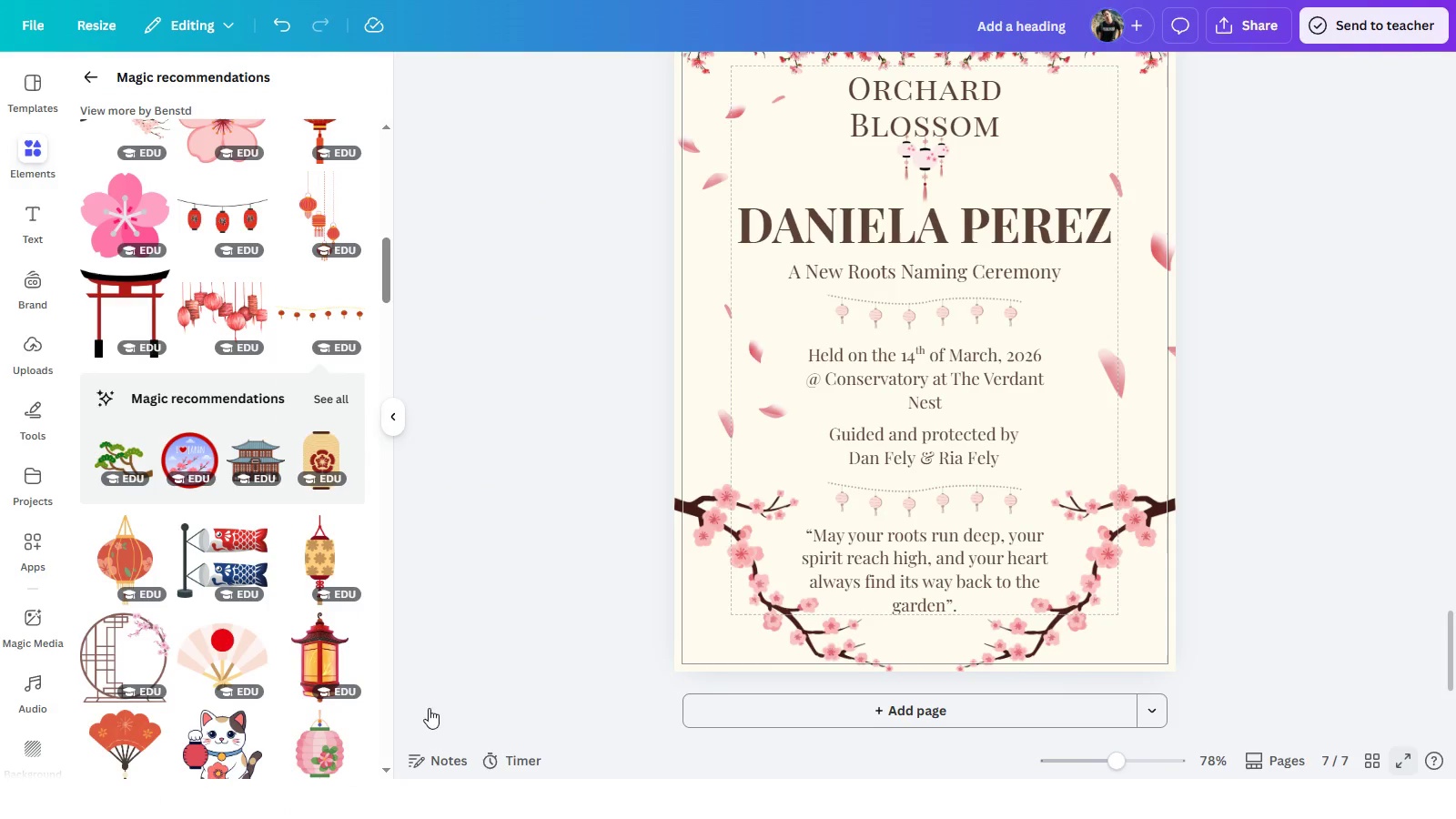 
left_click([11, 763])
 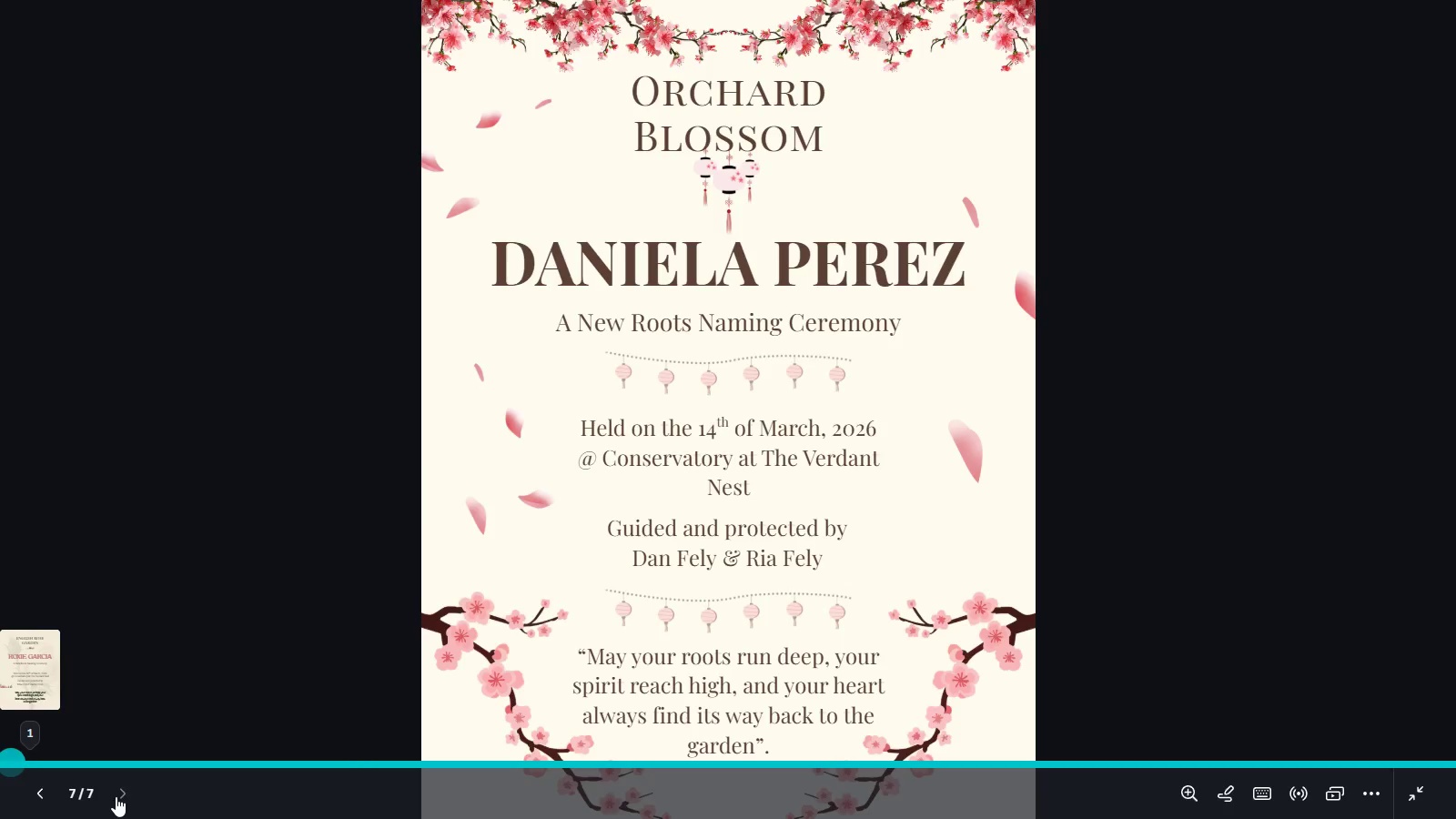 
mouse_move([133, 789])
 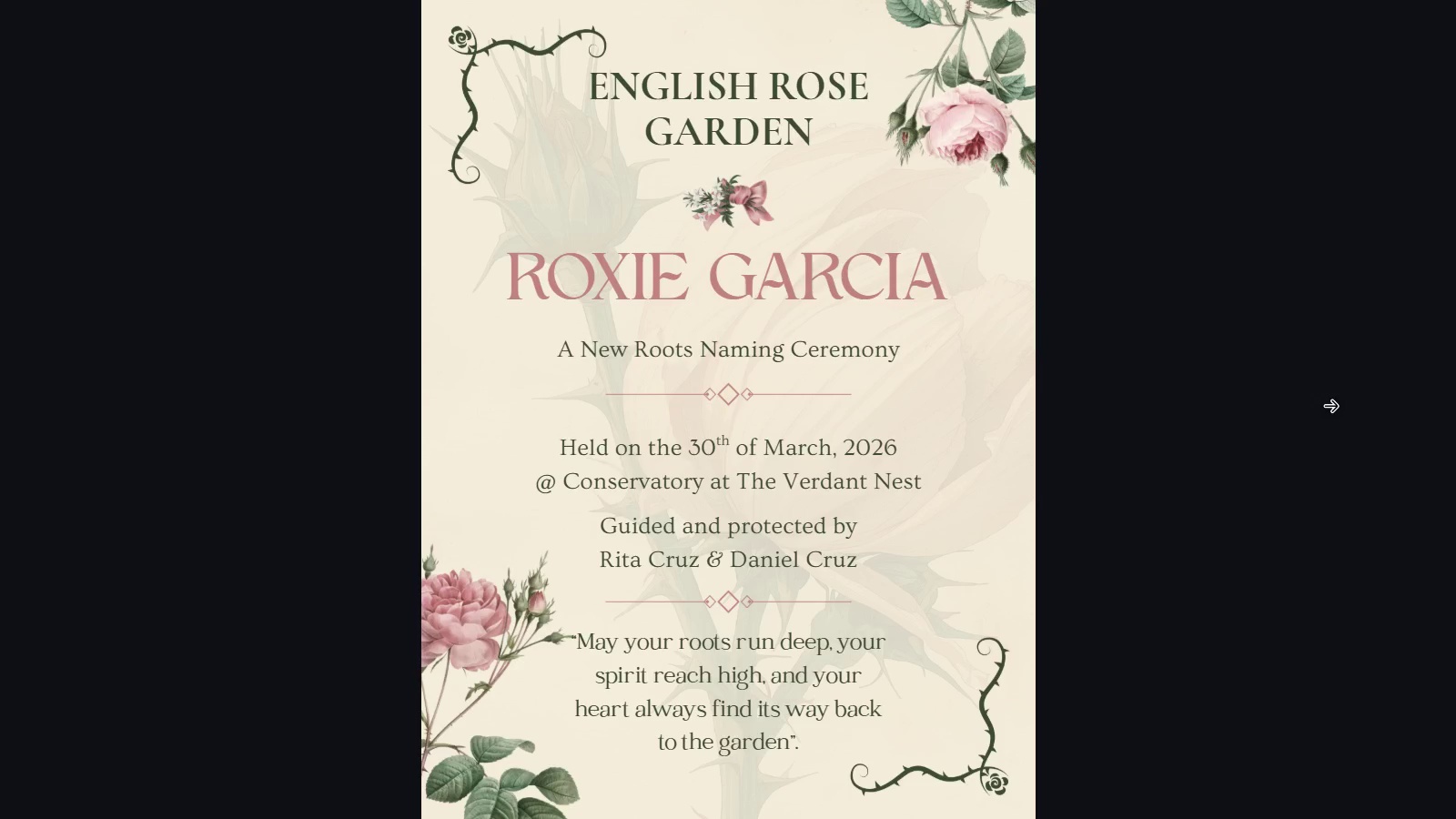 
left_click([1330, 406])
 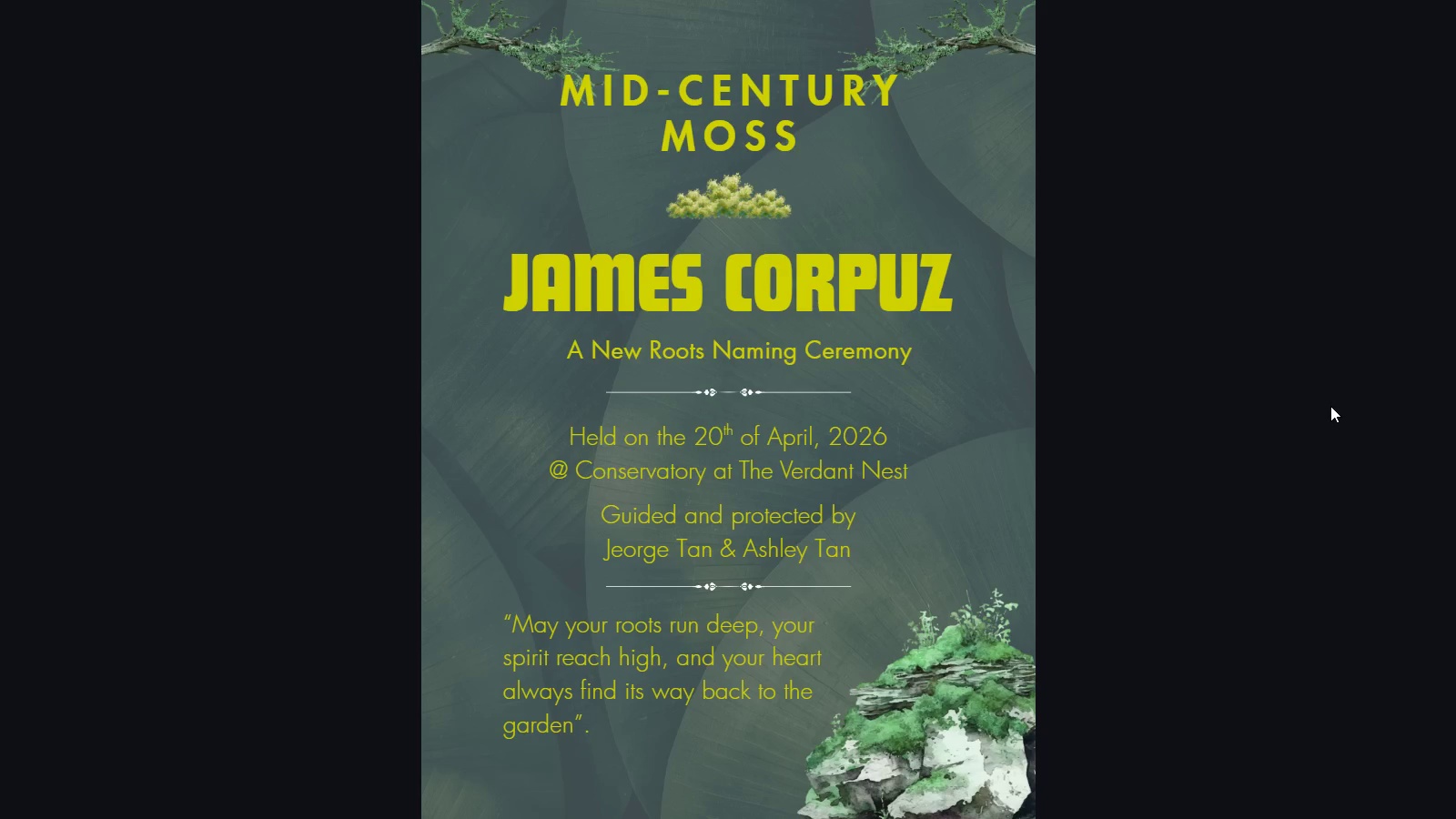 
wait(9.14)
 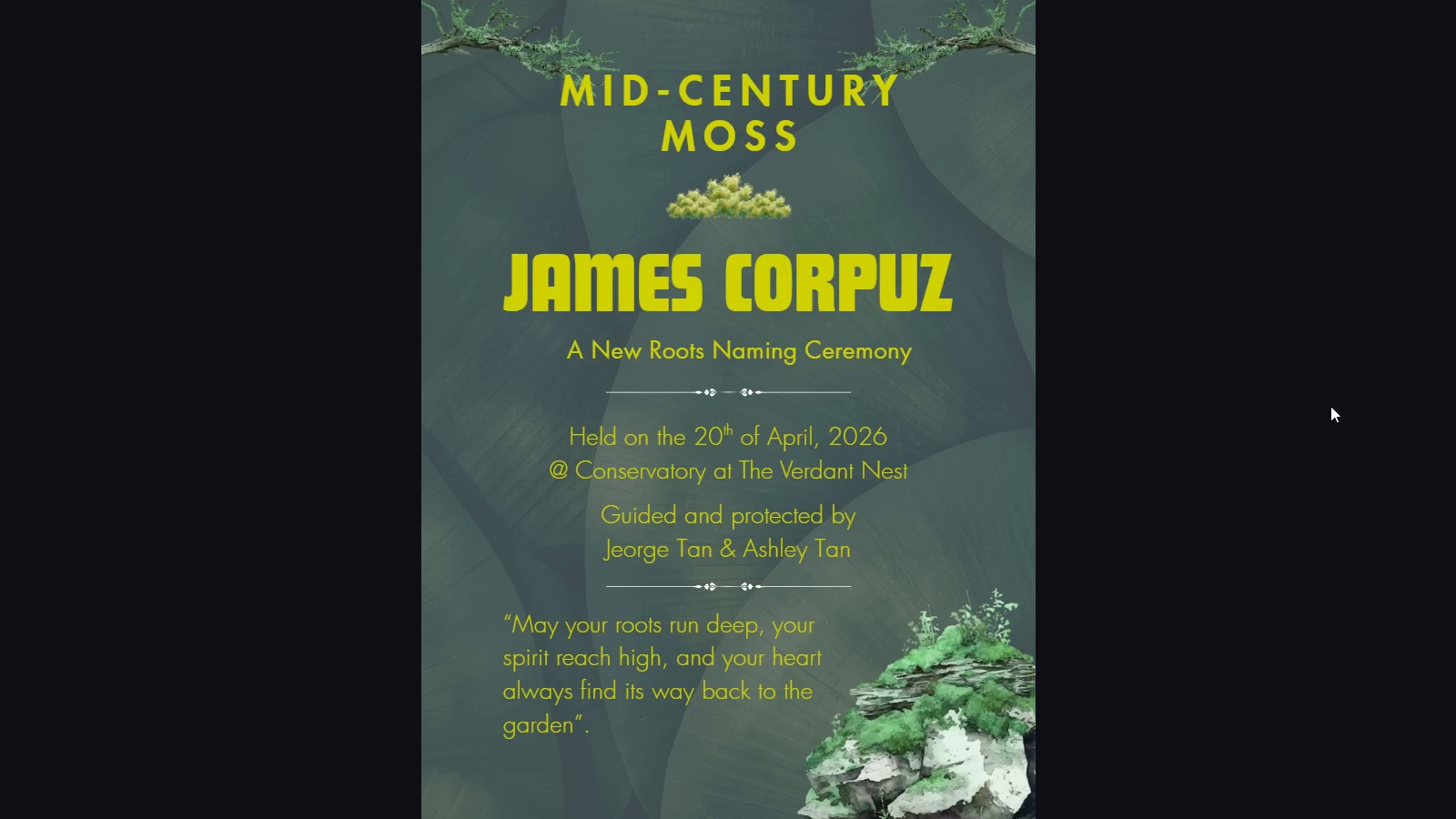 
left_click([1330, 406])
 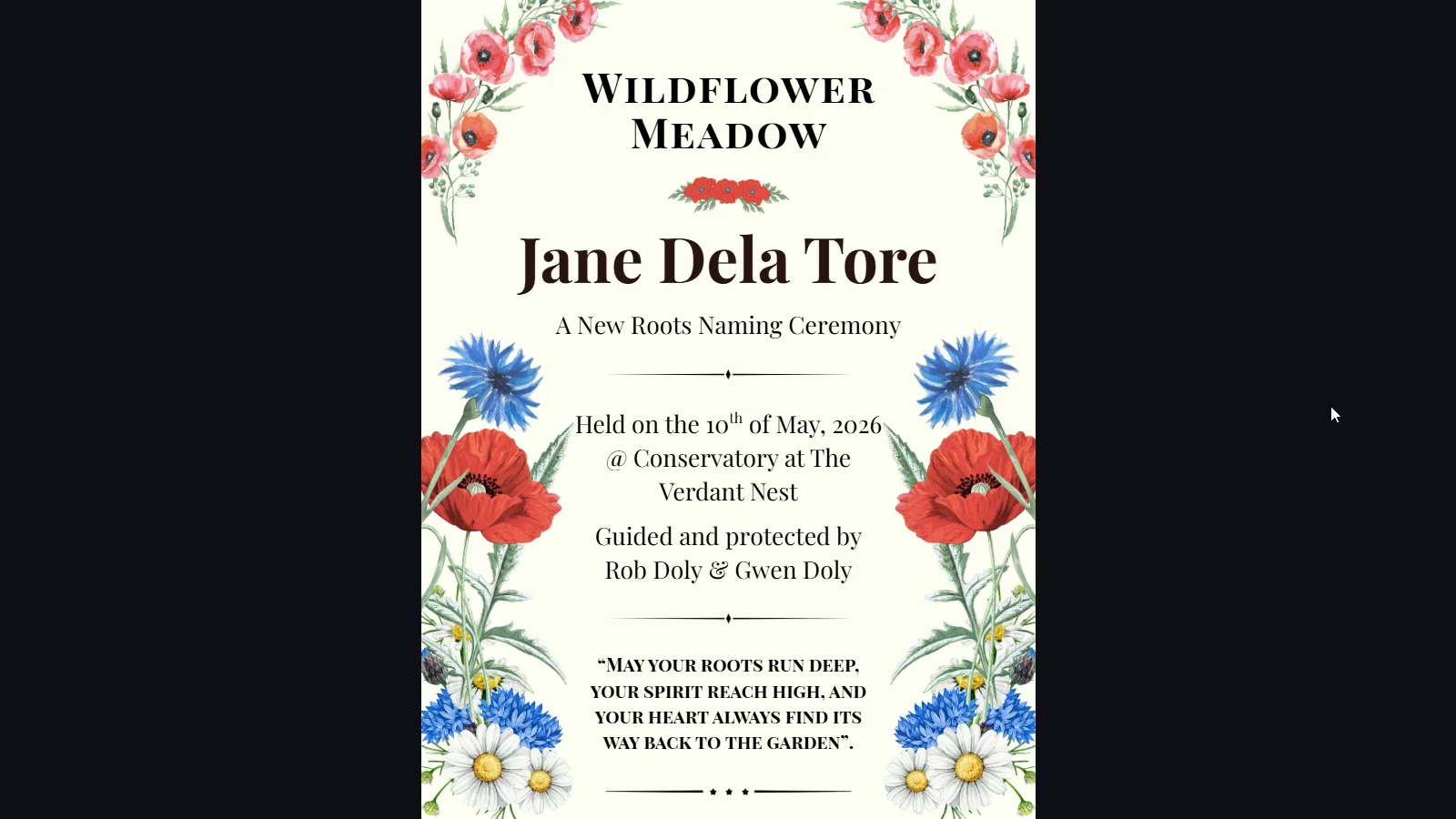 
left_click([1330, 406])
 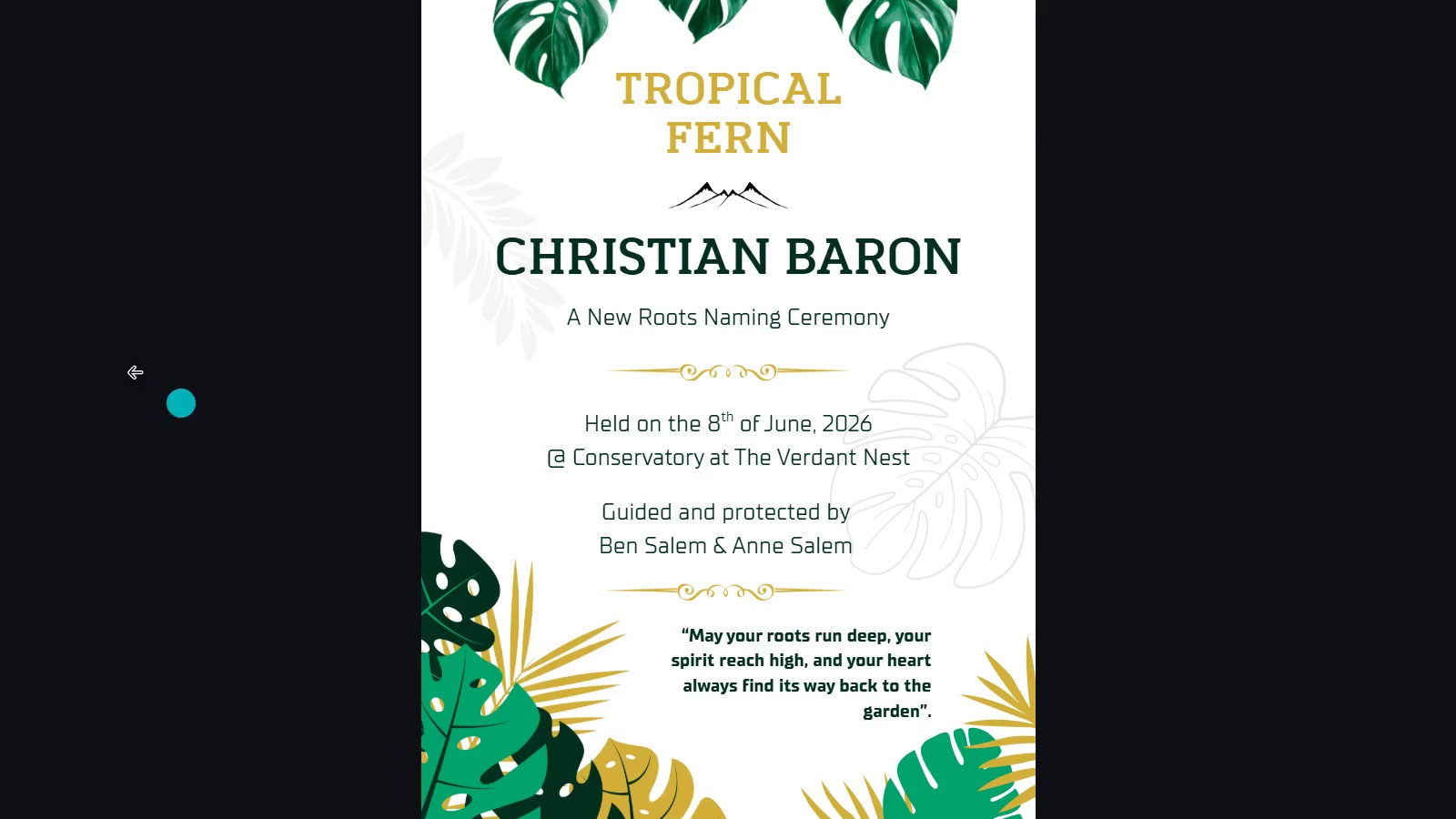 
left_click([87, 346])
 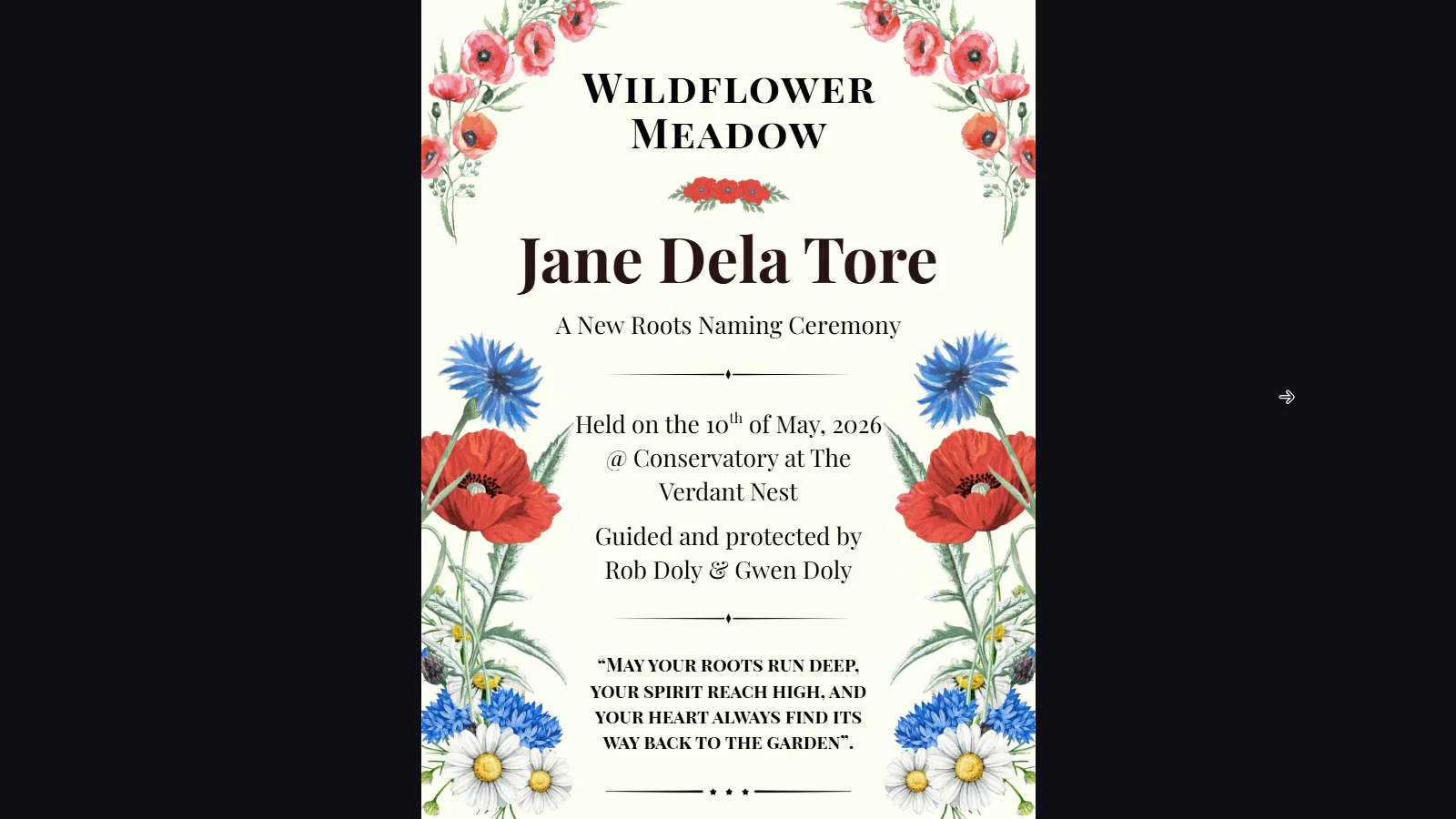 
wait(9.09)
 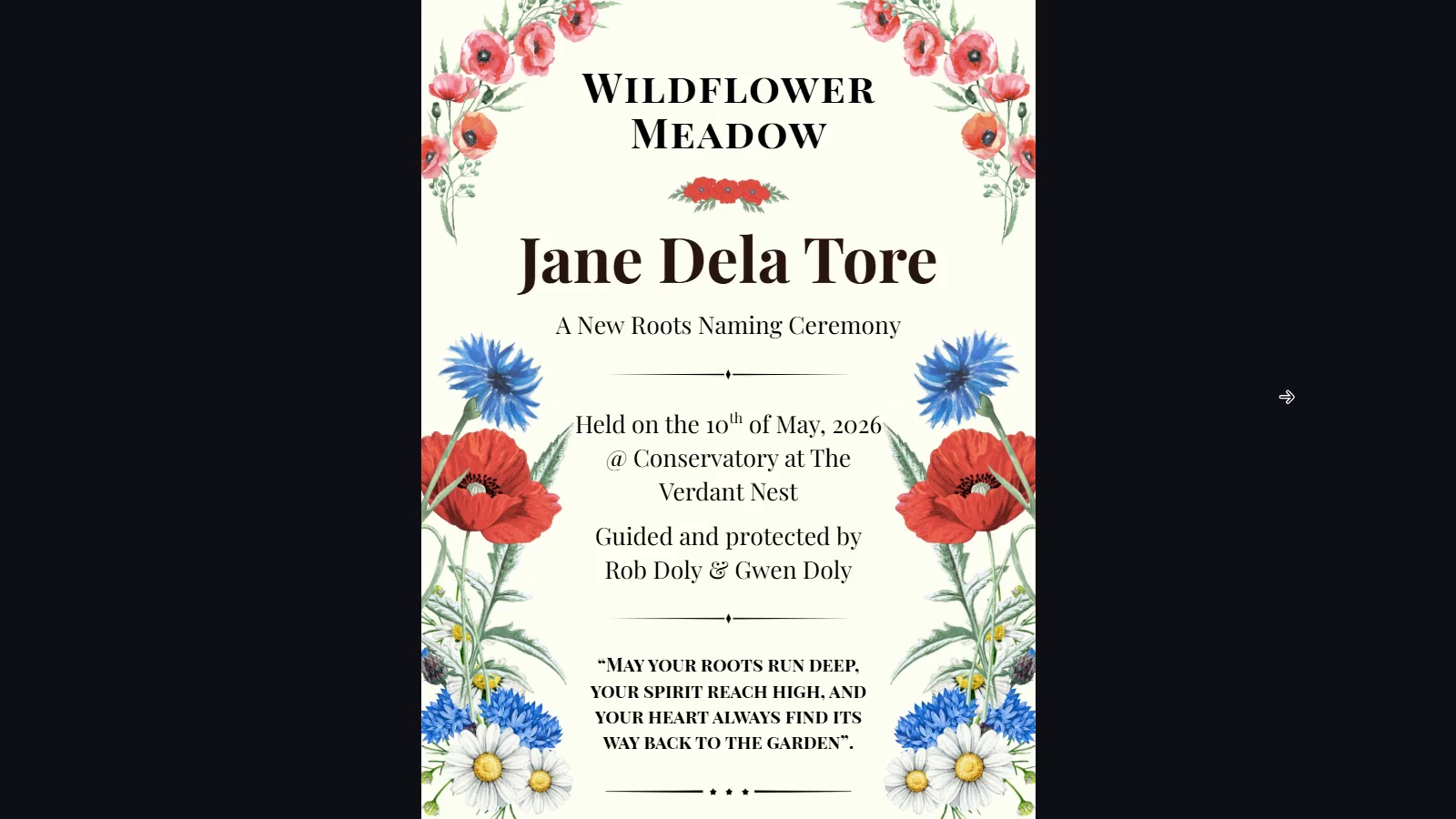 
left_click([1286, 398])
 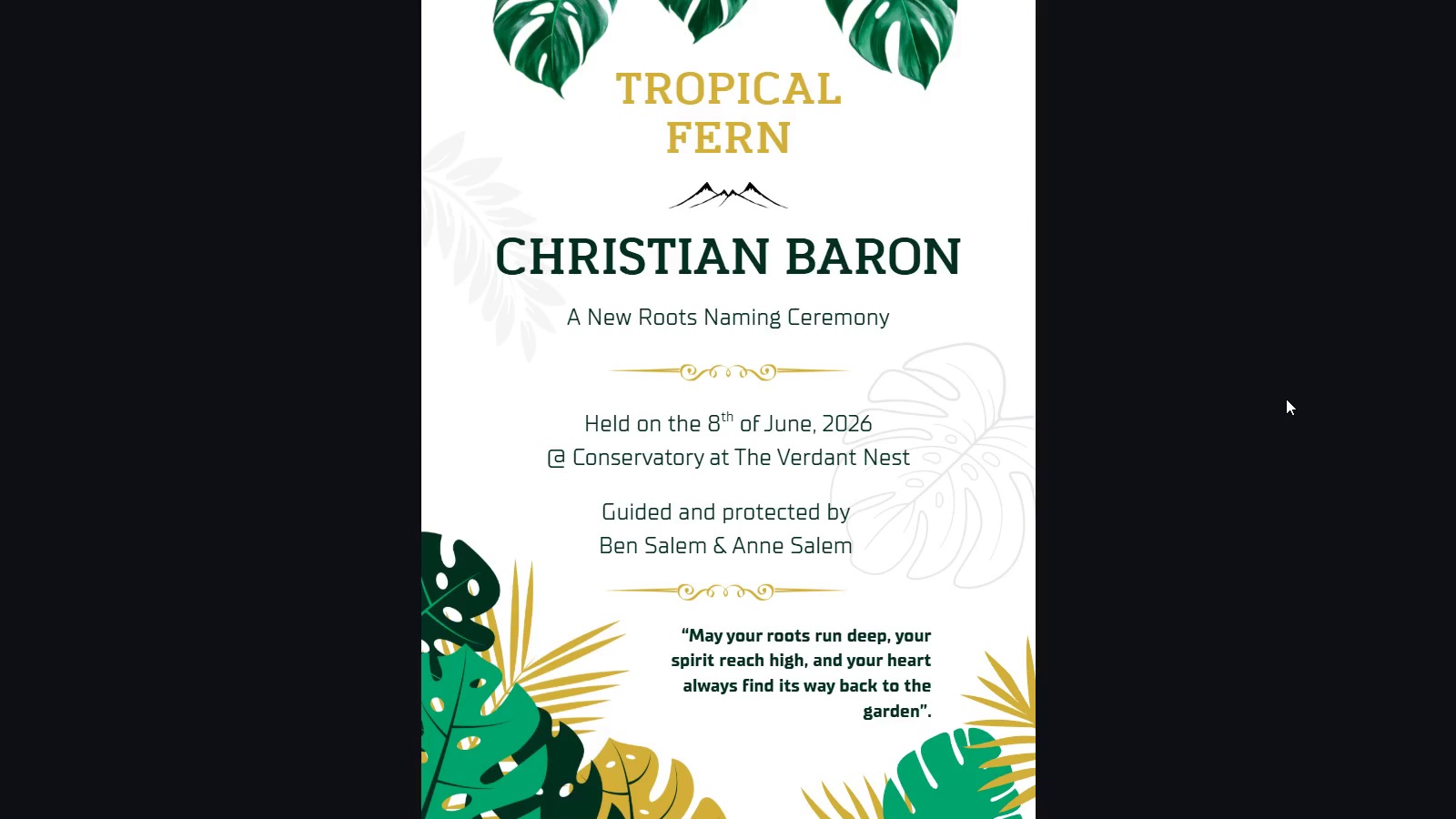 
wait(13.47)
 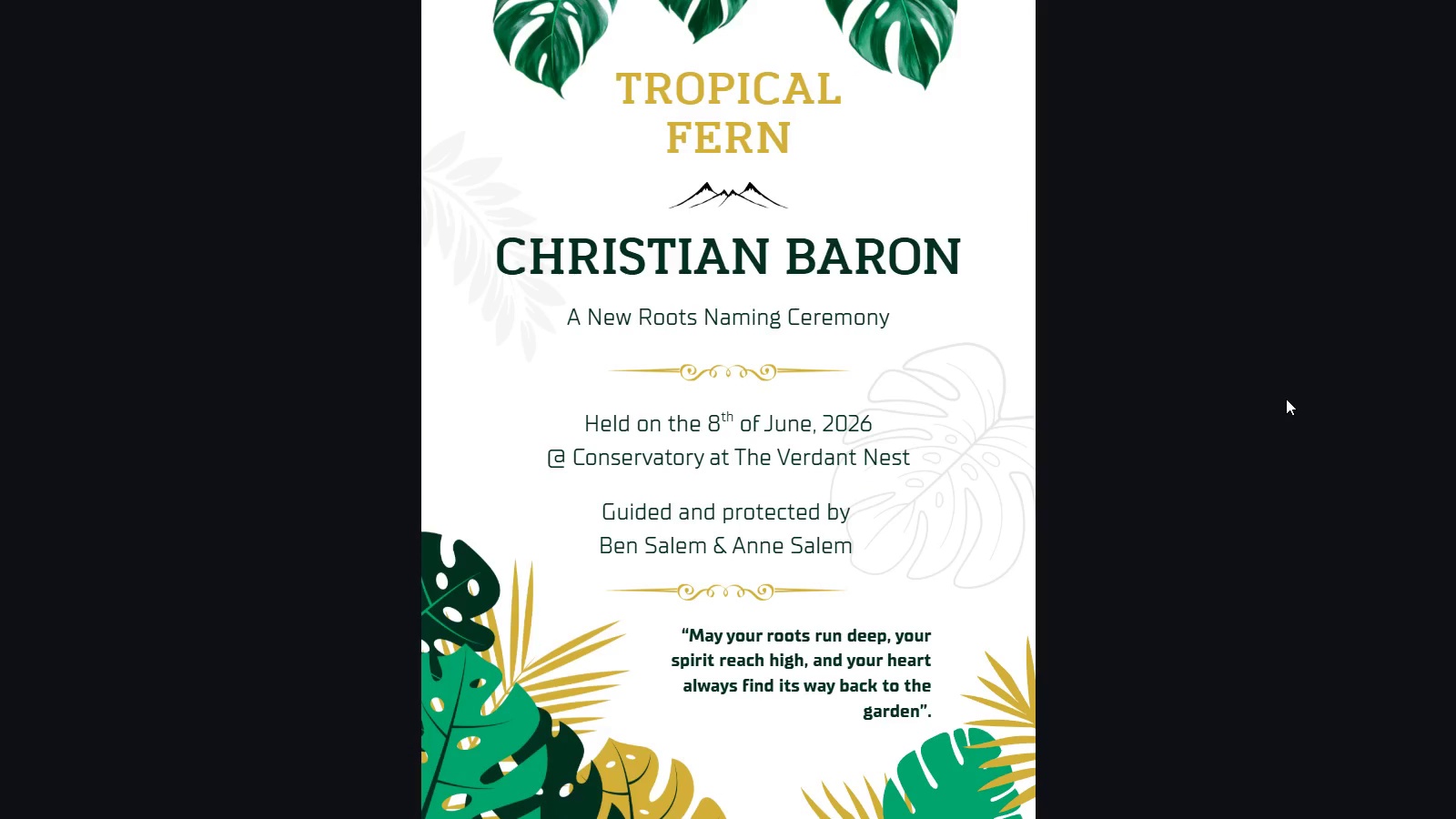 
left_click([288, 396])
 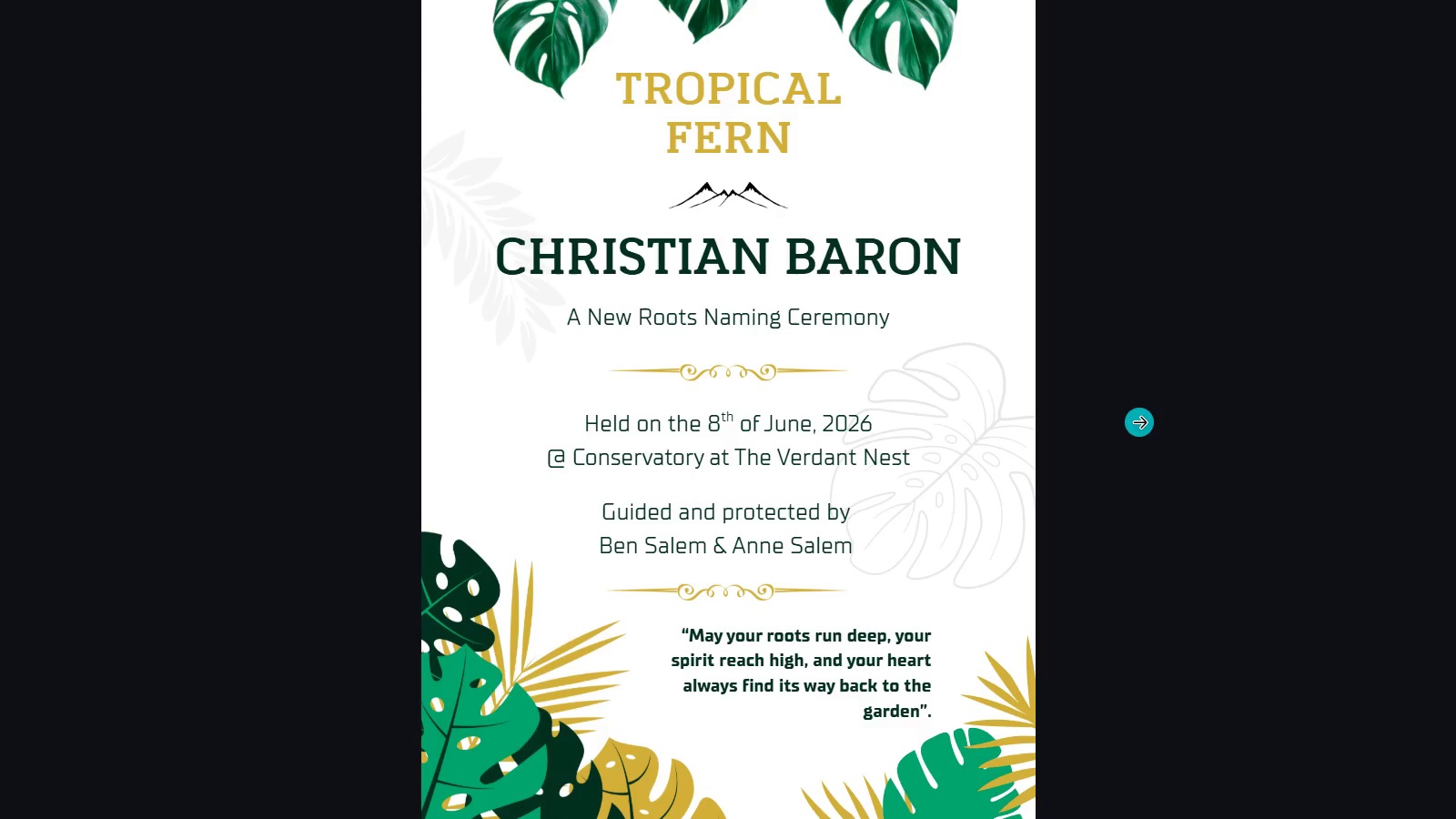 
left_click([1139, 422])
 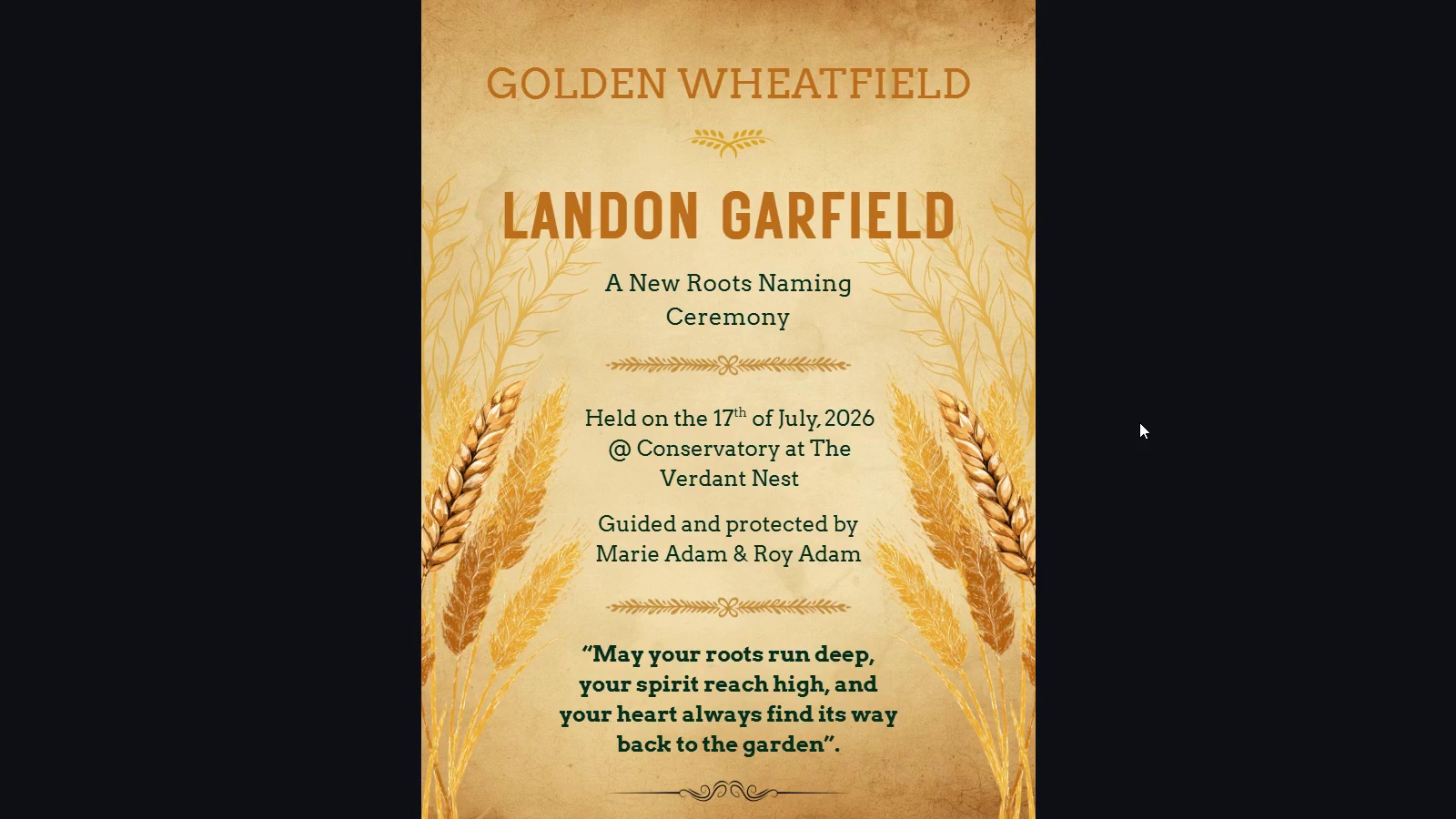 
wait(7.02)
 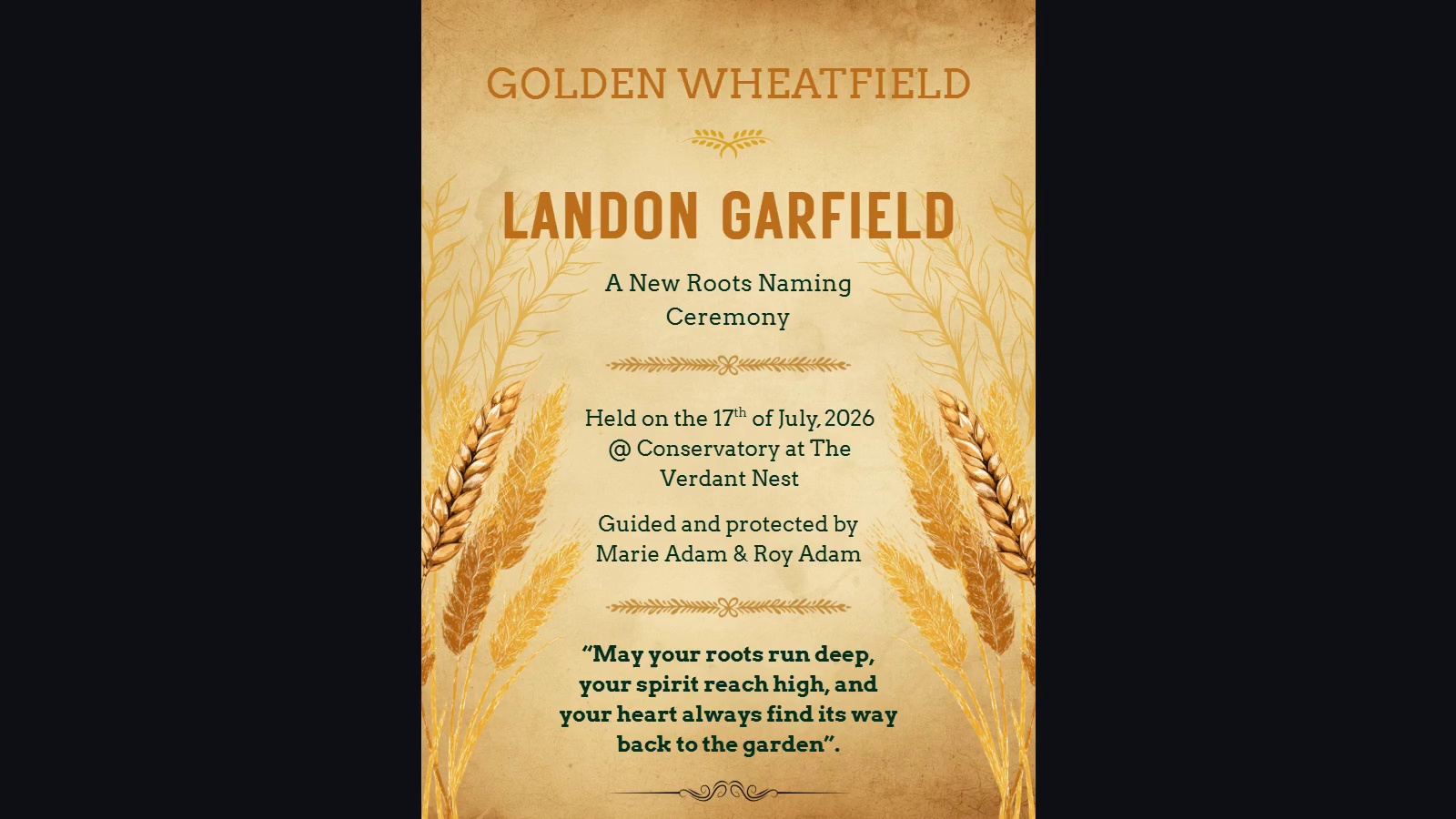 
left_click([1139, 422])
 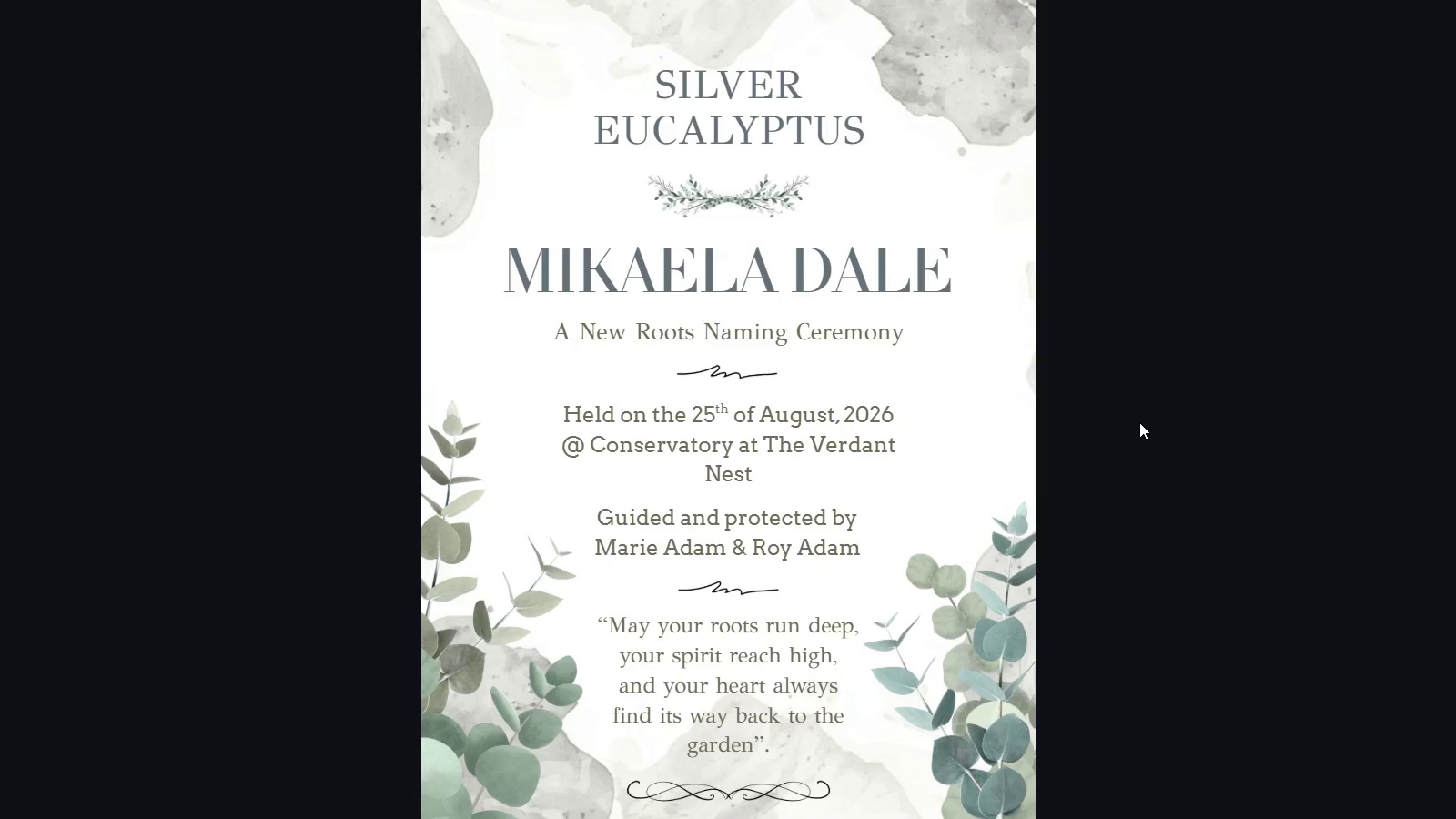 
wait(16.47)
 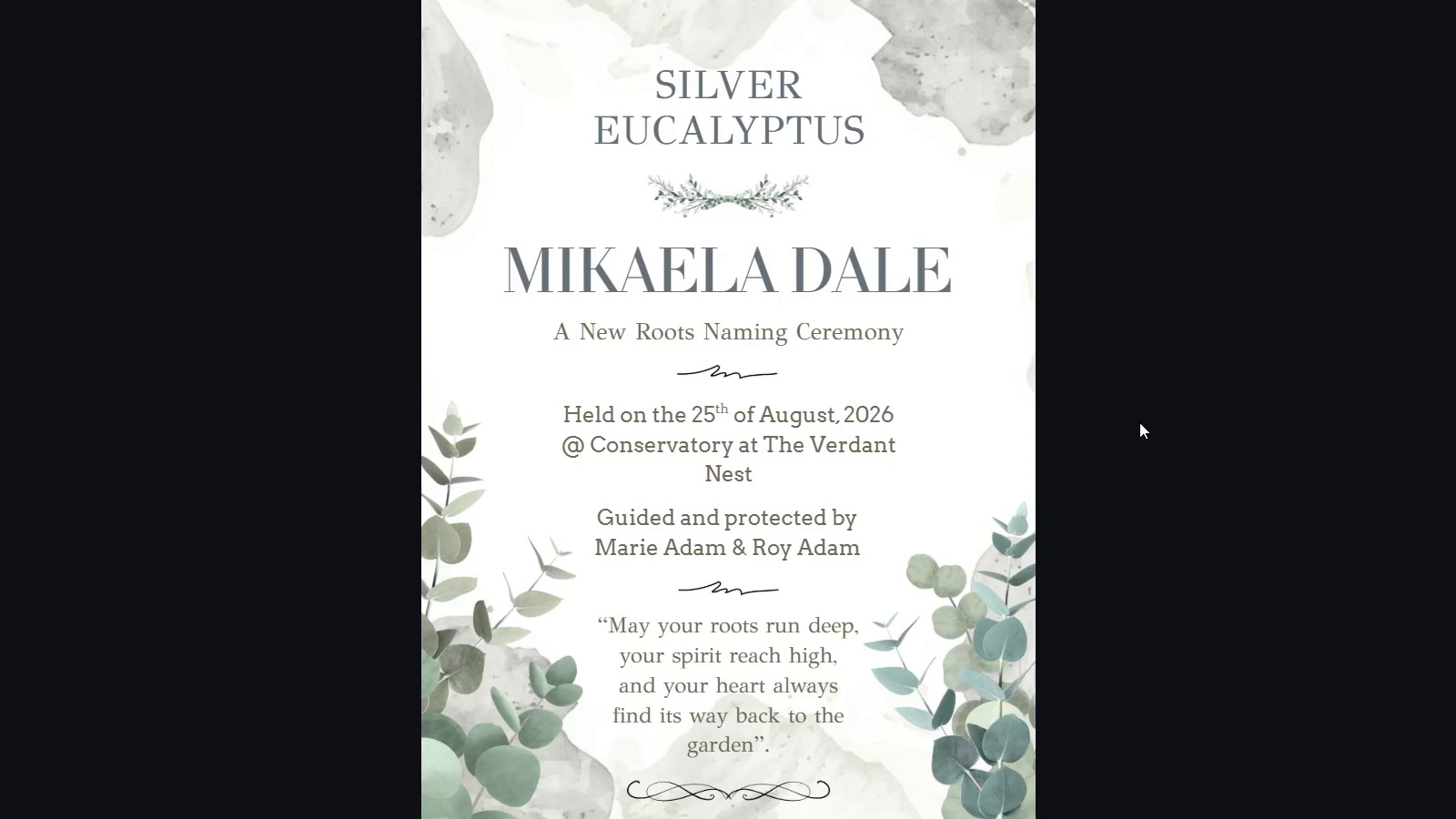 
left_click([1178, 372])
 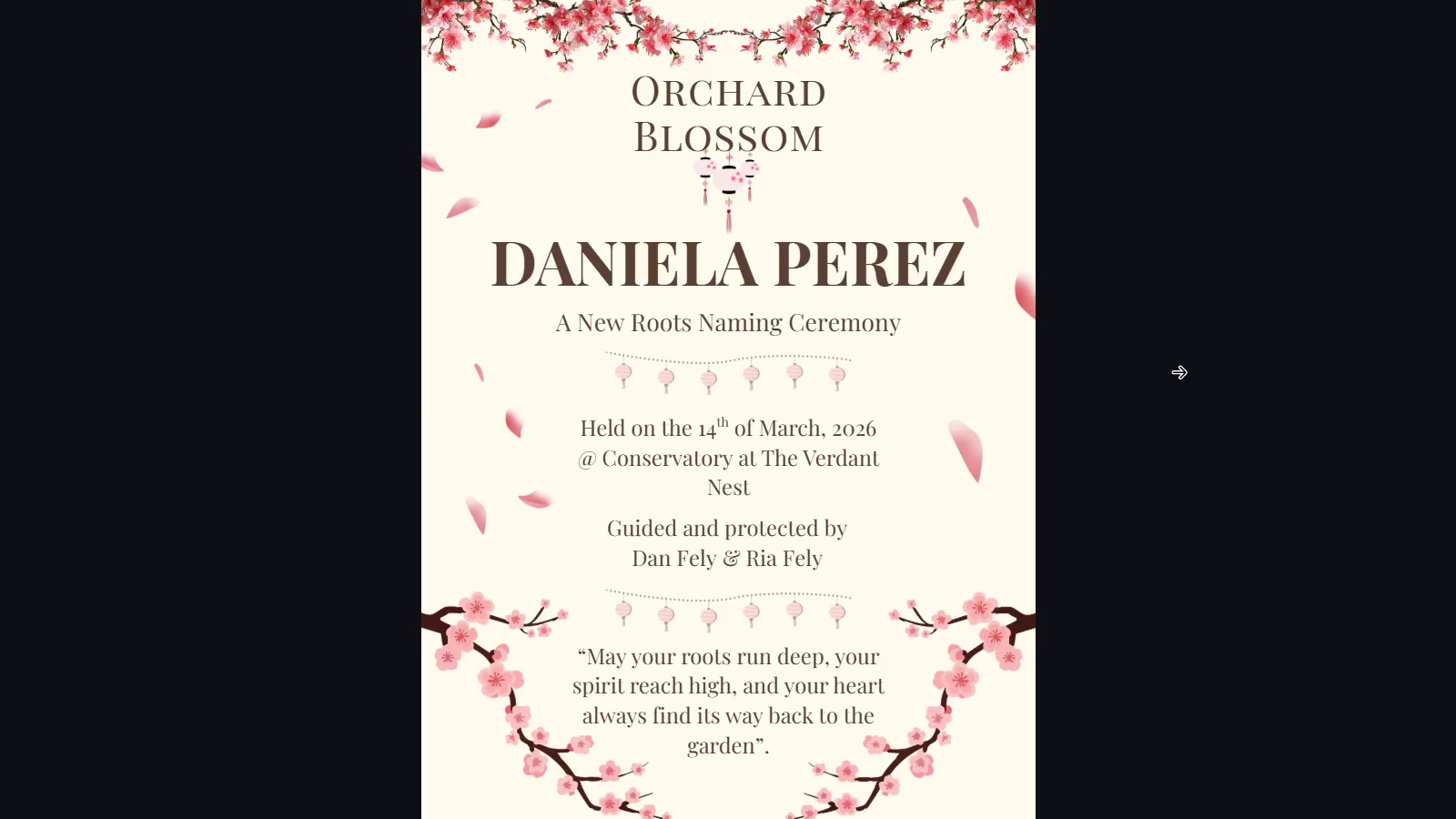 
left_click([1178, 372])
 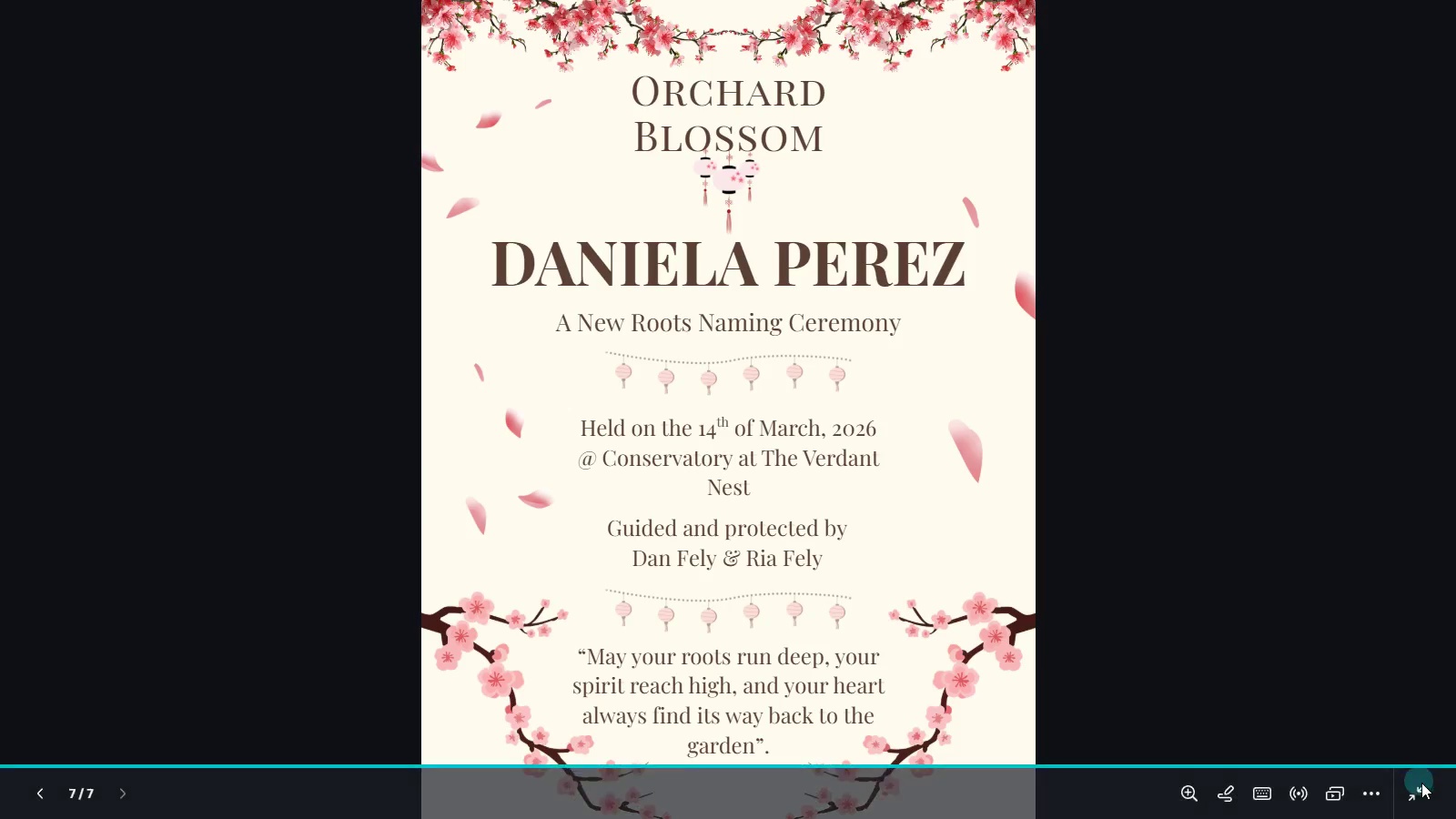 
left_click([1424, 784])
 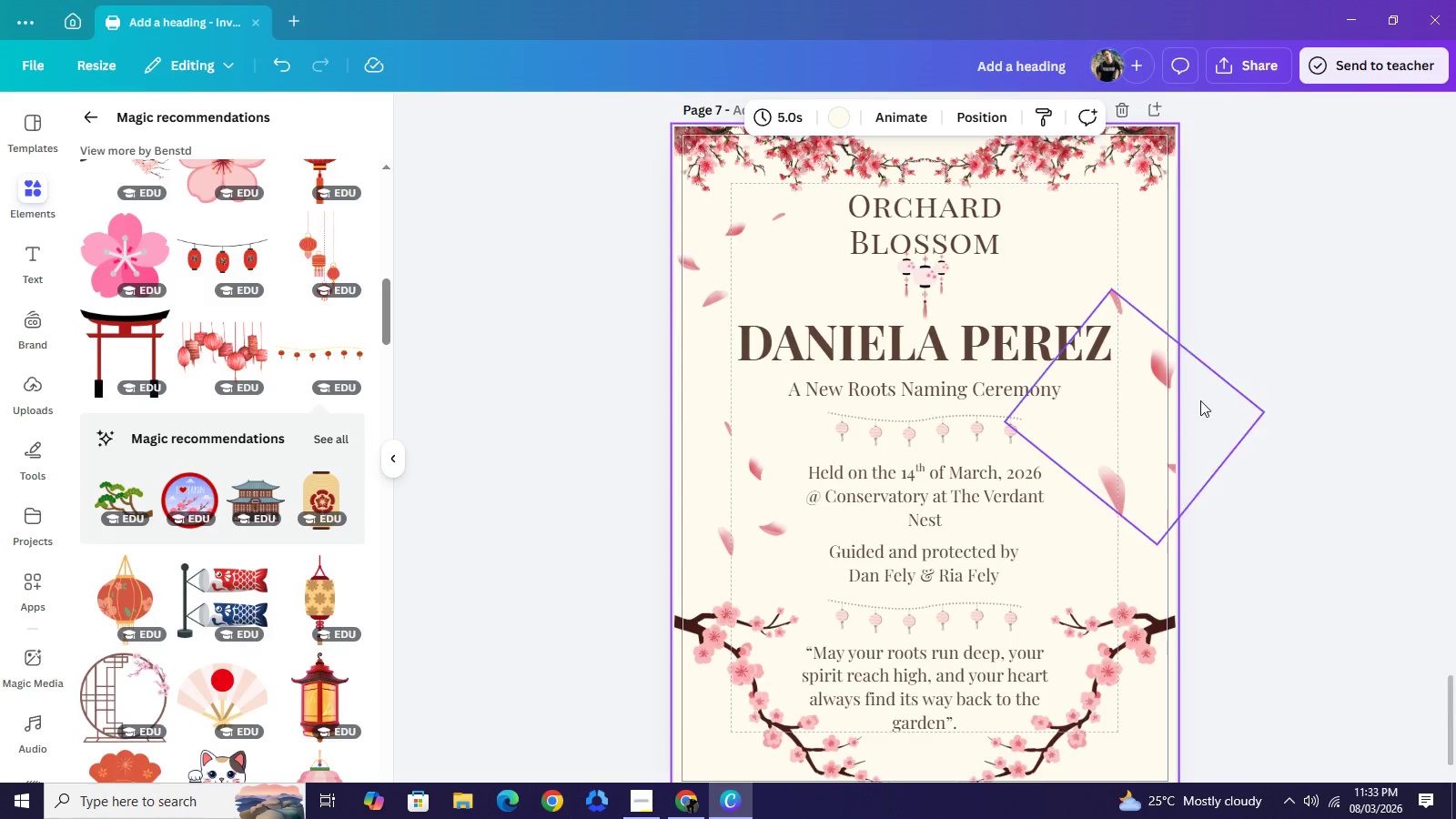 
scroll: coordinate [1208, 400], scroll_direction: up, amount: 2.0
 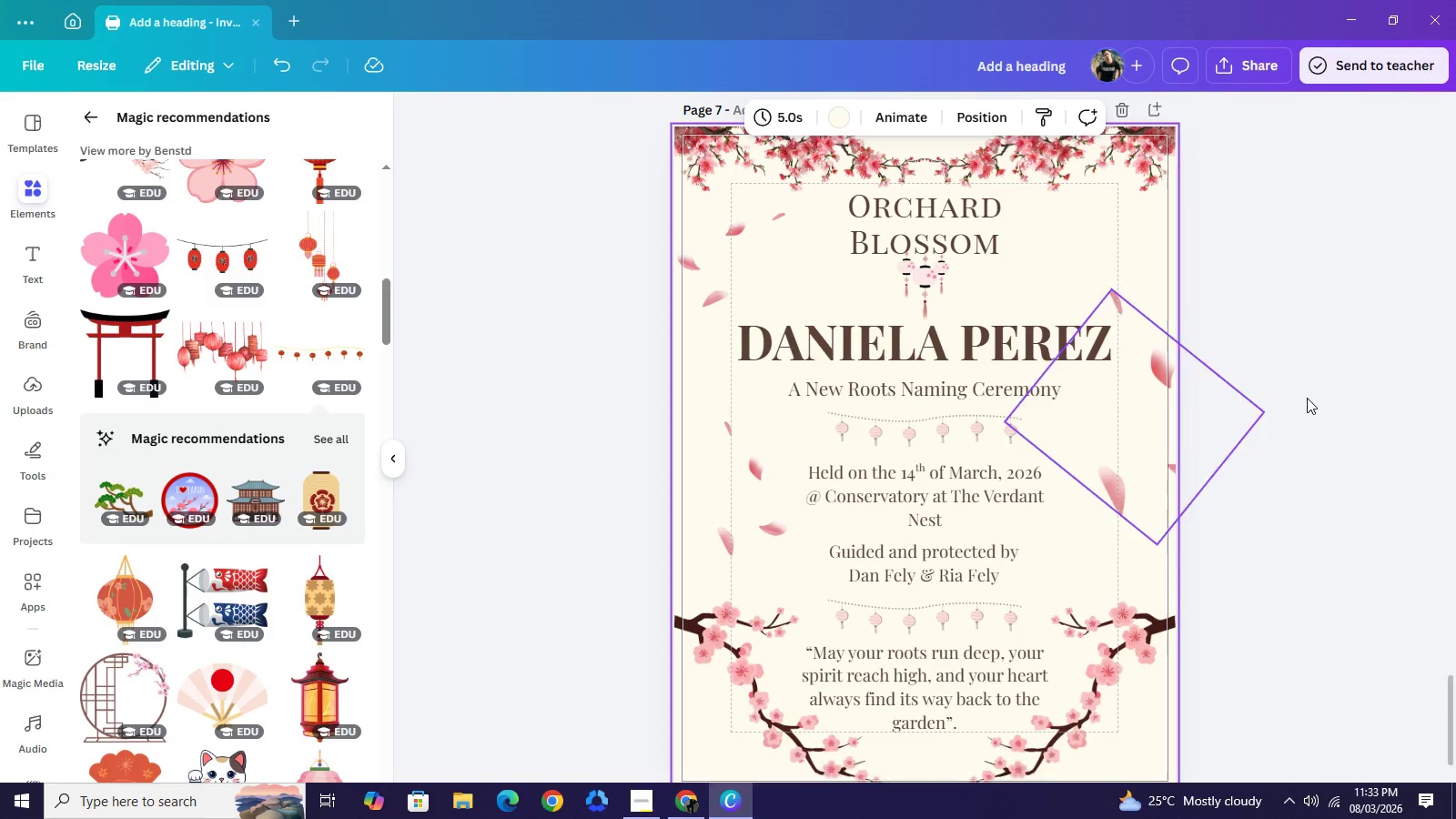 
left_click([1307, 398])
 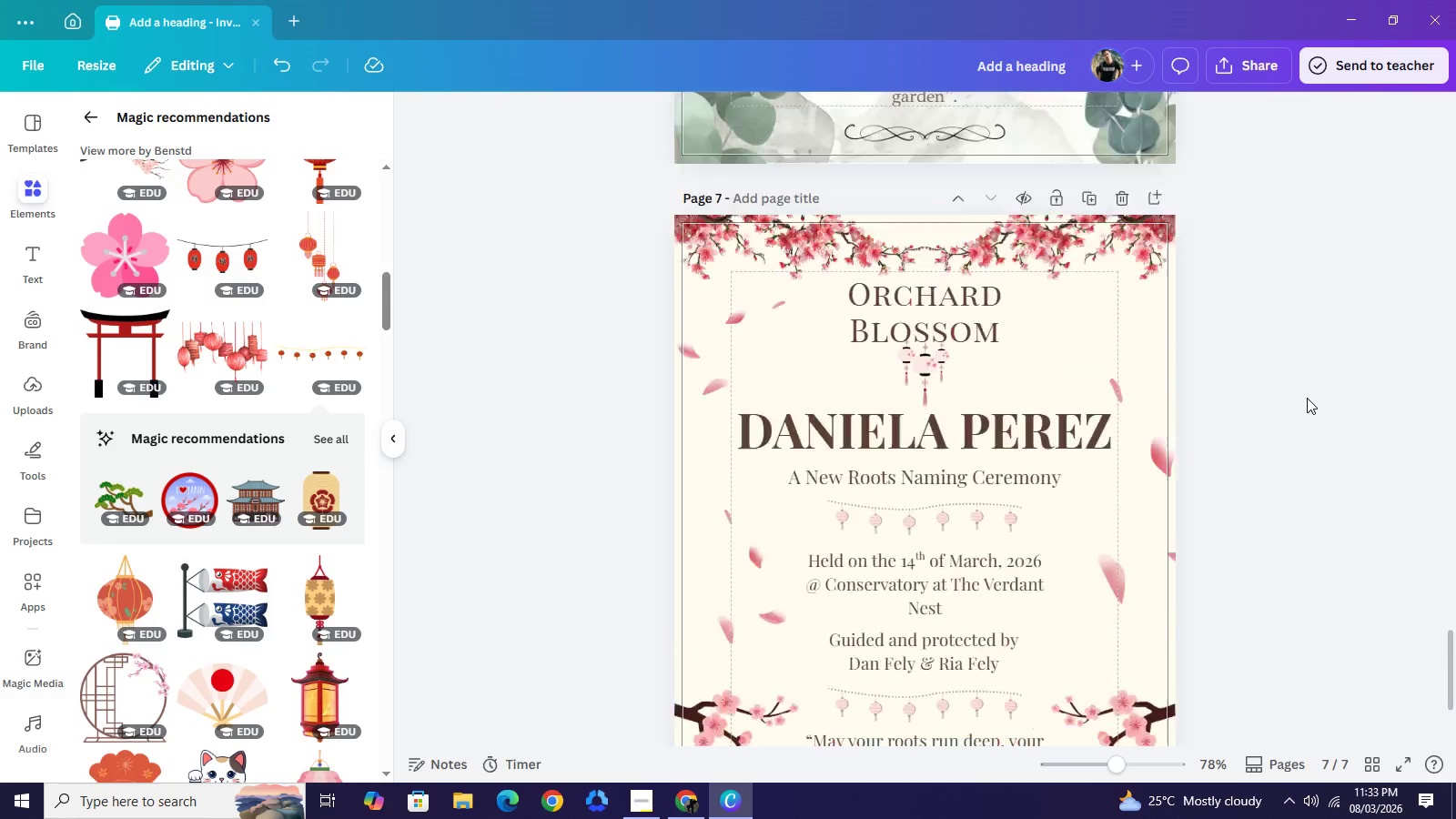 
scroll: coordinate [1307, 398], scroll_direction: up, amount: 3.0
 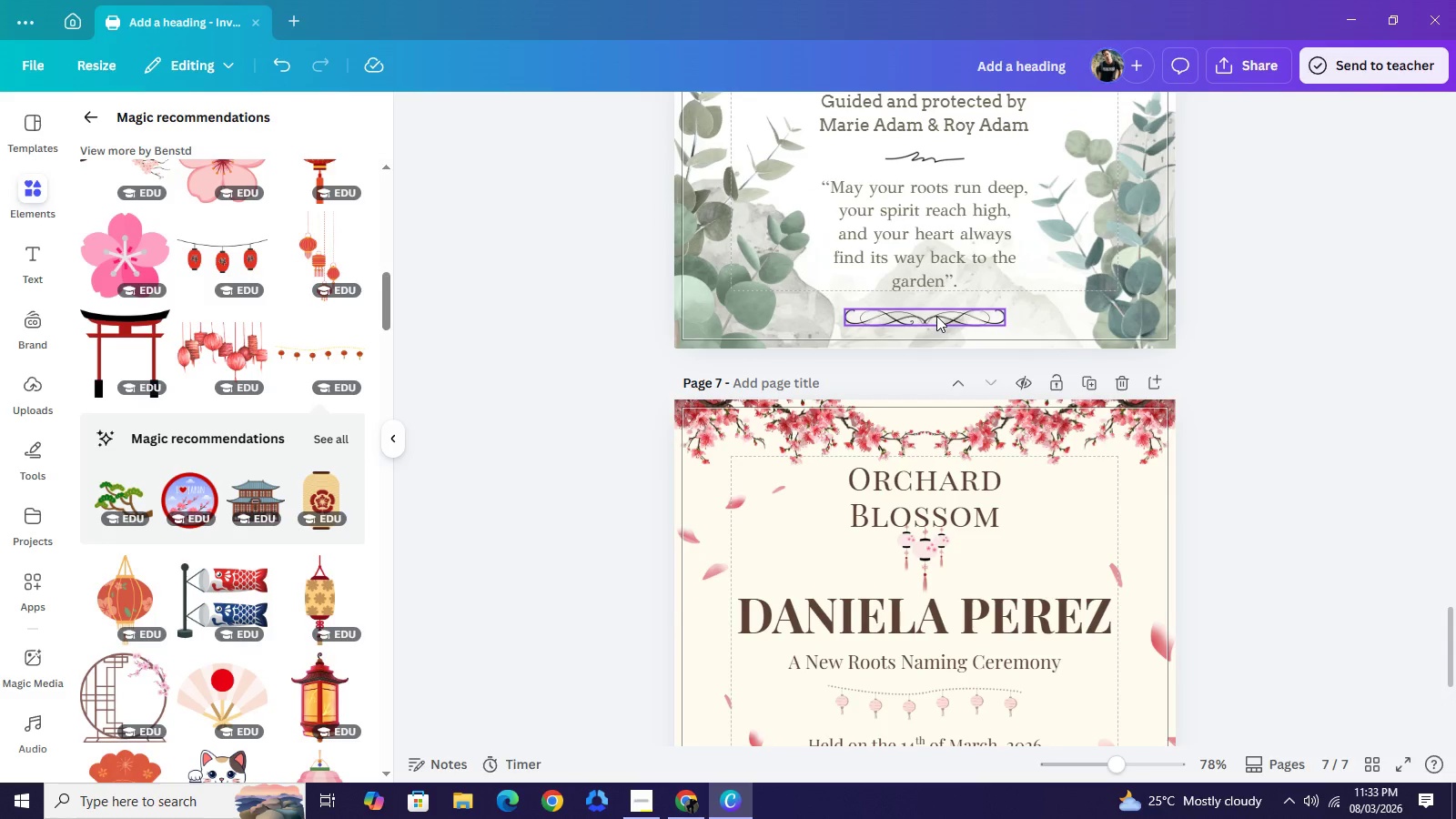 
left_click([936, 316])
 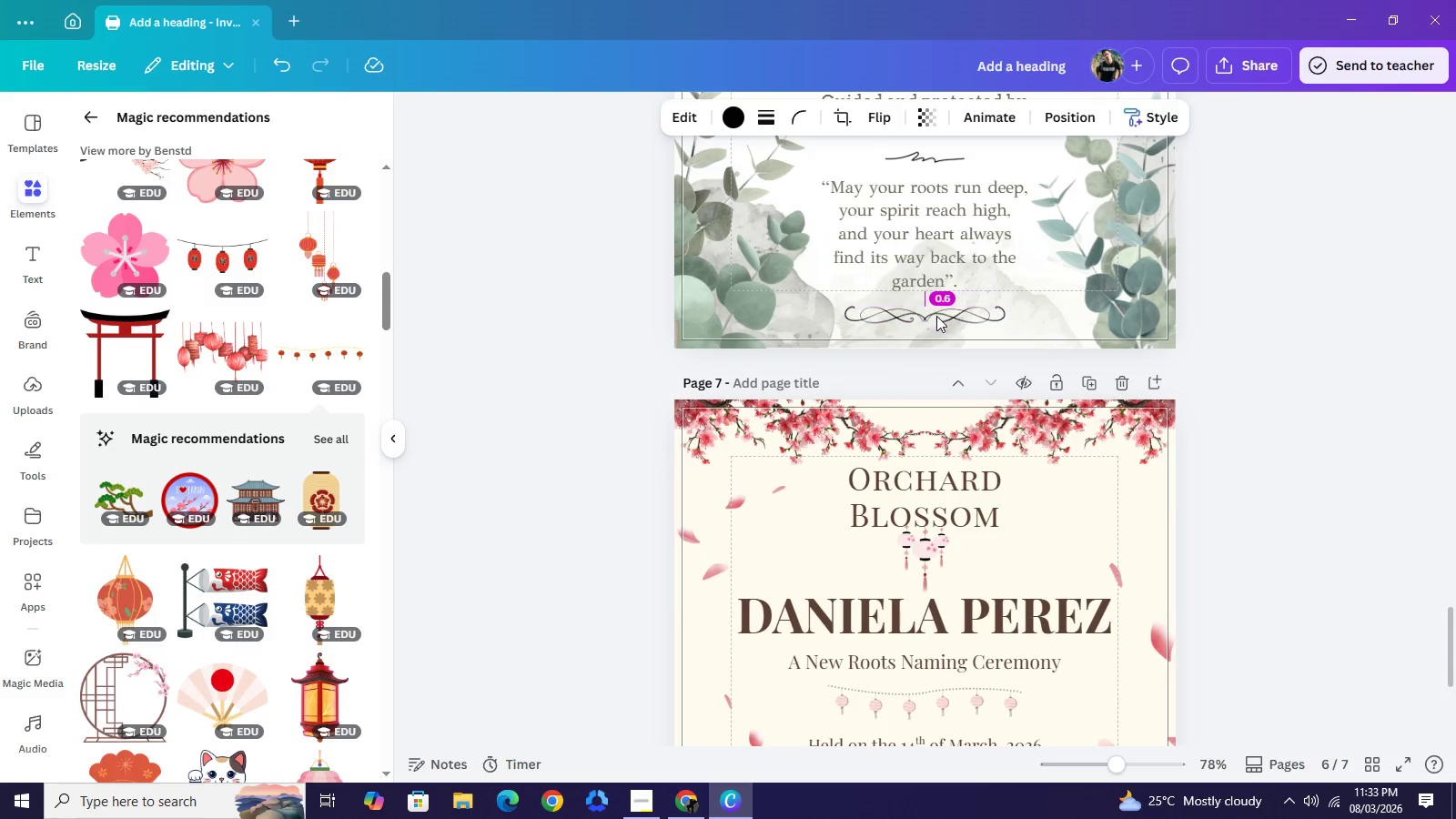 
key(ArrowUp)
 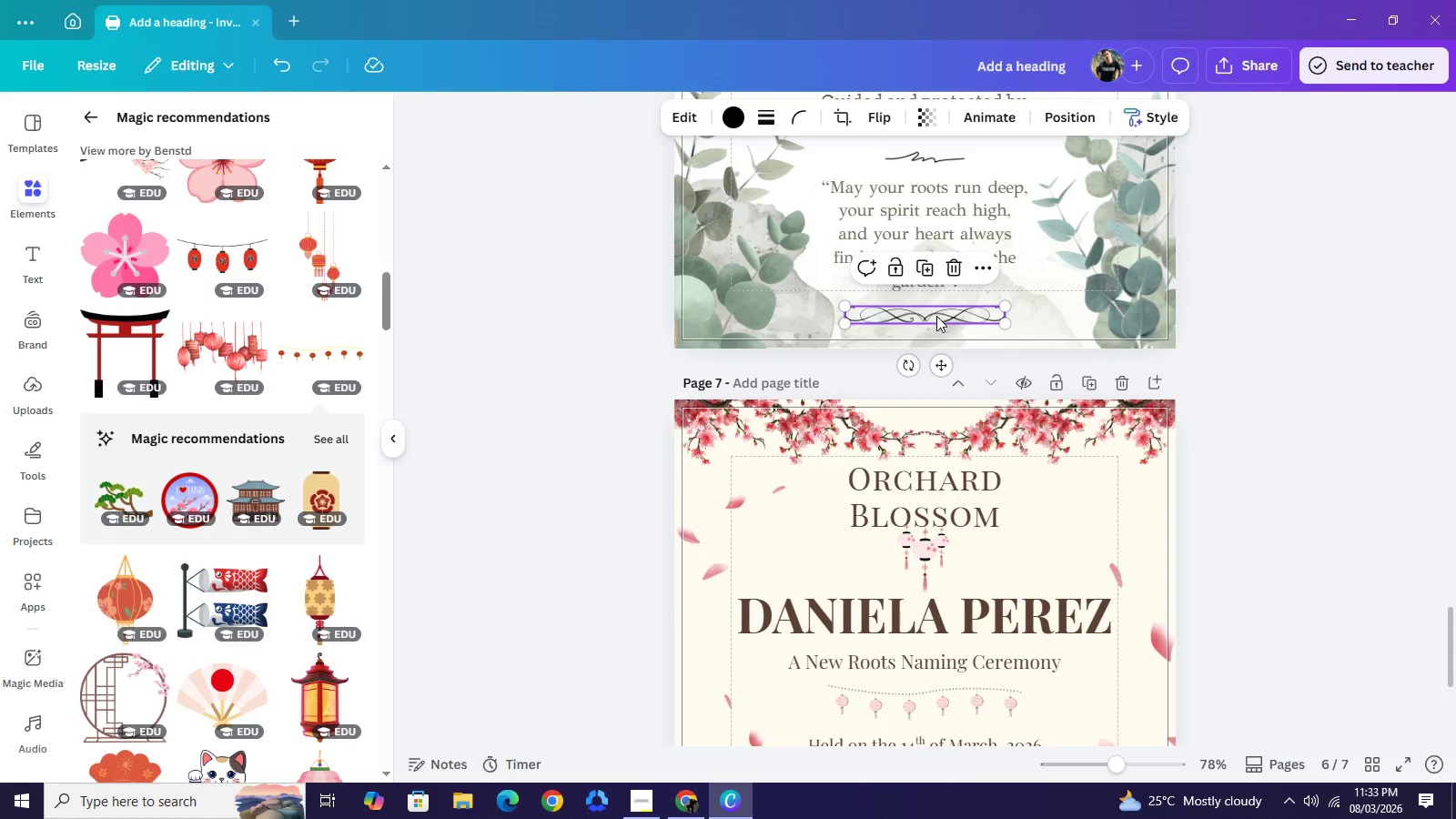 
key(ArrowUp)
 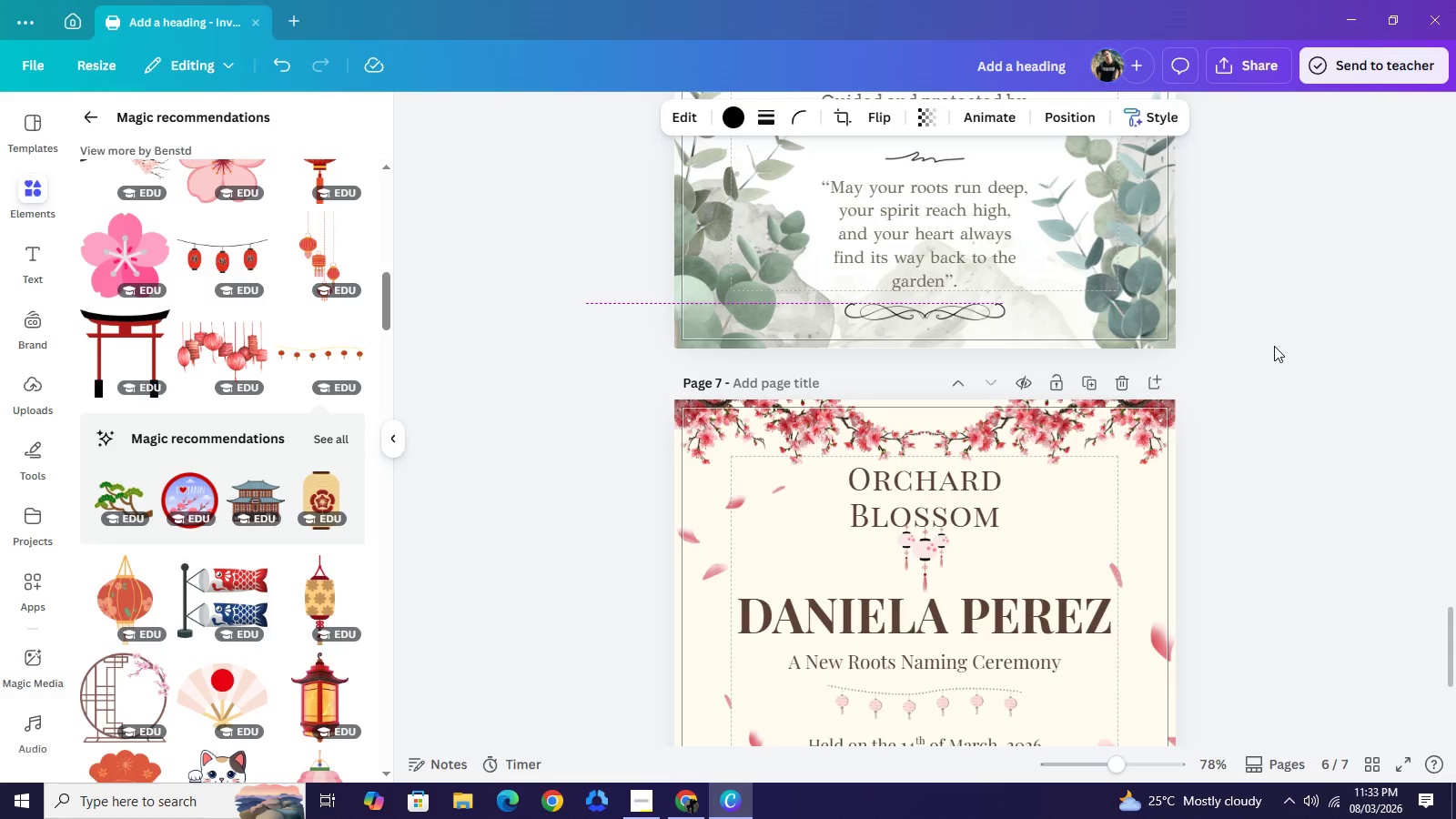 
left_click([1274, 346])
 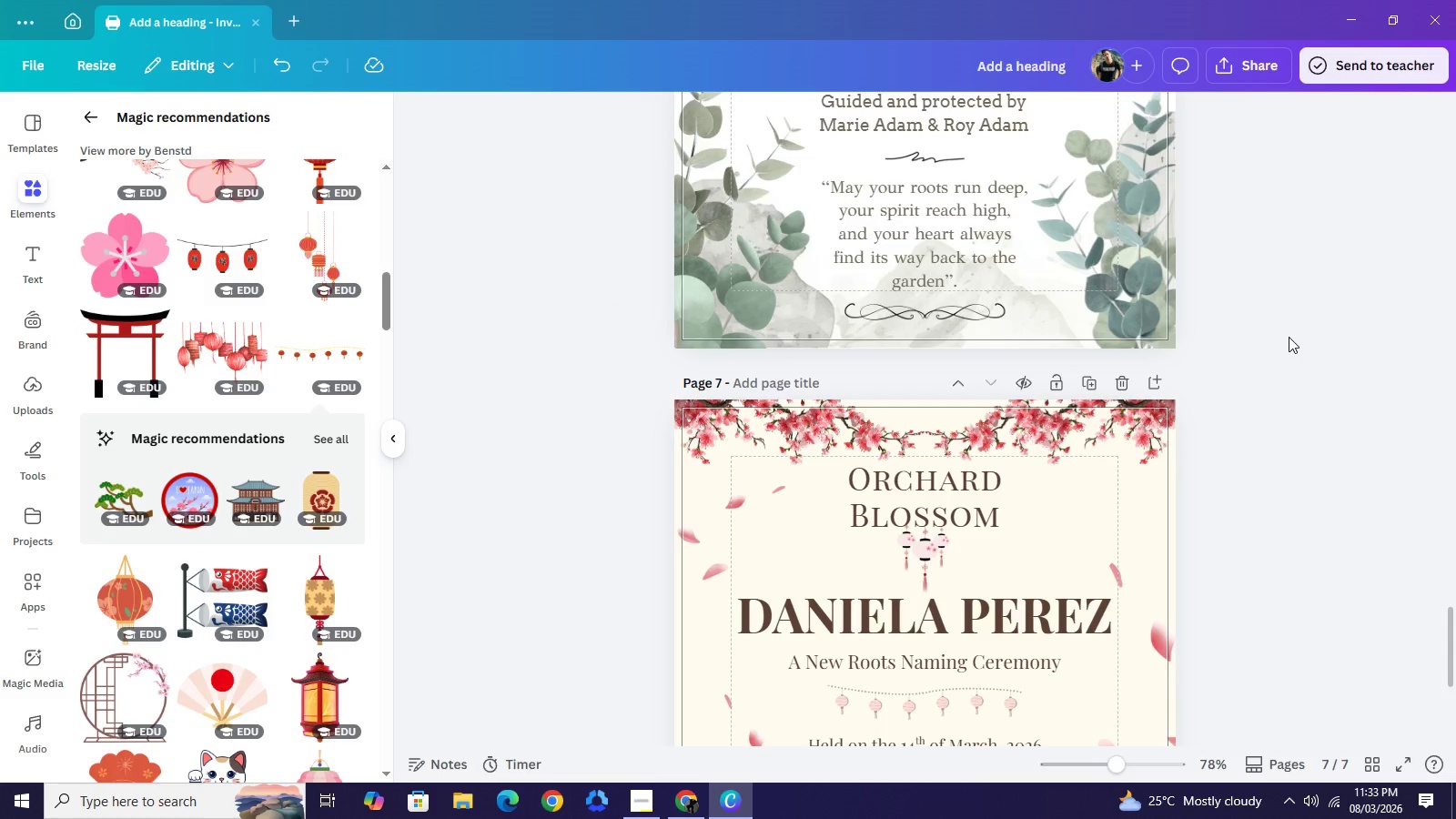 
scroll: coordinate [1289, 336], scroll_direction: up, amount: 10.0
 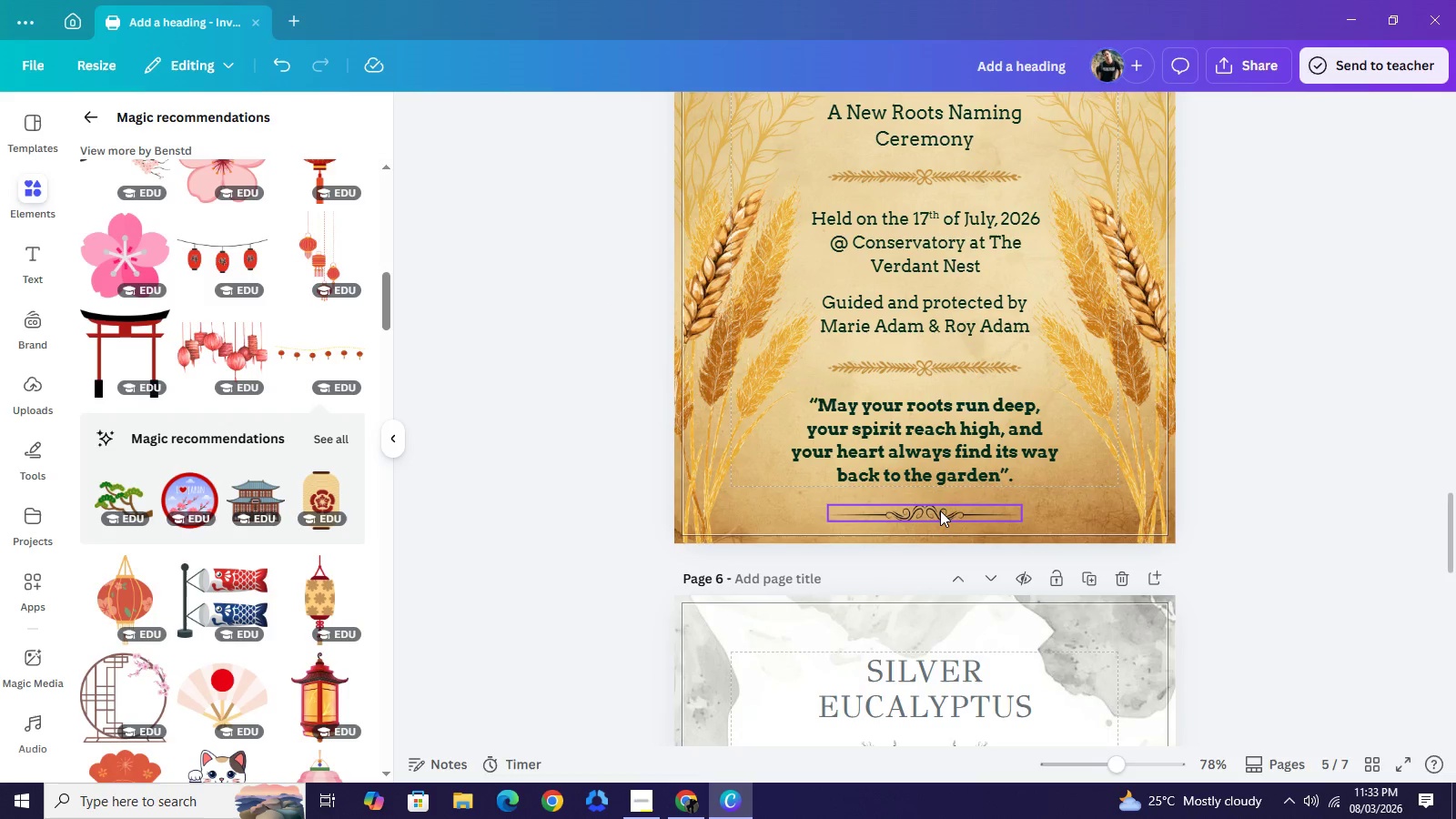 
left_click([940, 511])
 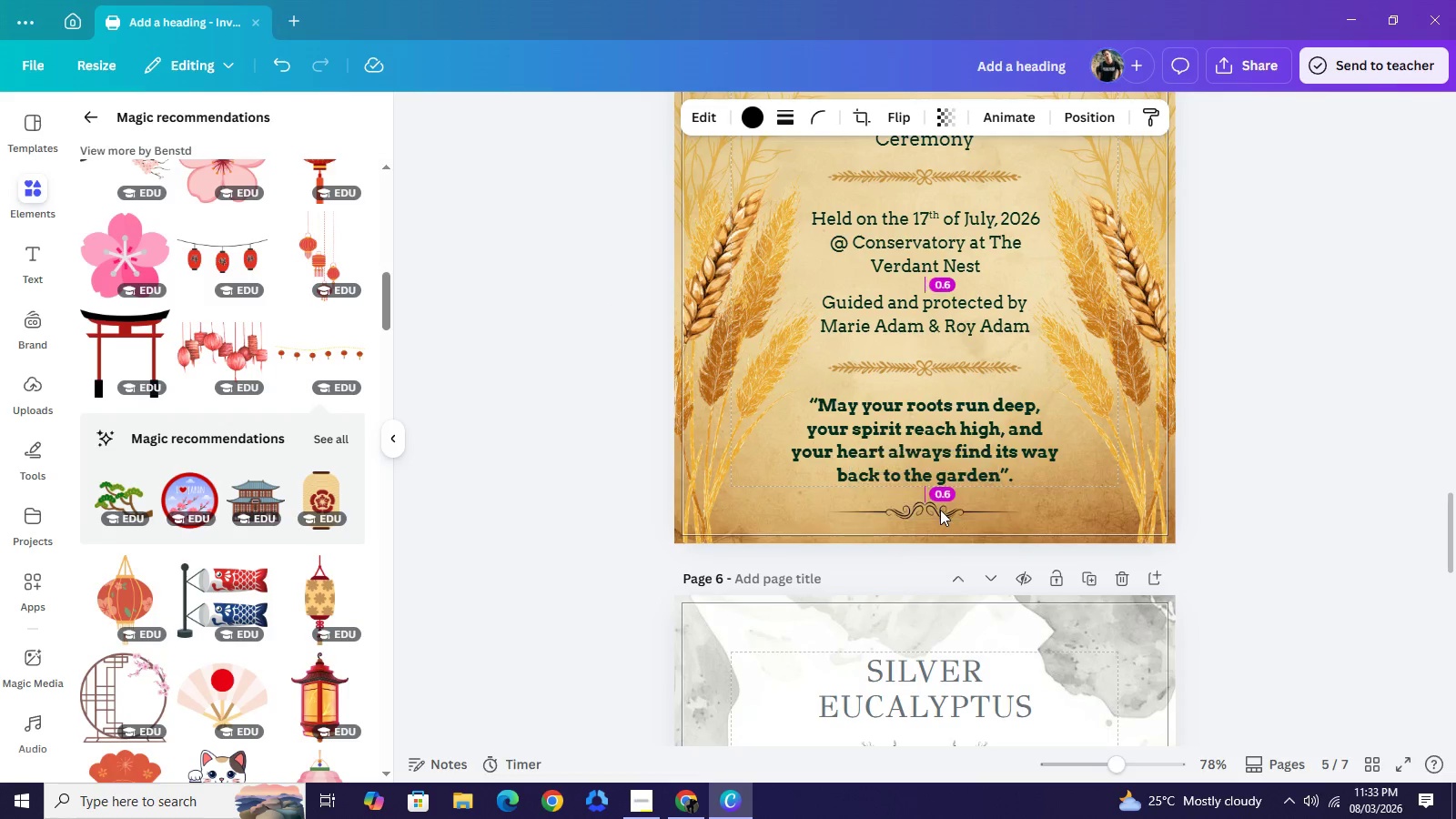 
key(ArrowUp)
 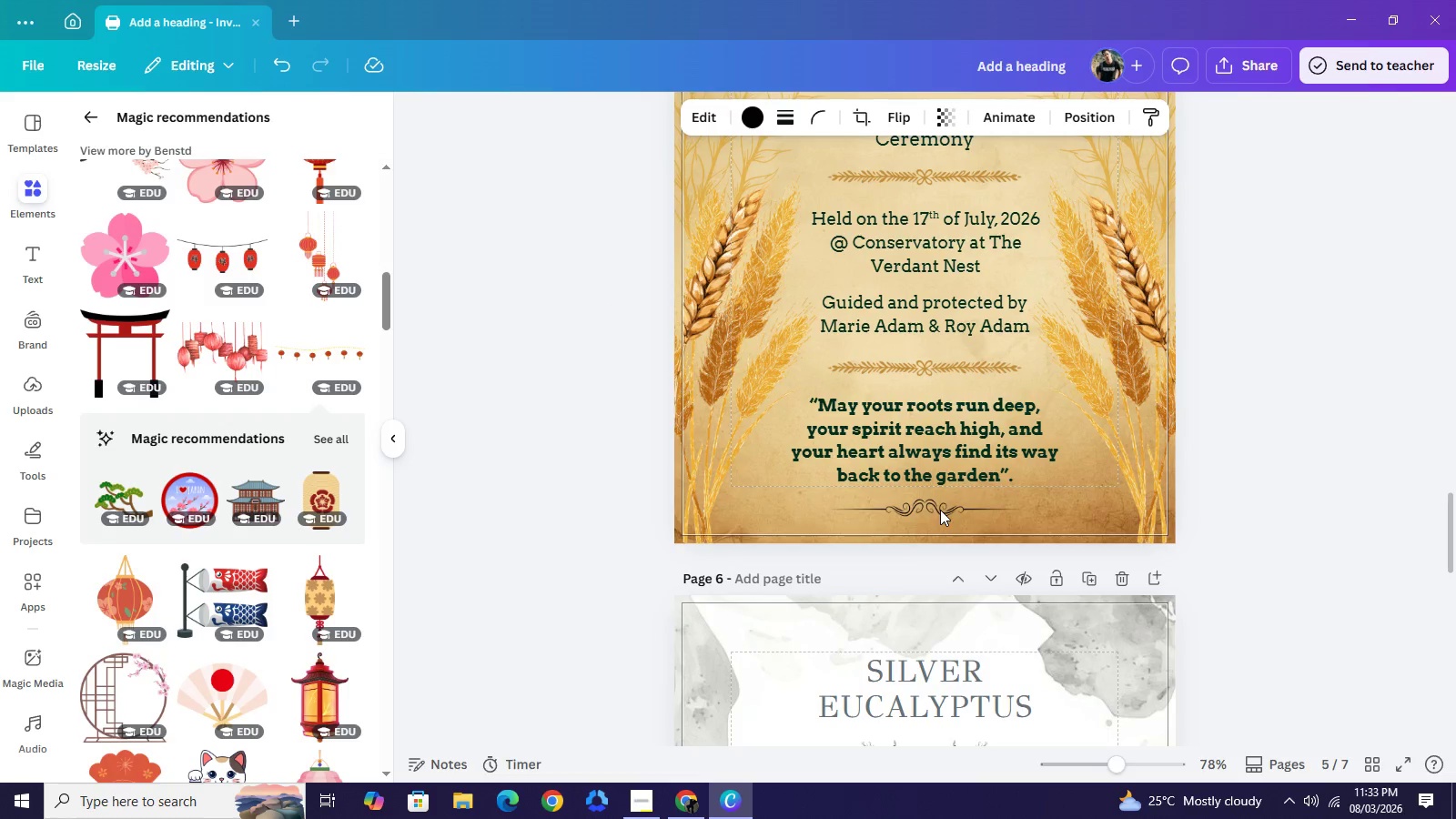 
key(ArrowUp)
 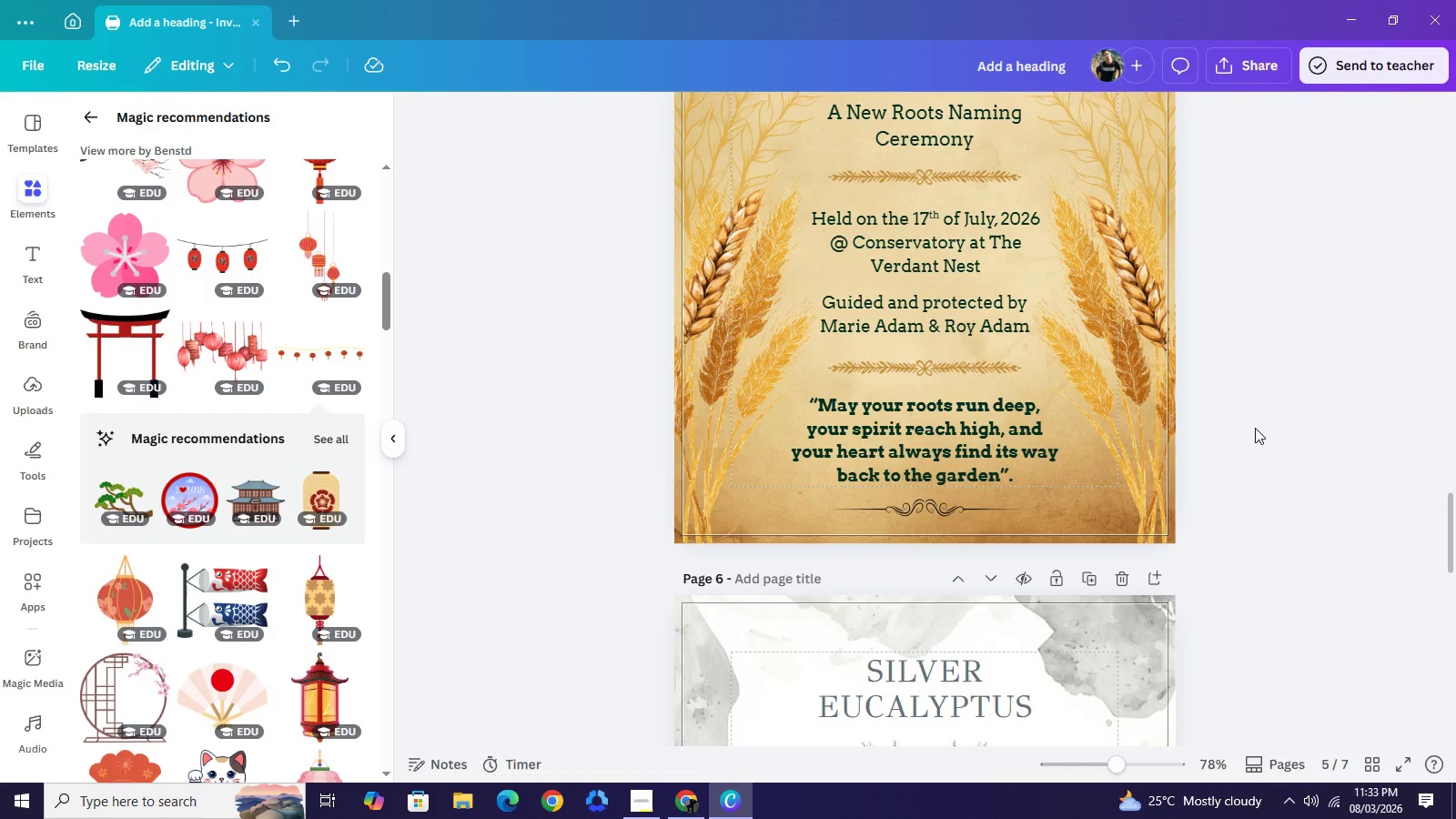 
scroll: coordinate [1253, 429], scroll_direction: up, amount: 12.0
 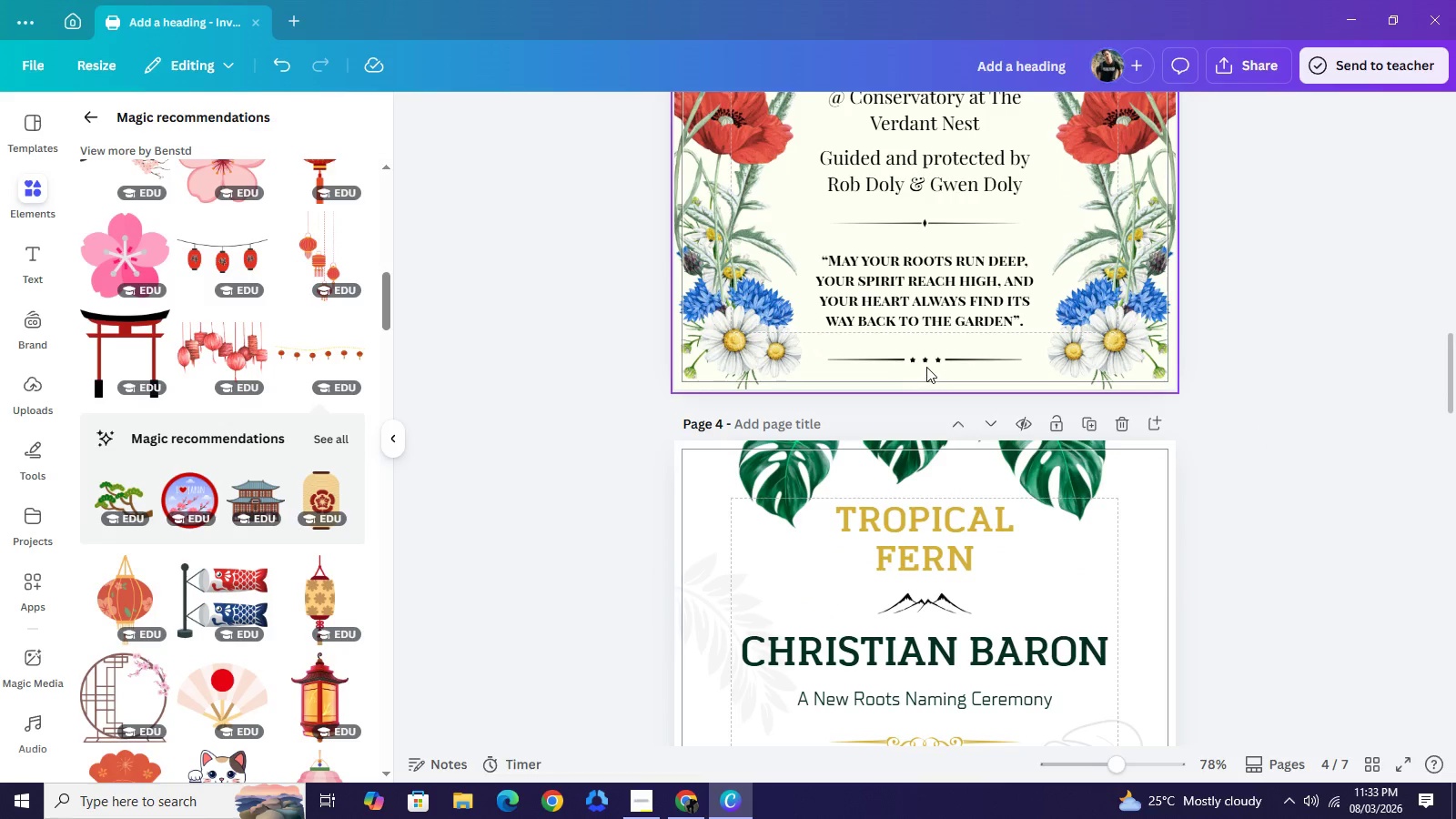 
left_click([929, 361])
 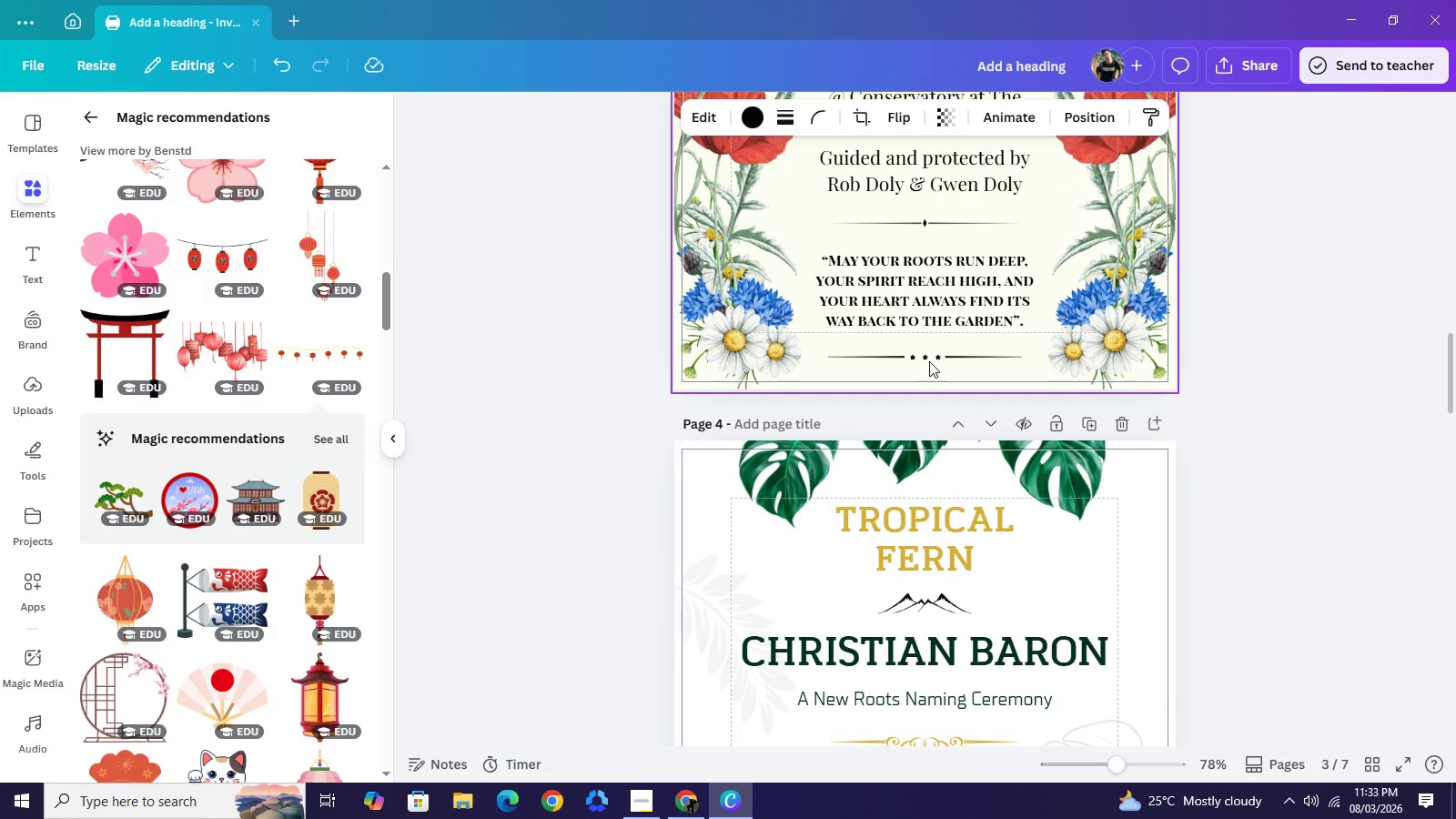 
key(ArrowUp)
 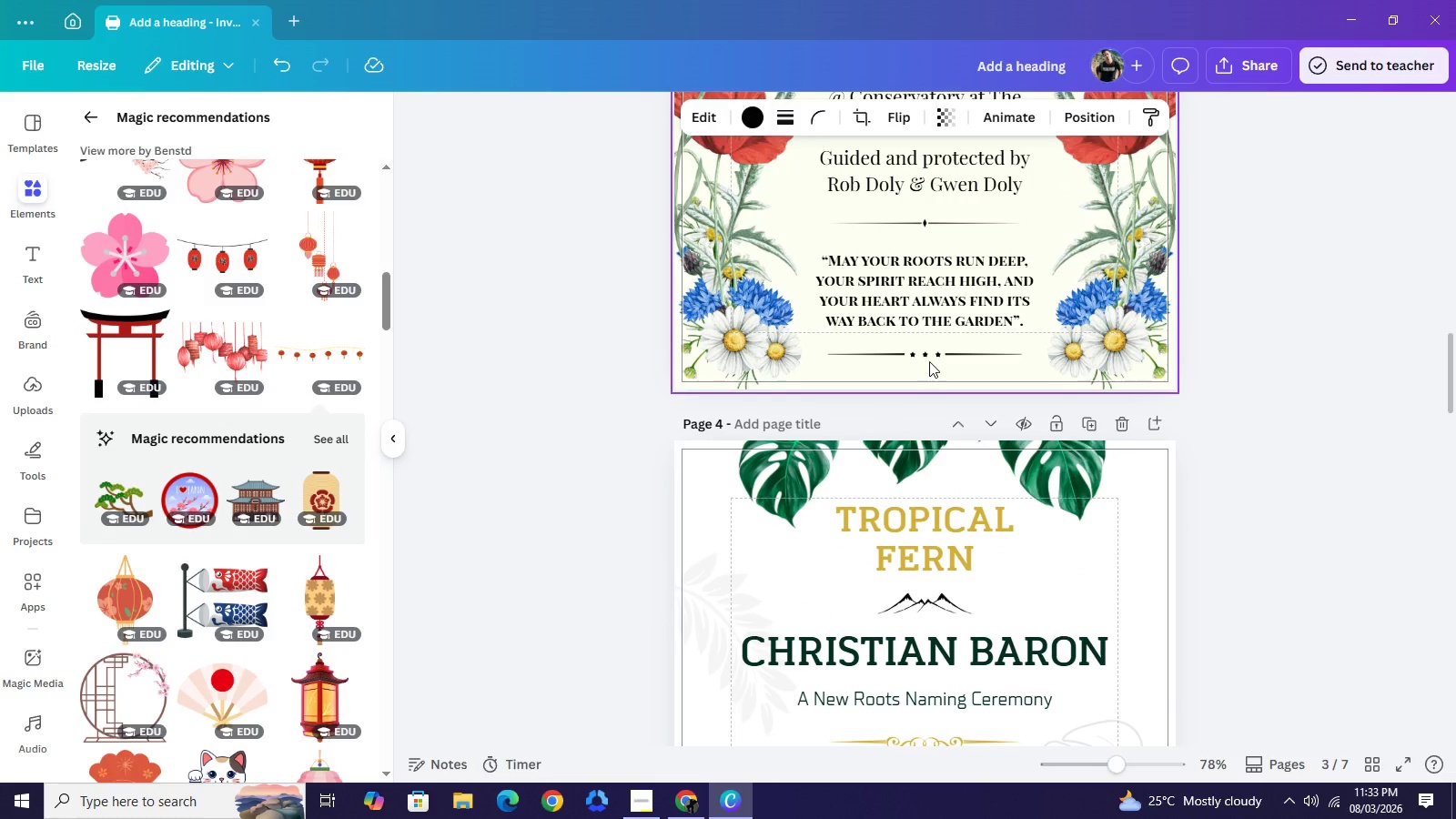 
key(ArrowUp)
 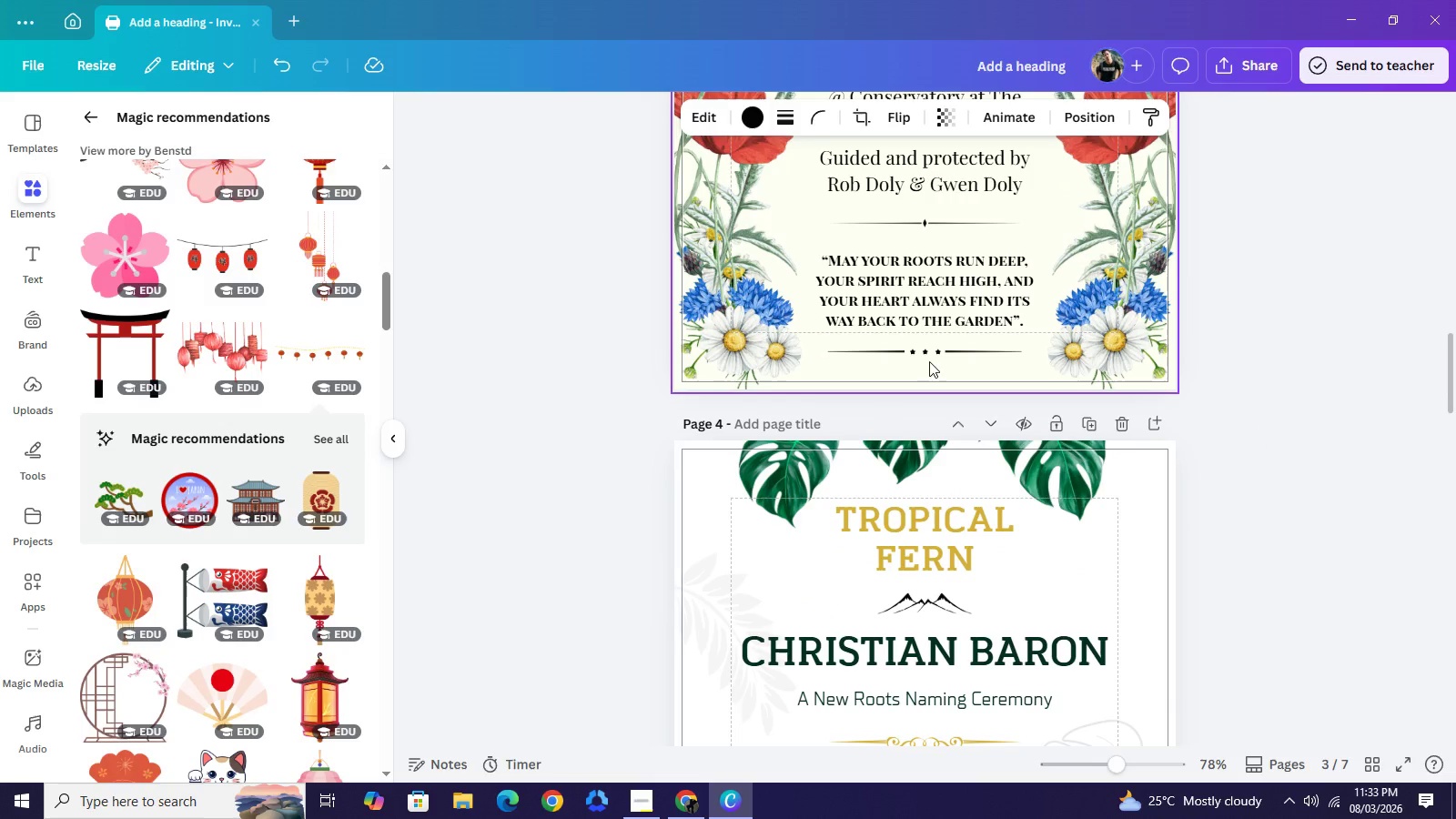 
key(ArrowUp)
 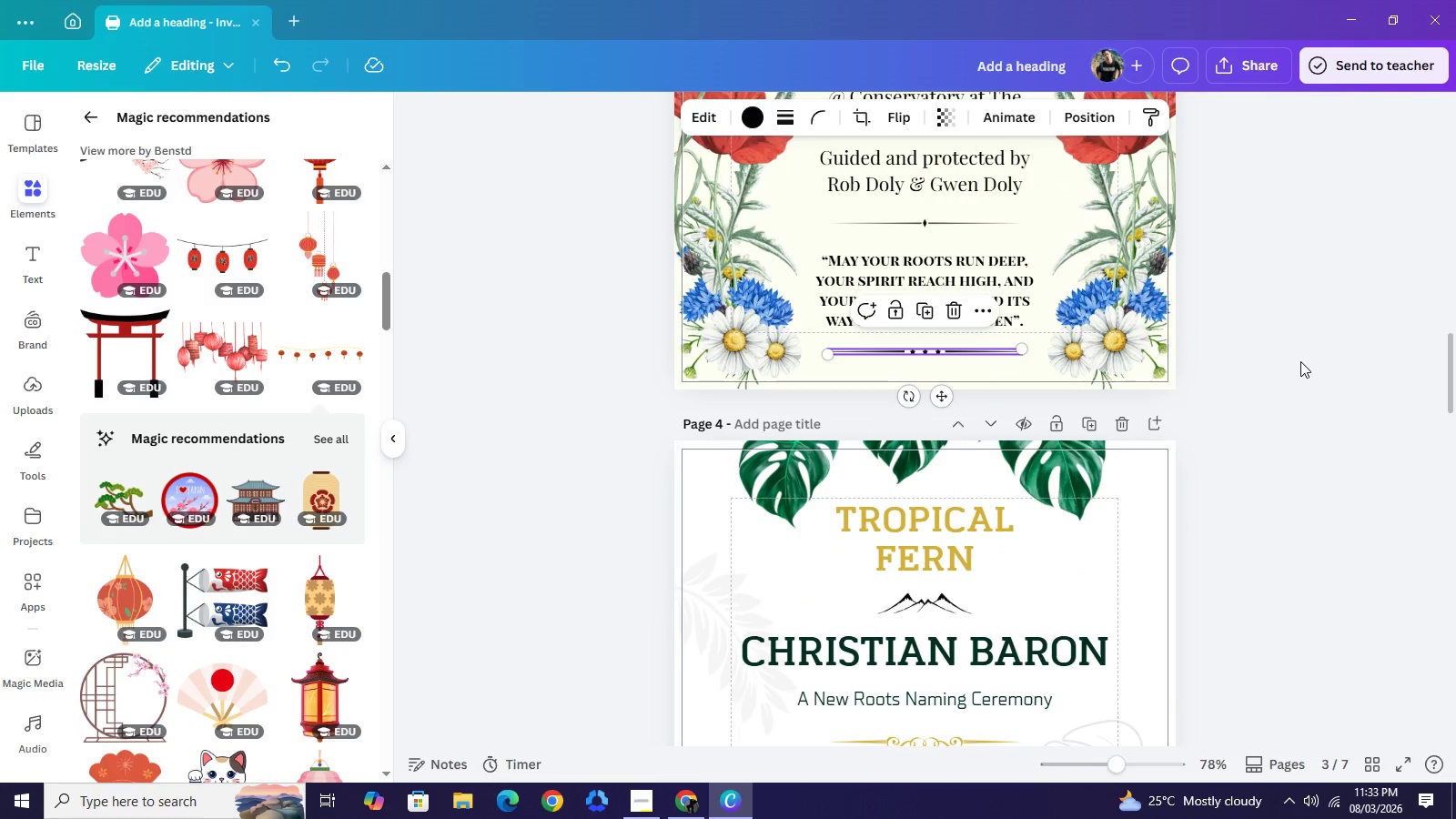 
left_click([1300, 361])
 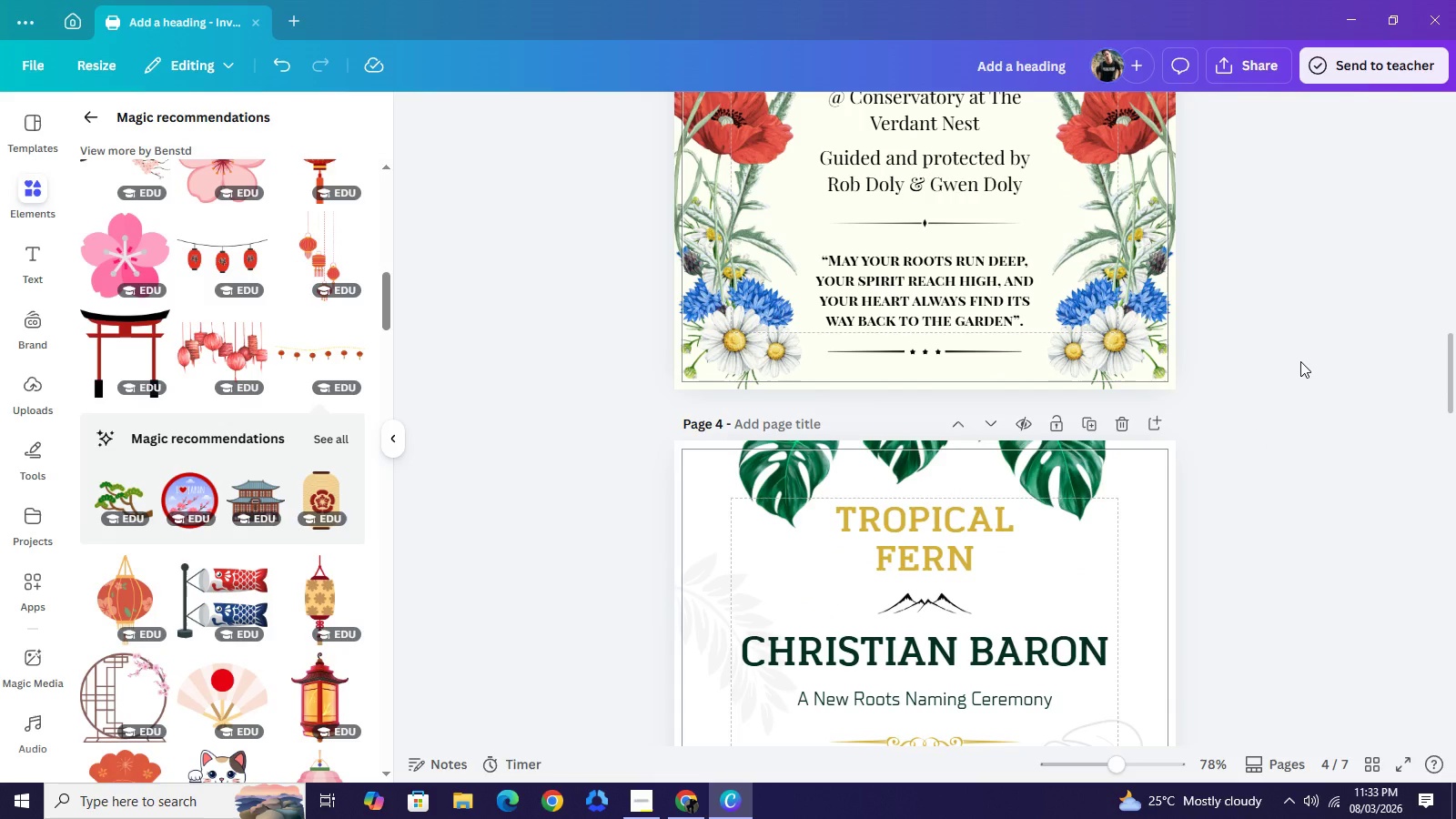 
left_click([1300, 361])
 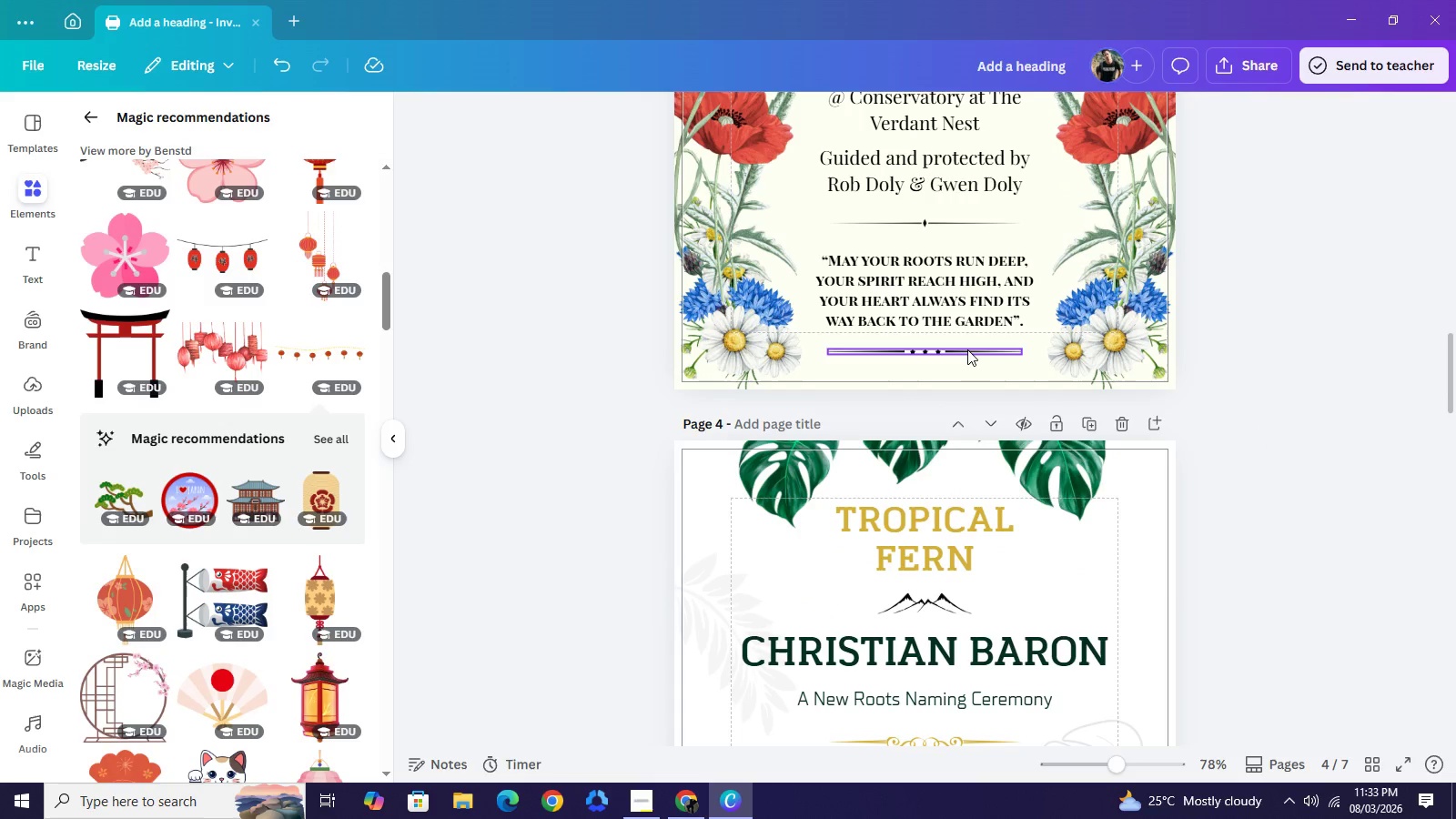 
left_click([967, 349])
 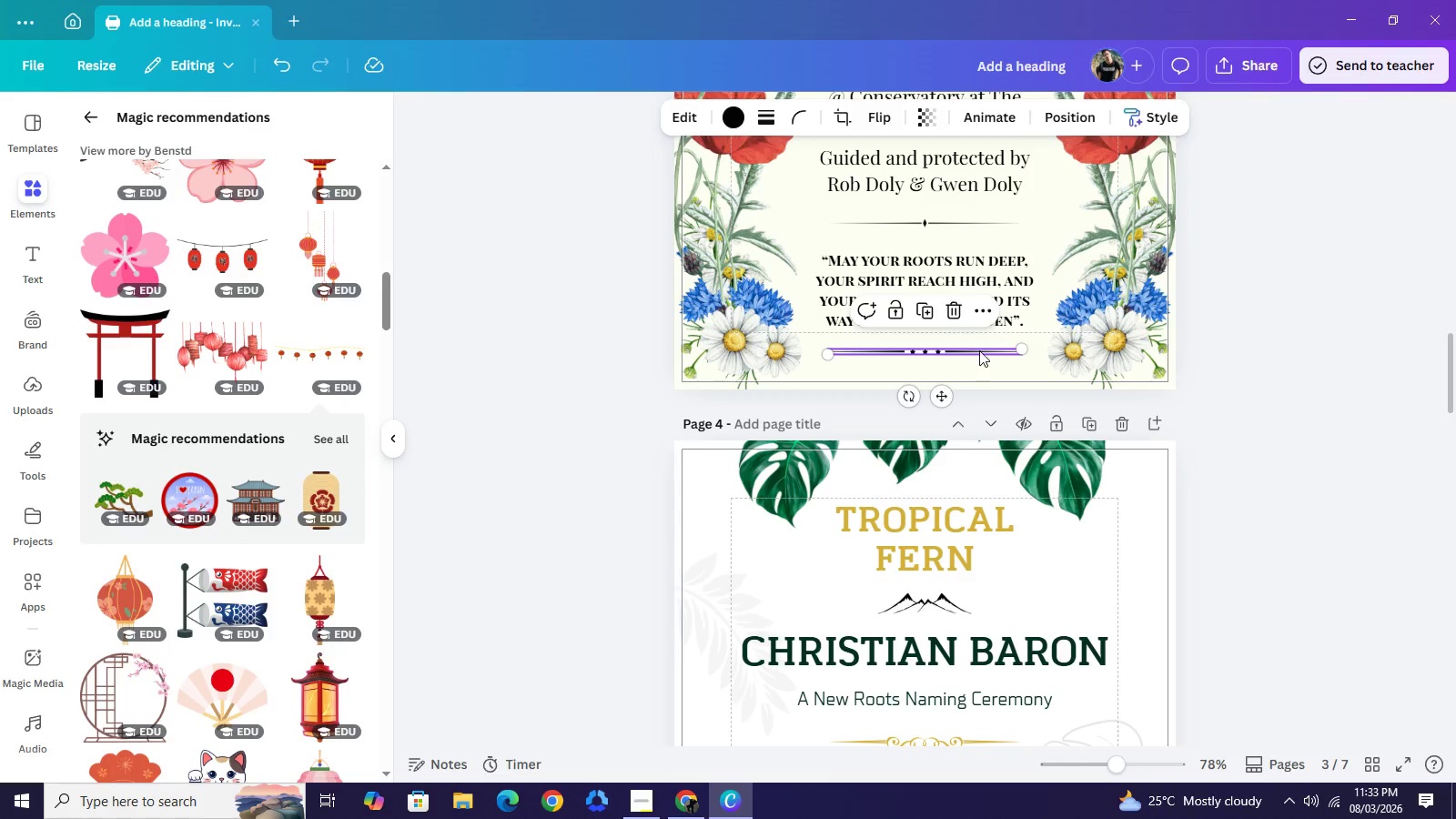 
key(ArrowDown)
 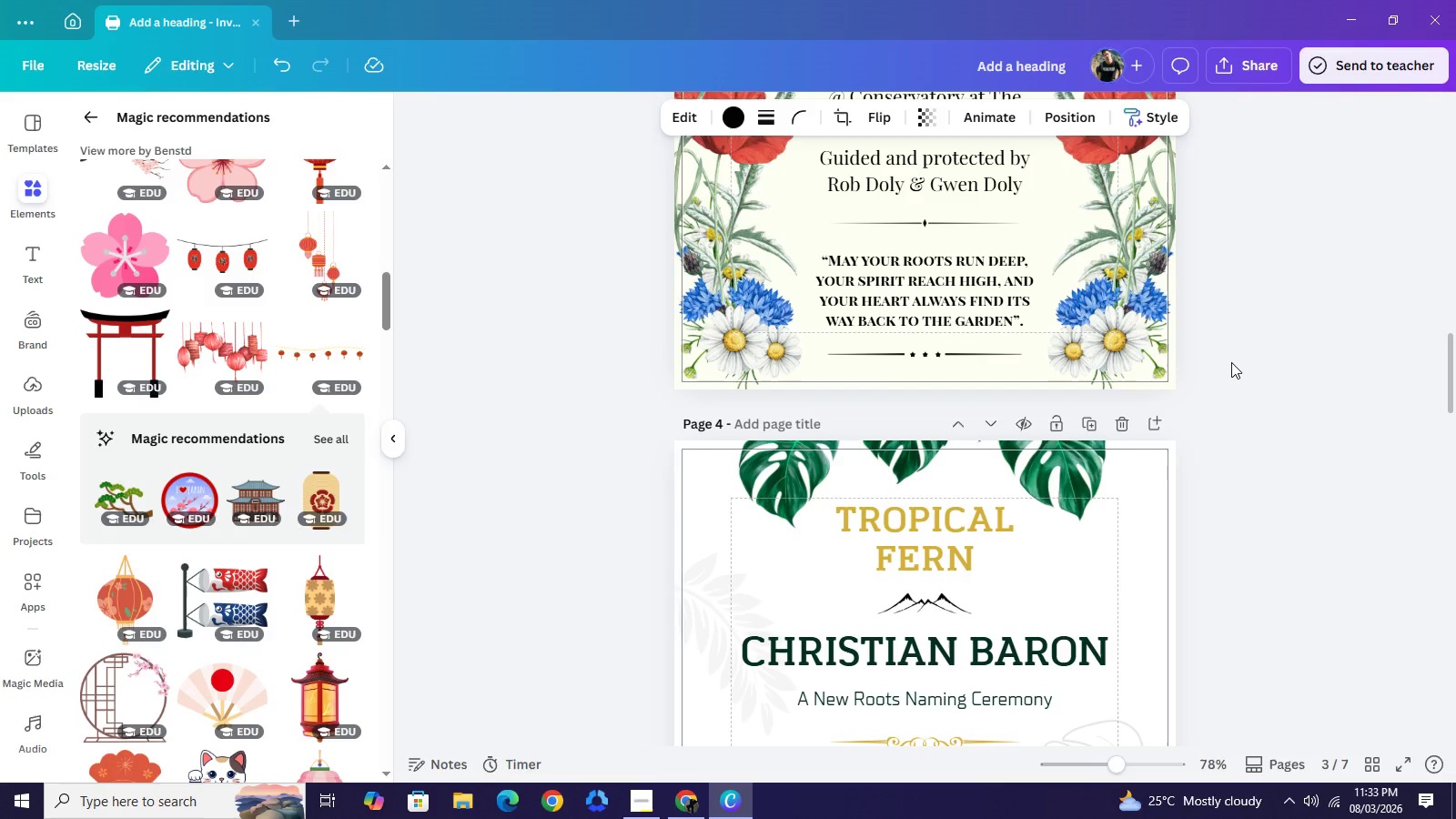 
left_click([1231, 362])
 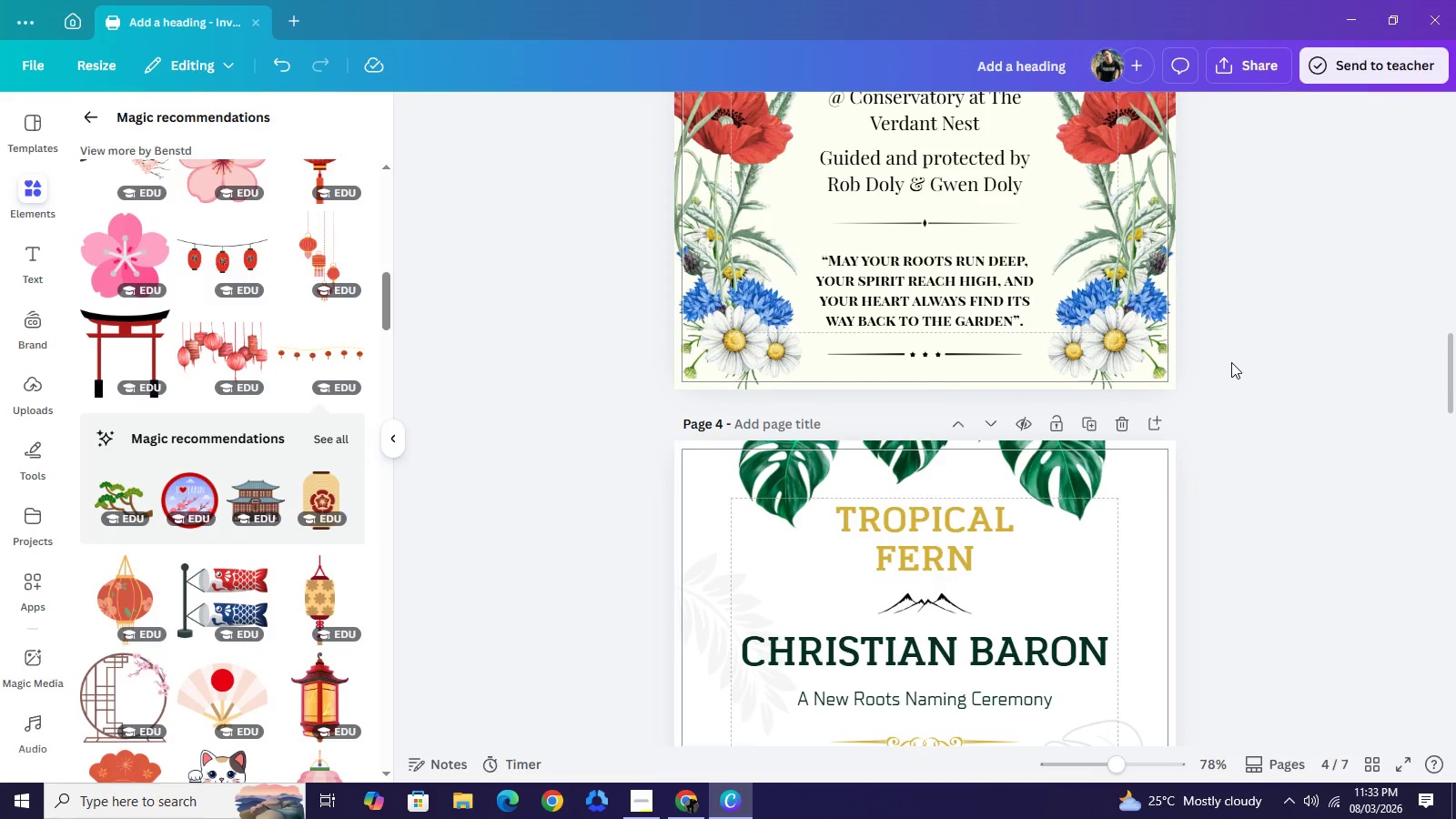 
scroll: coordinate [1229, 364], scroll_direction: up, amount: 12.0
 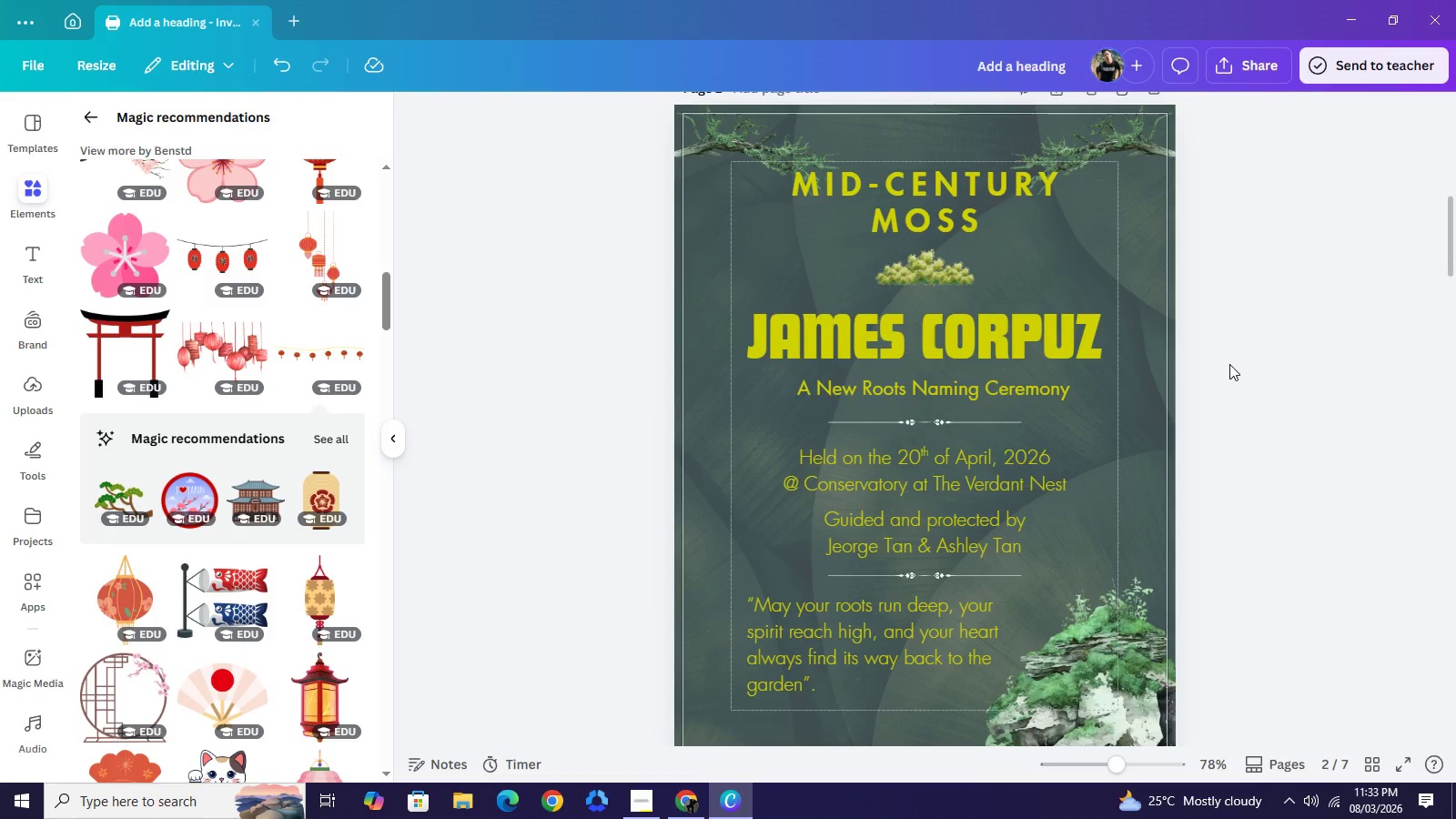 
scroll: coordinate [1224, 399], scroll_direction: down, amount: 22.0
 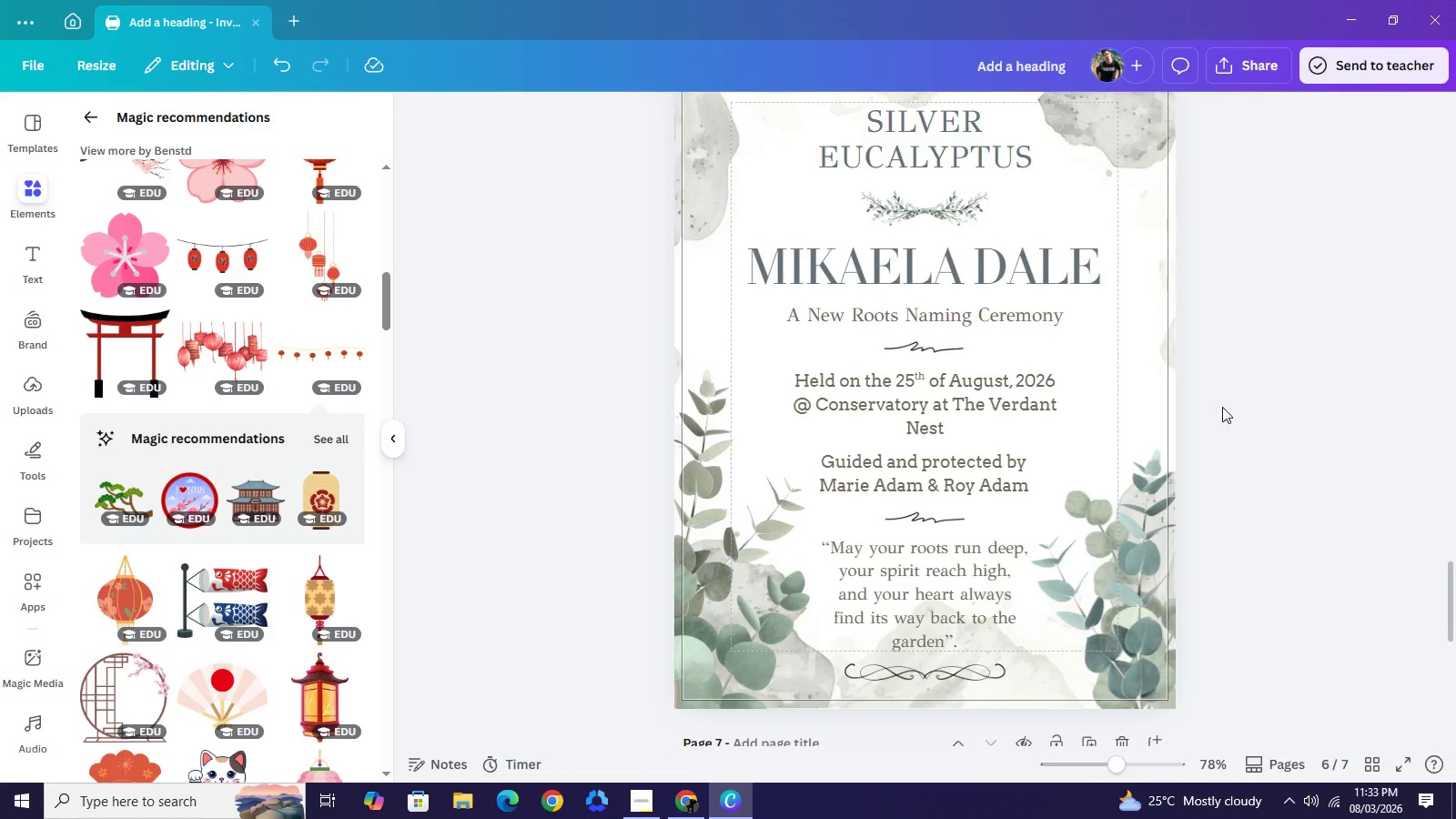 
scroll: coordinate [1222, 407], scroll_direction: down, amount: 4.0
 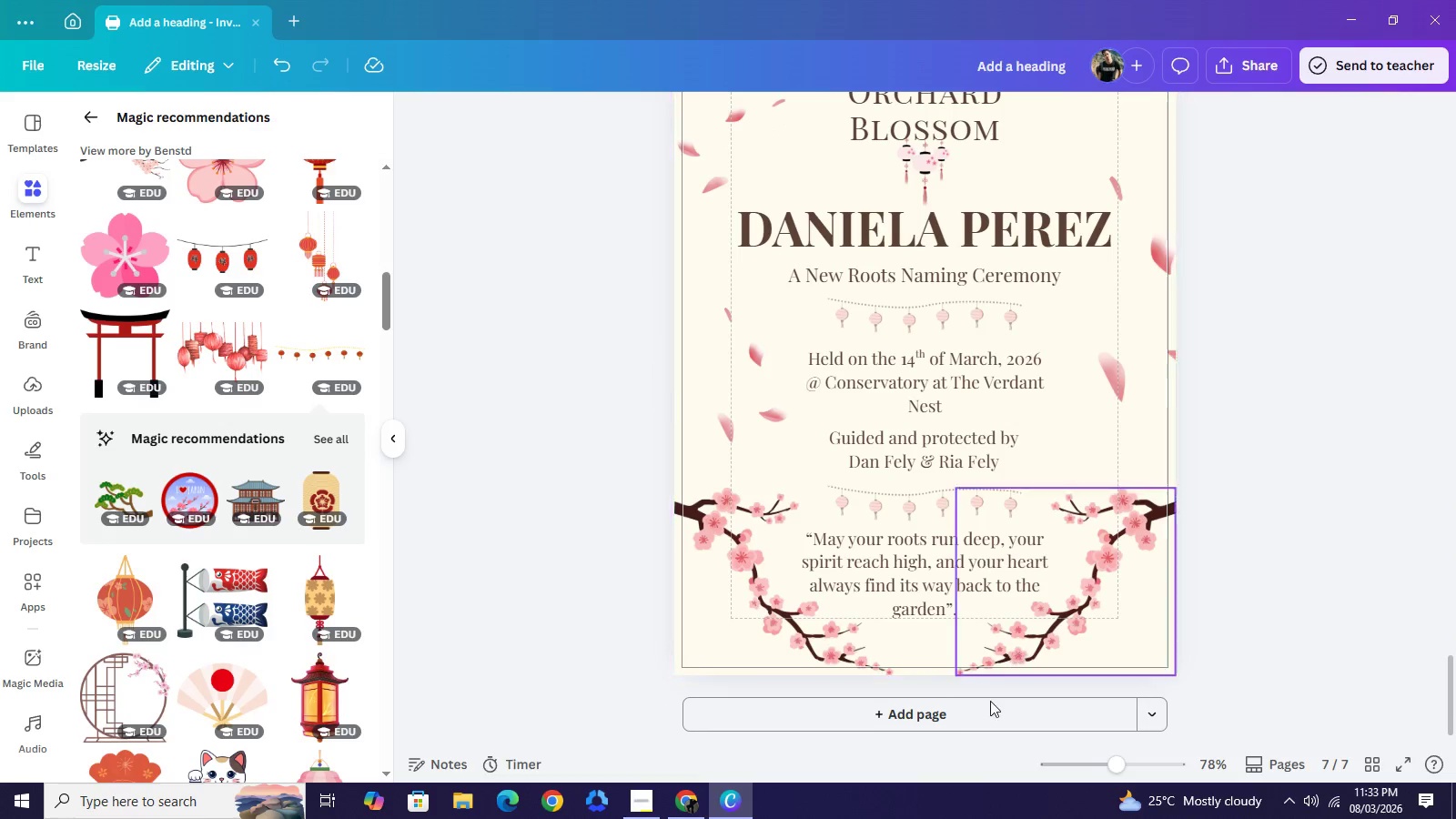 
left_click([988, 706])
 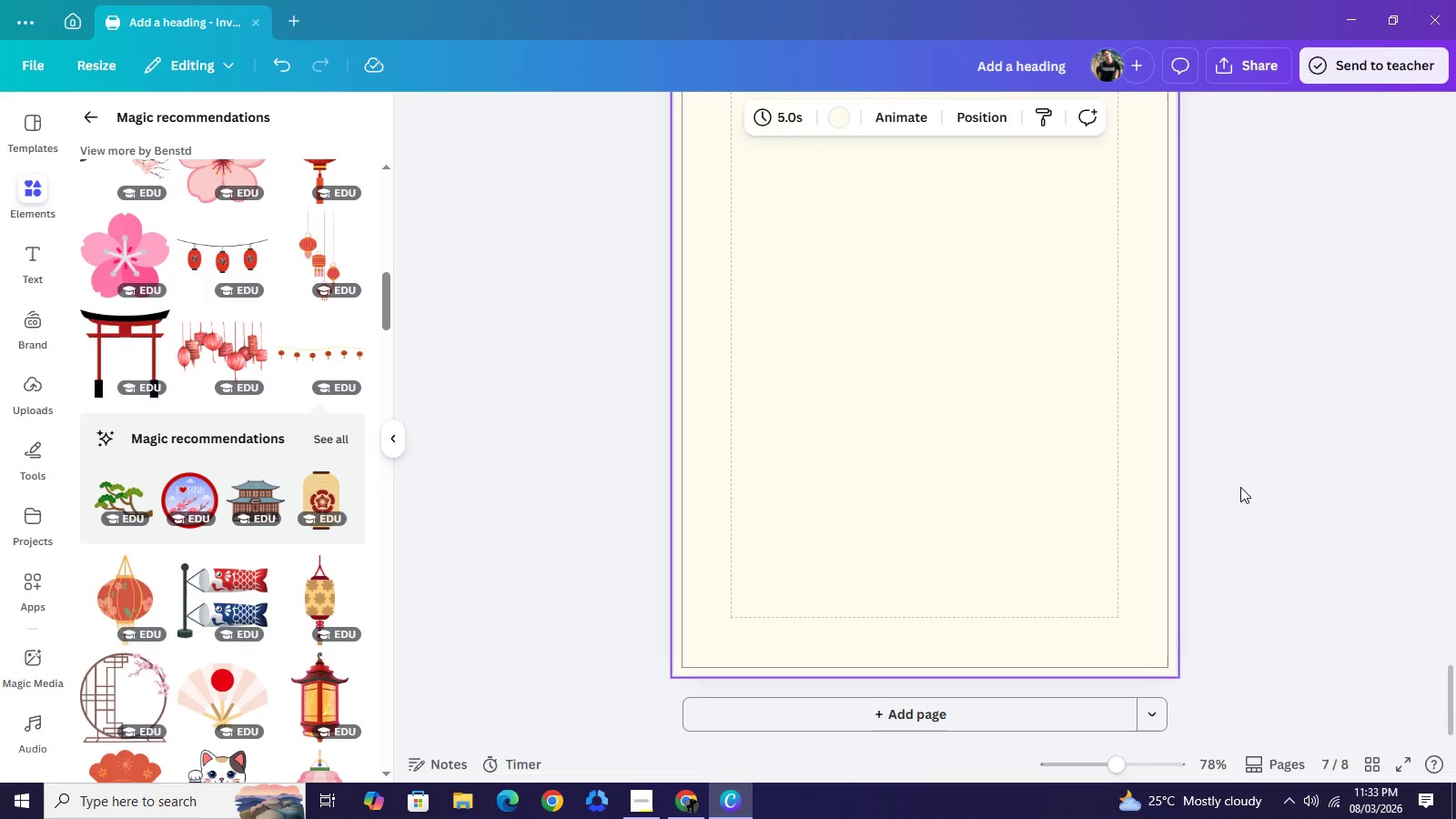 
scroll: coordinate [1237, 486], scroll_direction: up, amount: 23.0
 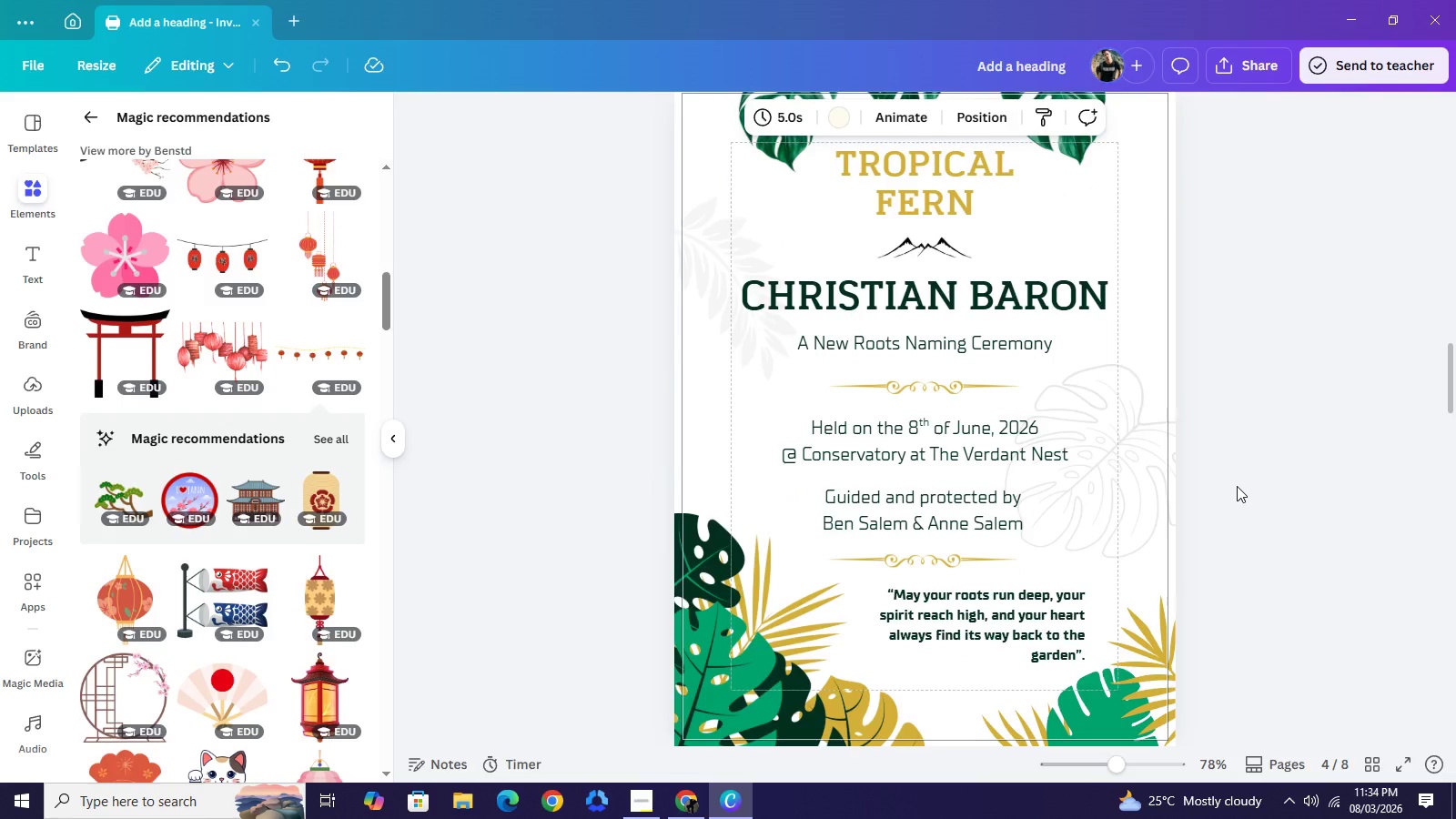 
left_click([1105, 654])
 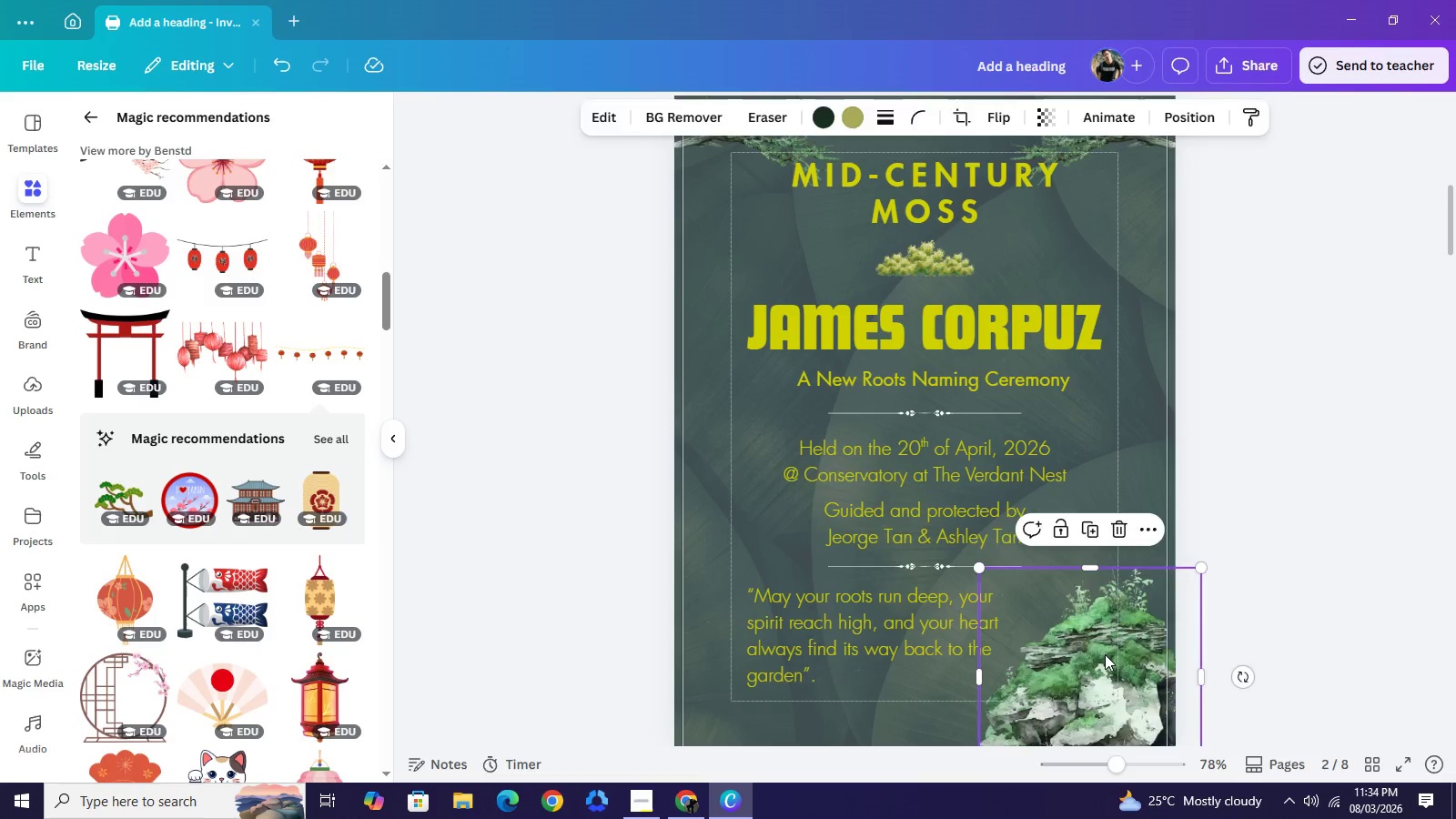 
key(Backspace)
 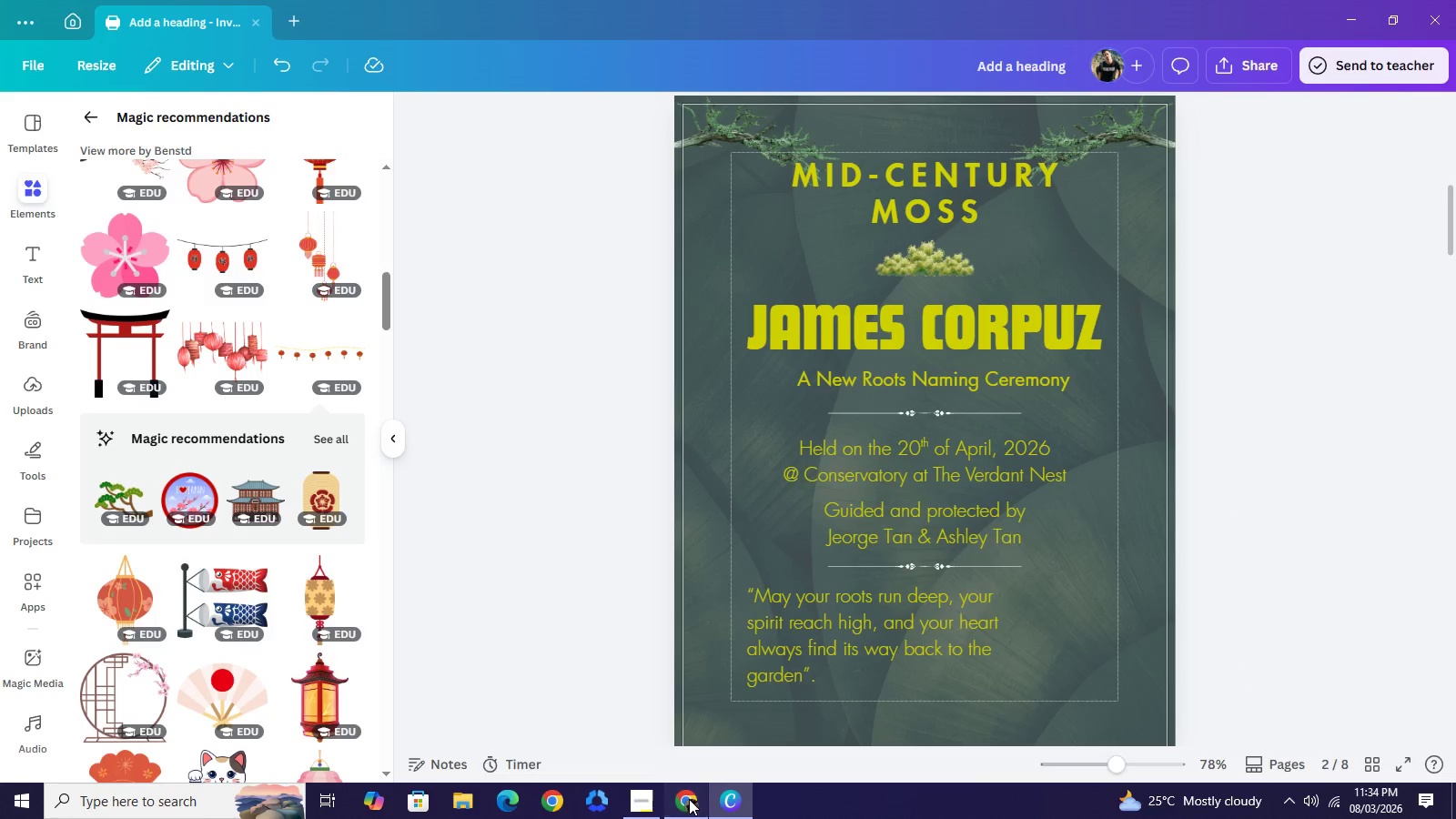 
left_click([689, 799])
 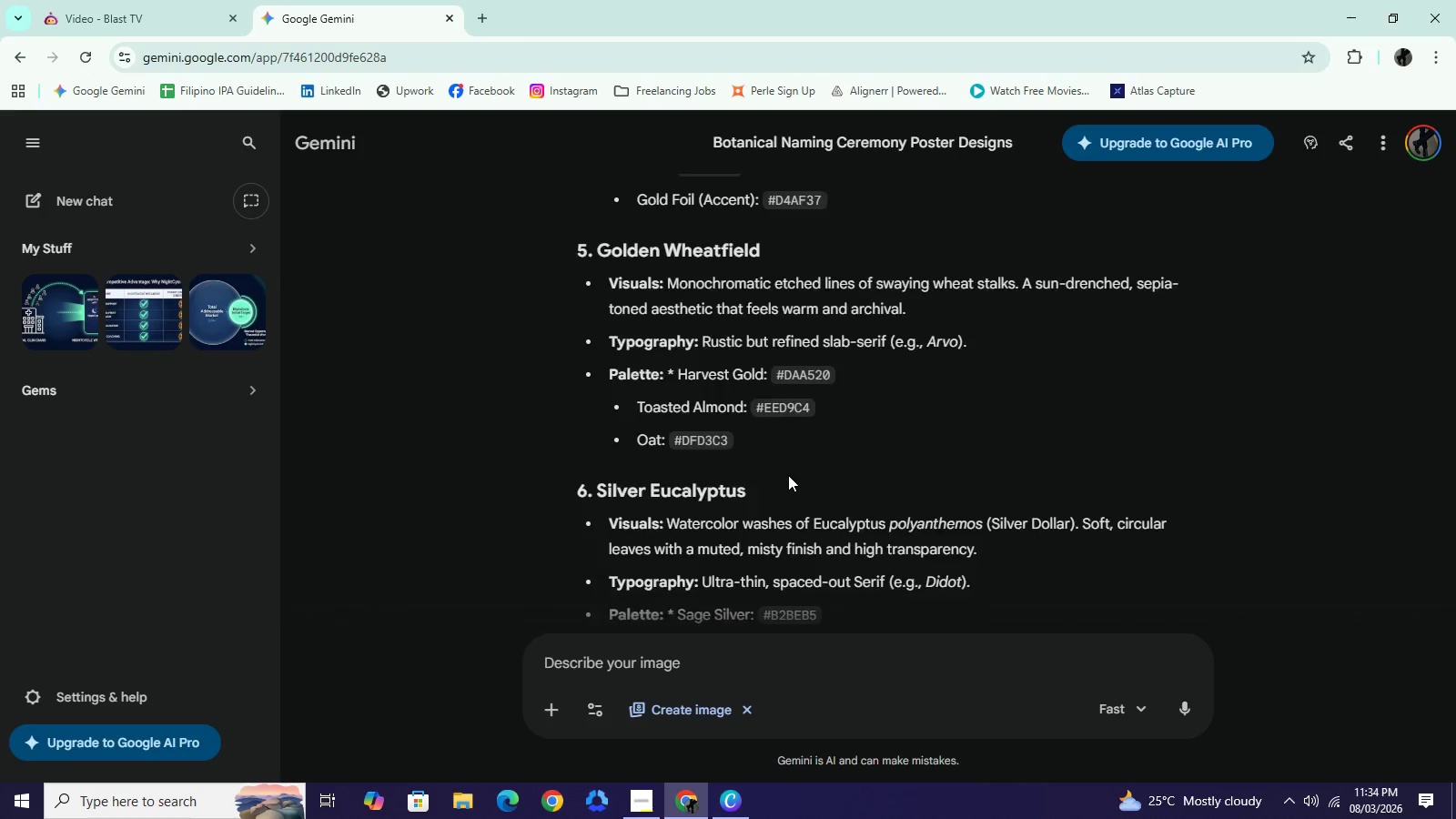 
scroll: coordinate [788, 475], scroll_direction: up, amount: 12.0
 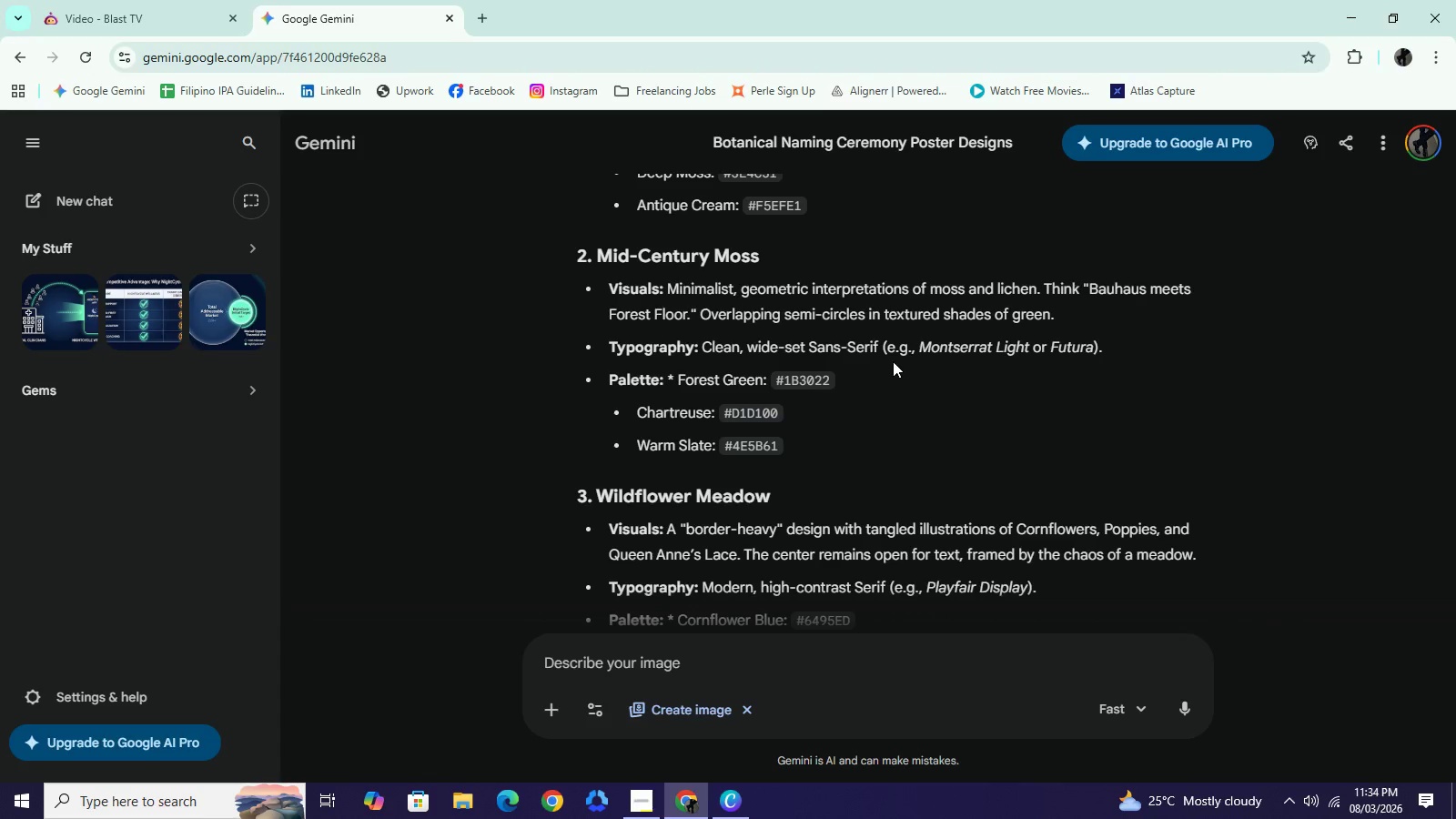 
wait(11.14)
 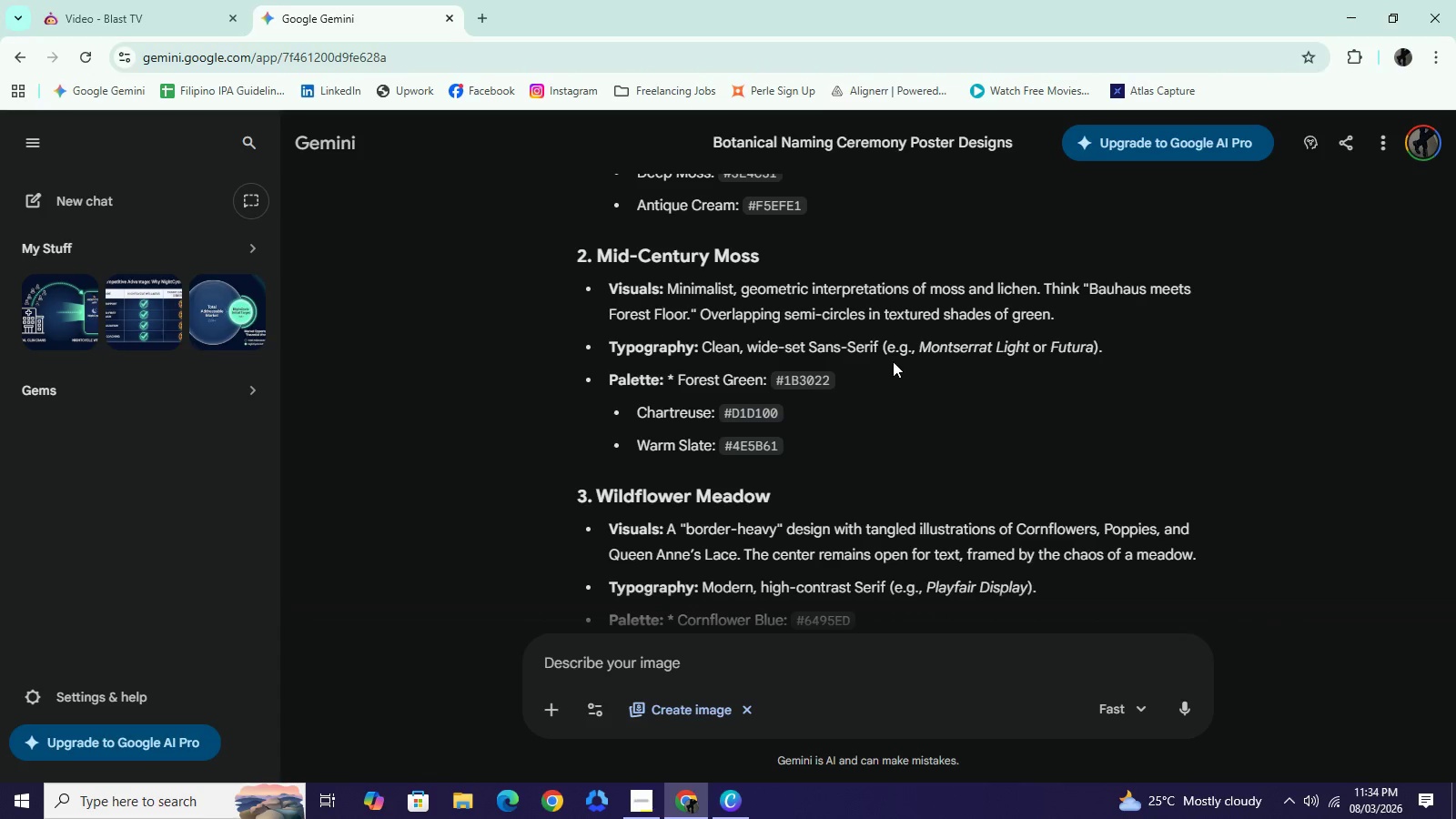 
left_click_drag(start_coordinate=[672, 292], to_coordinate=[1034, 283])
 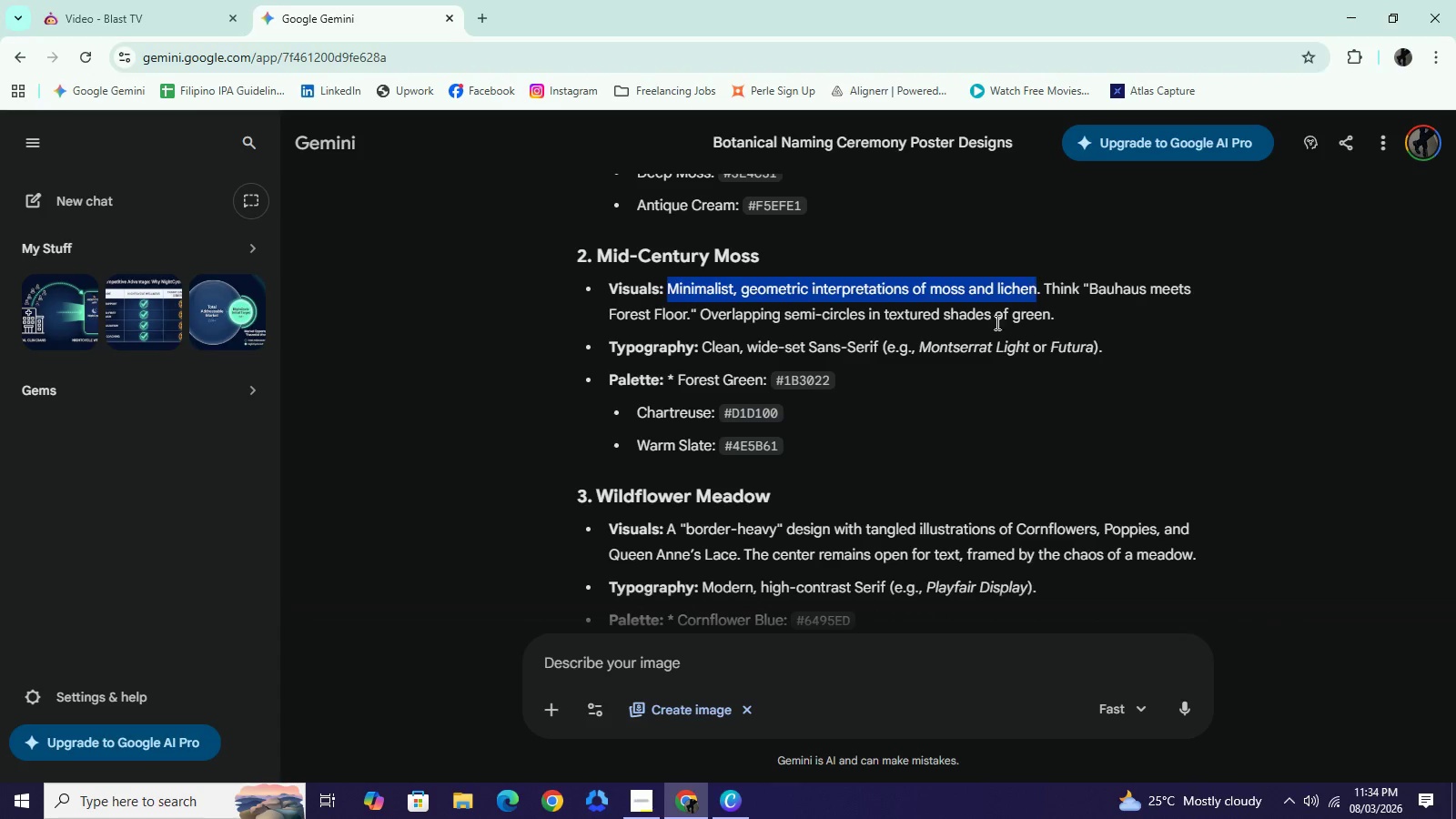 
key(Control+C)
 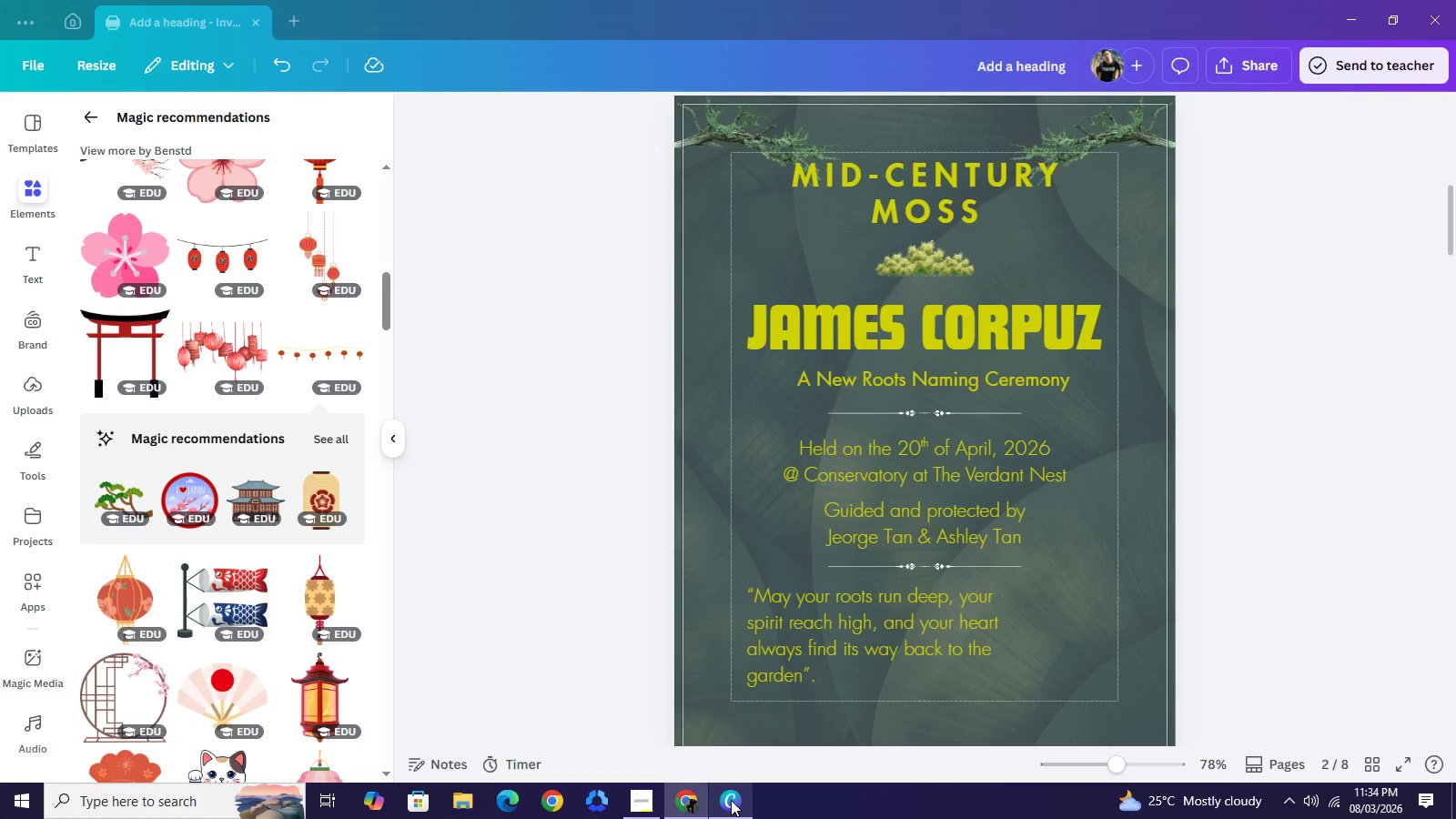 
left_click([734, 807])
 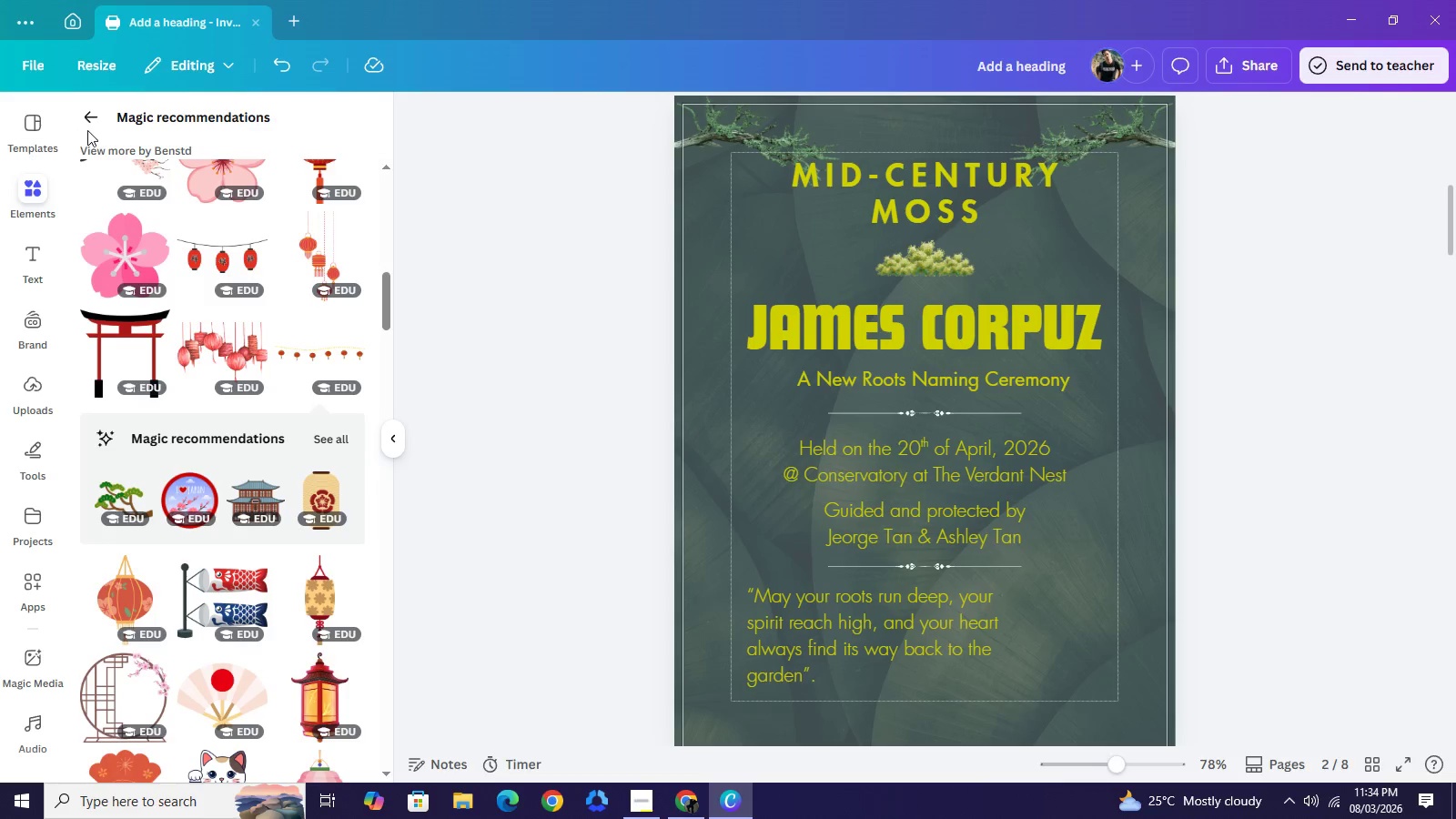 
mouse_move([92, 151])
 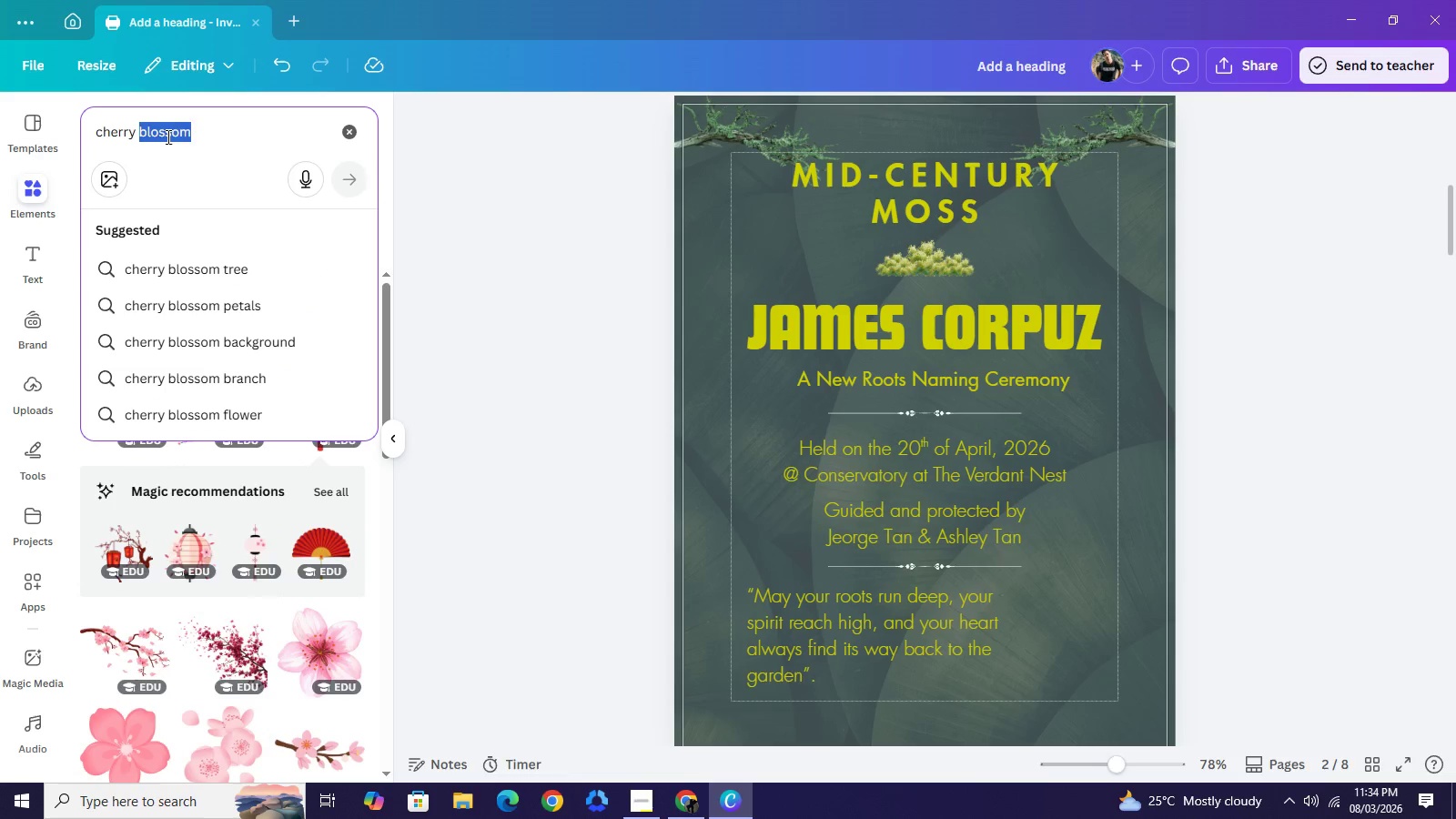 
double_click([167, 136])
 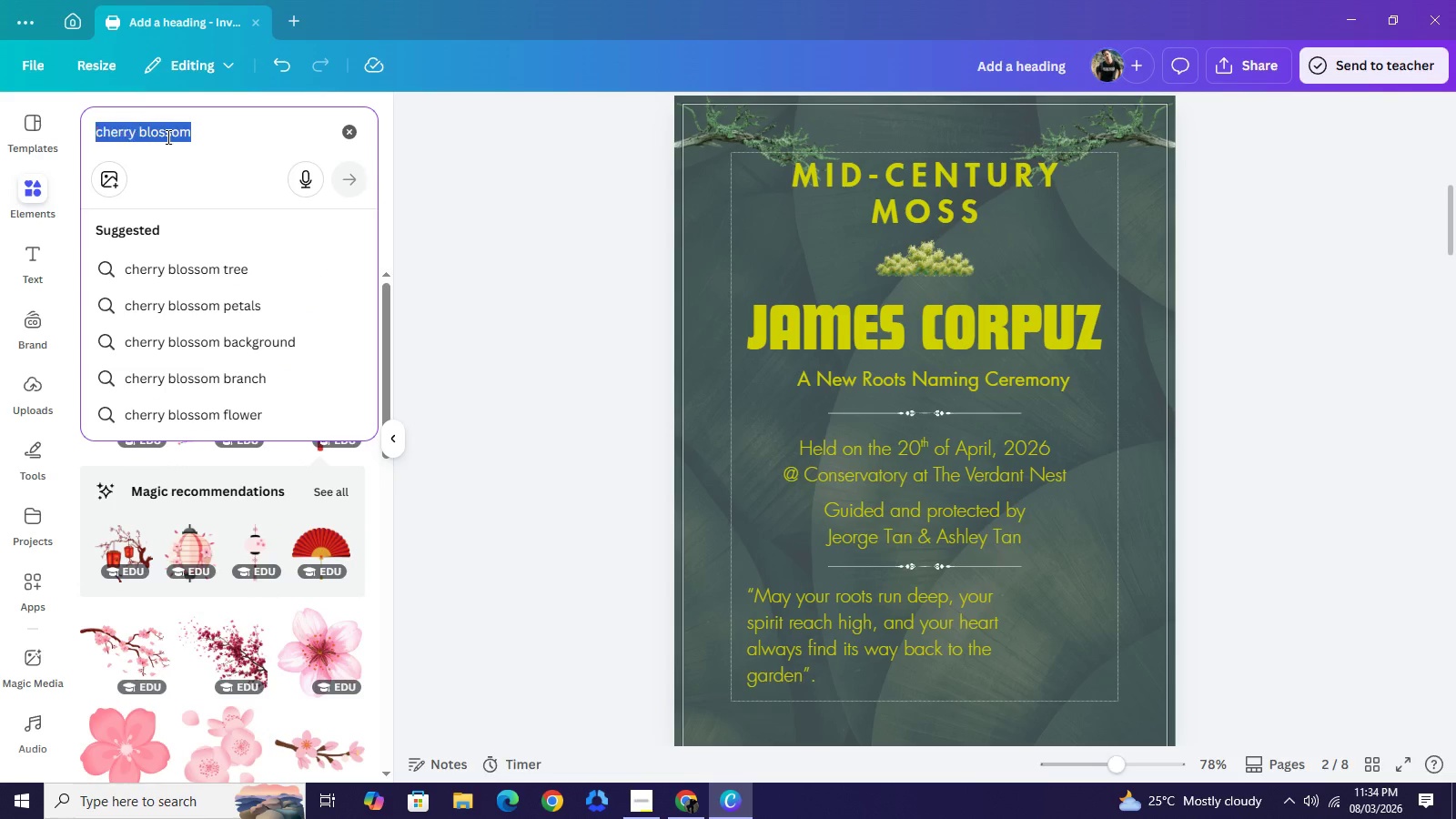 
key(Control+A)
 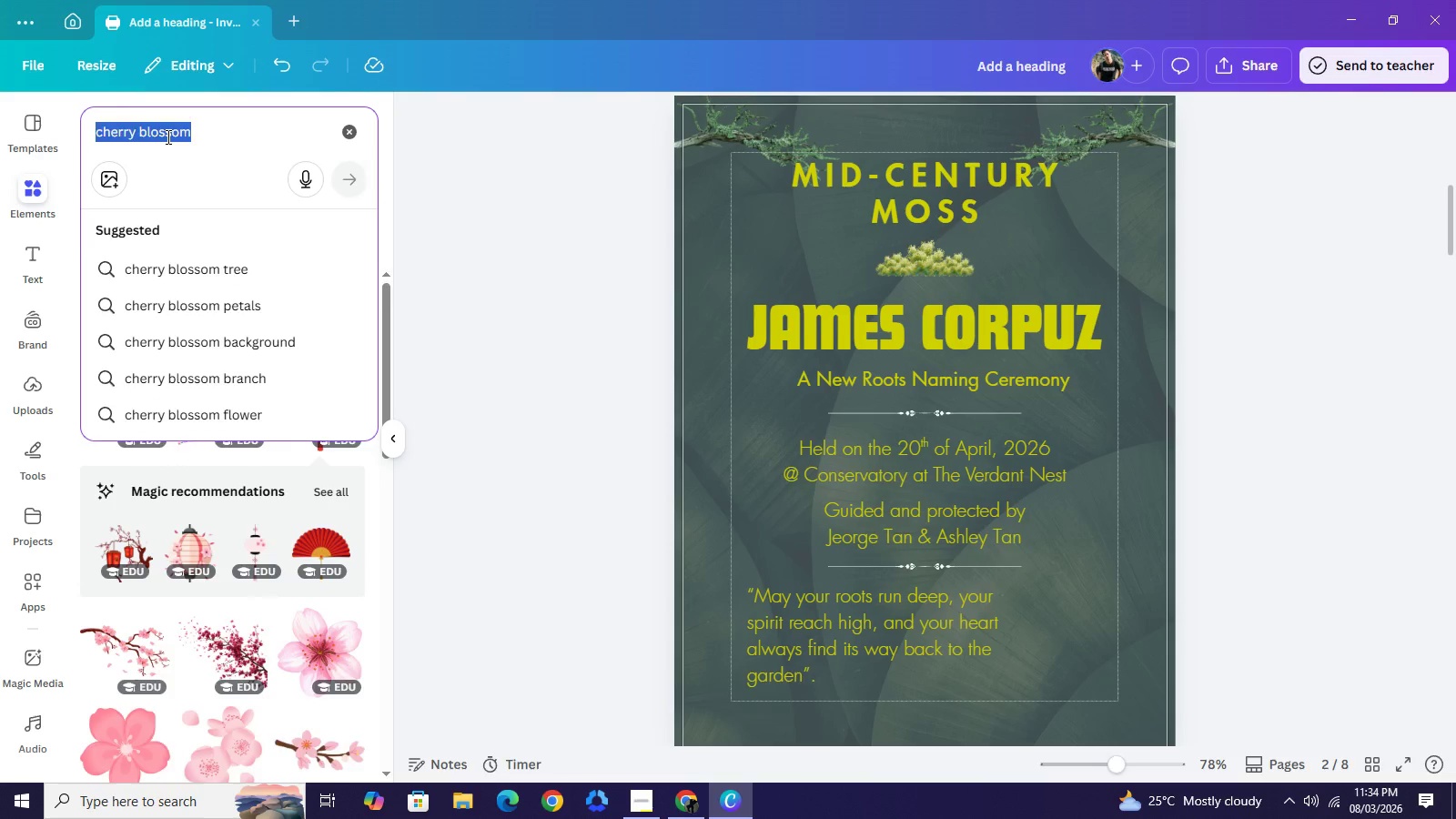 
key(Control+V)
 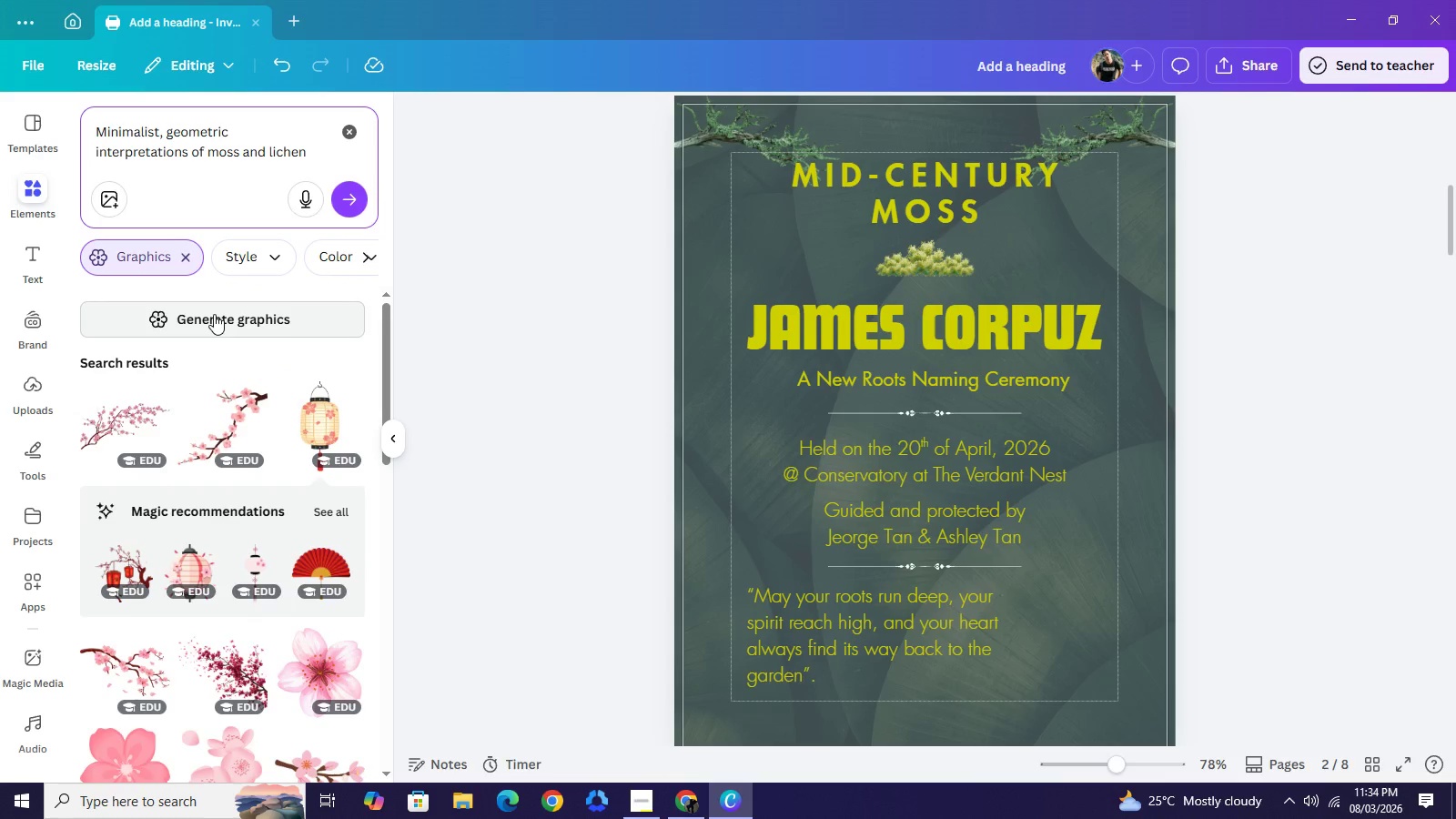 
left_click([186, 252])
 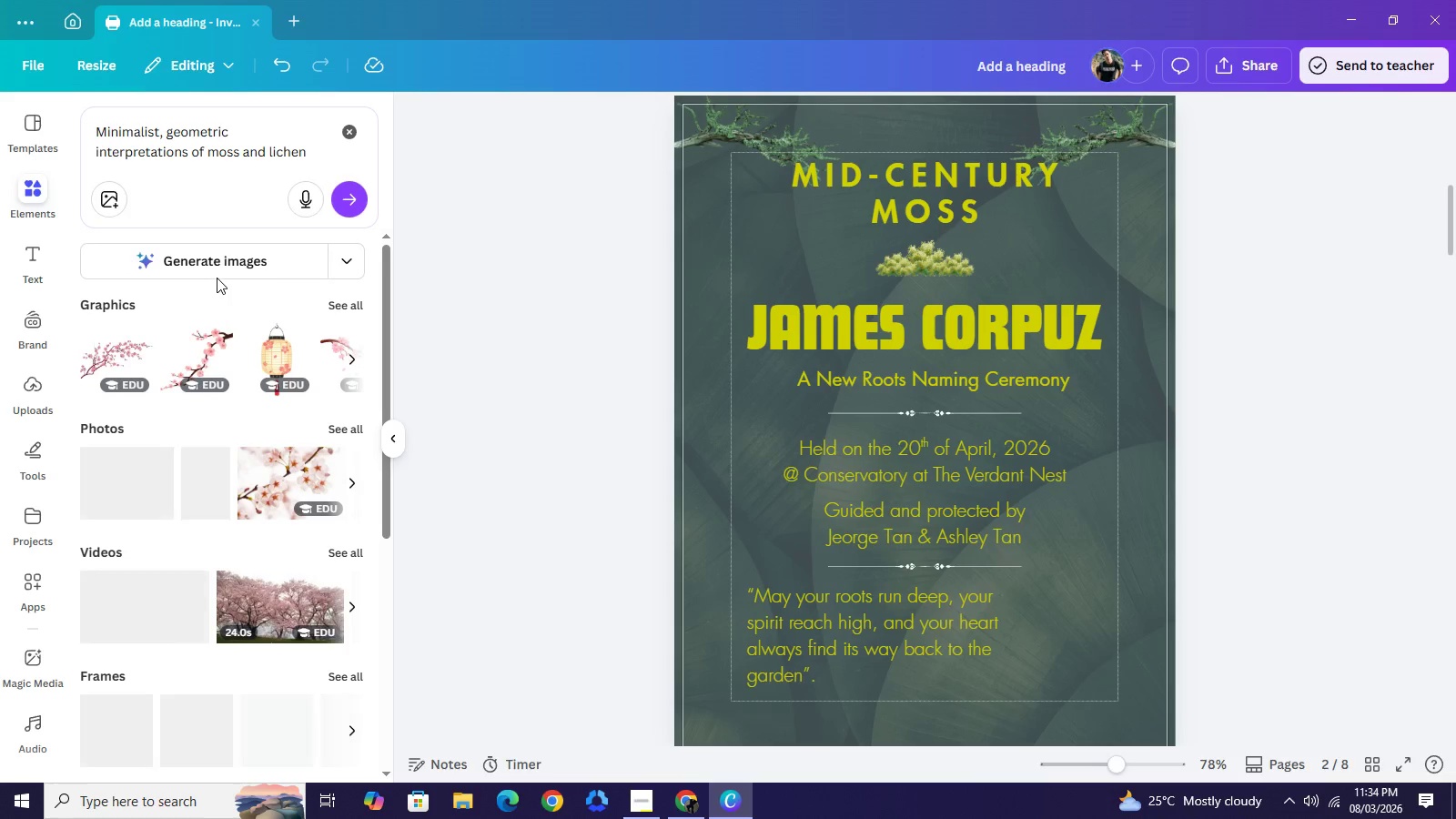 
left_click([218, 271])
 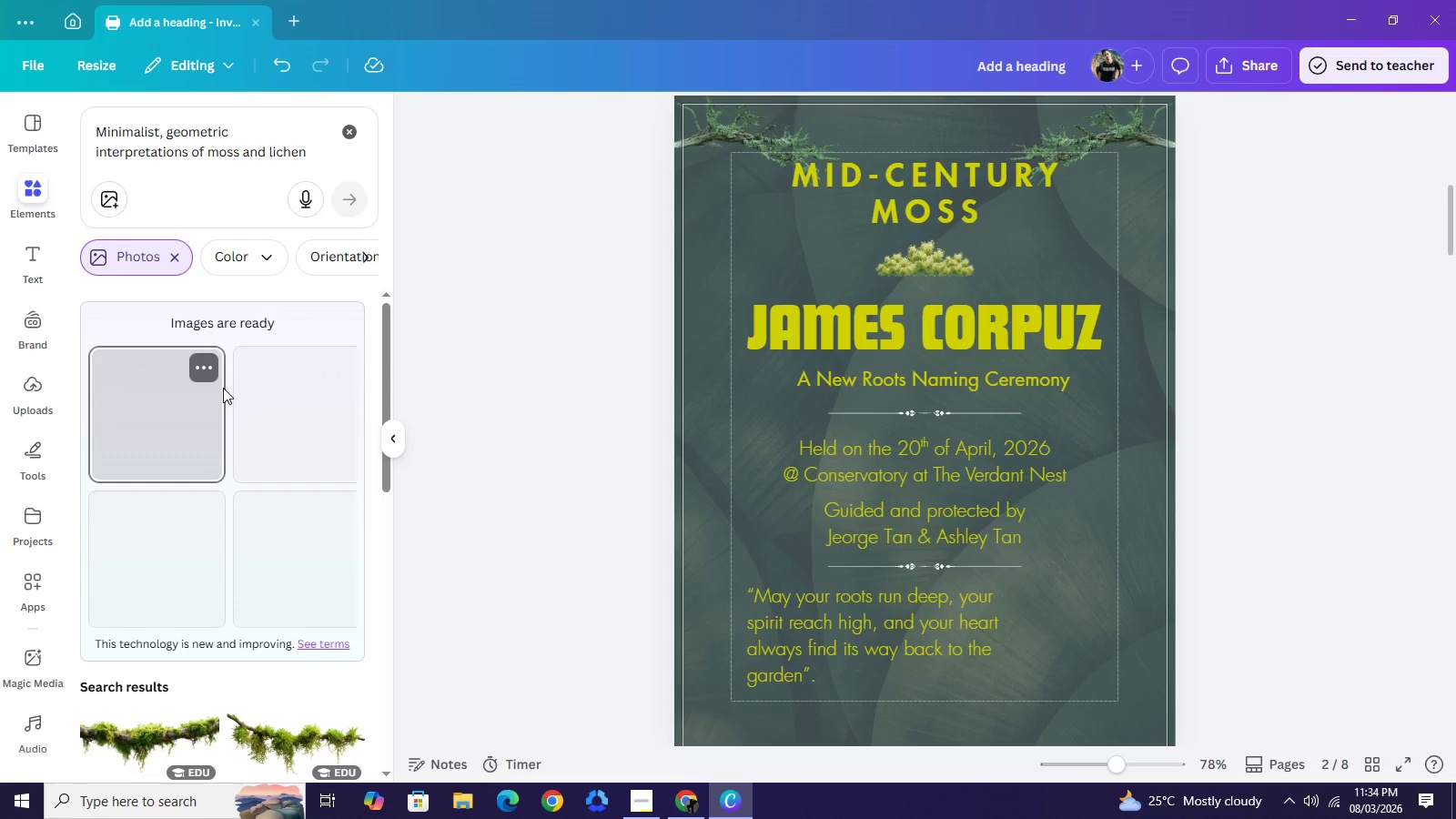 
wait(20.12)
 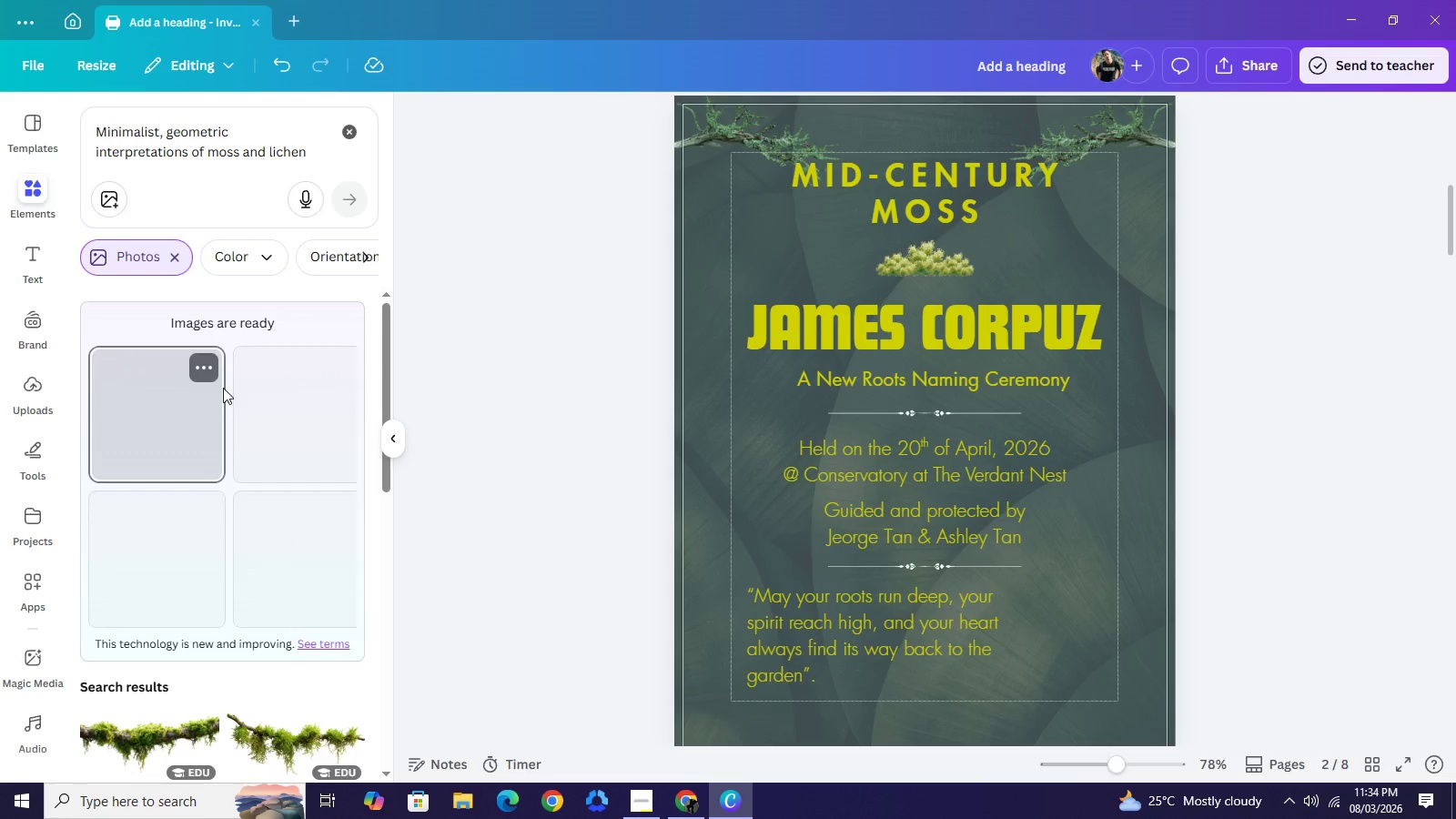 
scroll: coordinate [235, 449], scroll_direction: down, amount: 3.0
 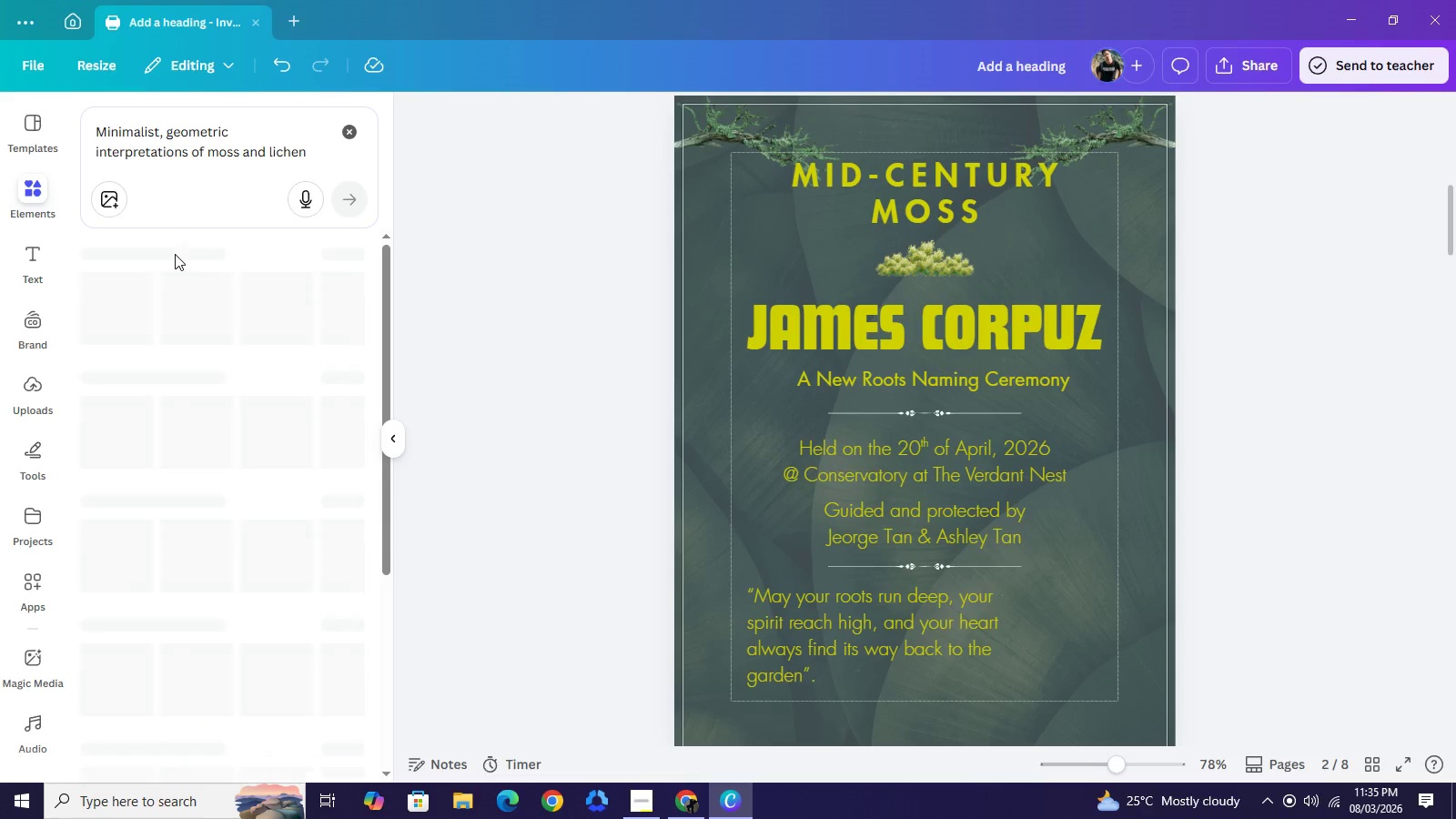 
wait(5.93)
 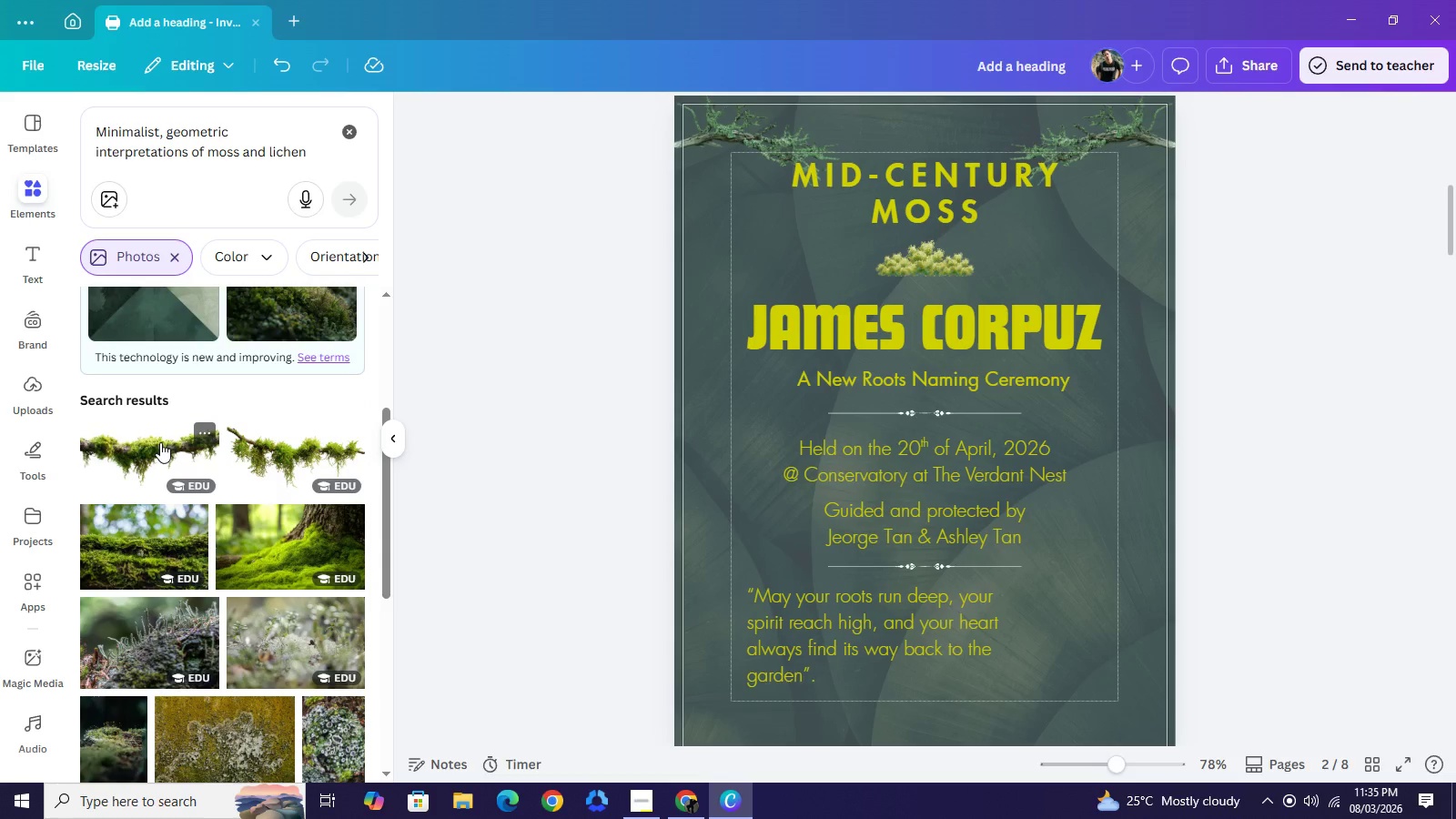 
mouse_move([288, 341])
 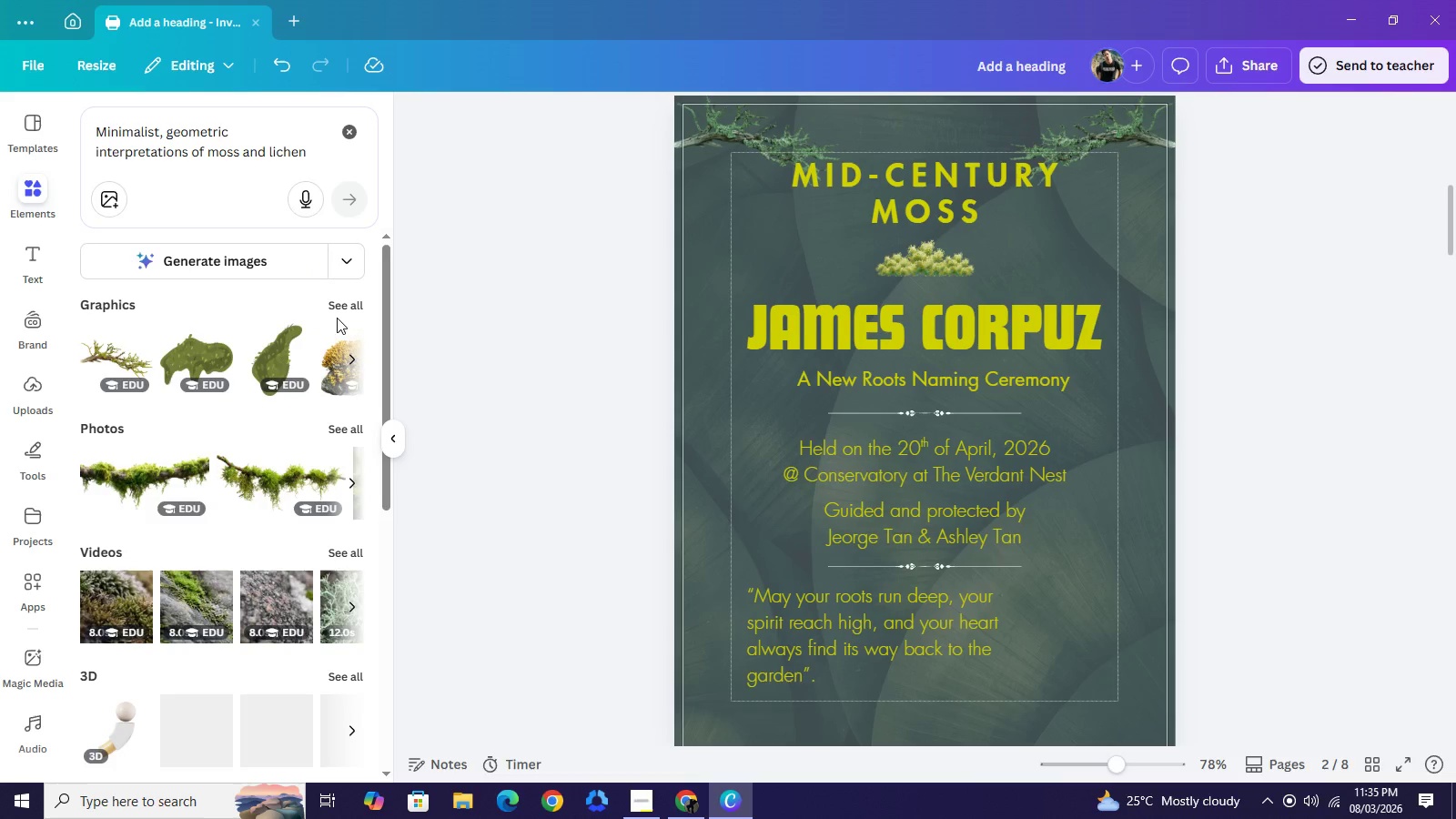 
mouse_move([344, 346])
 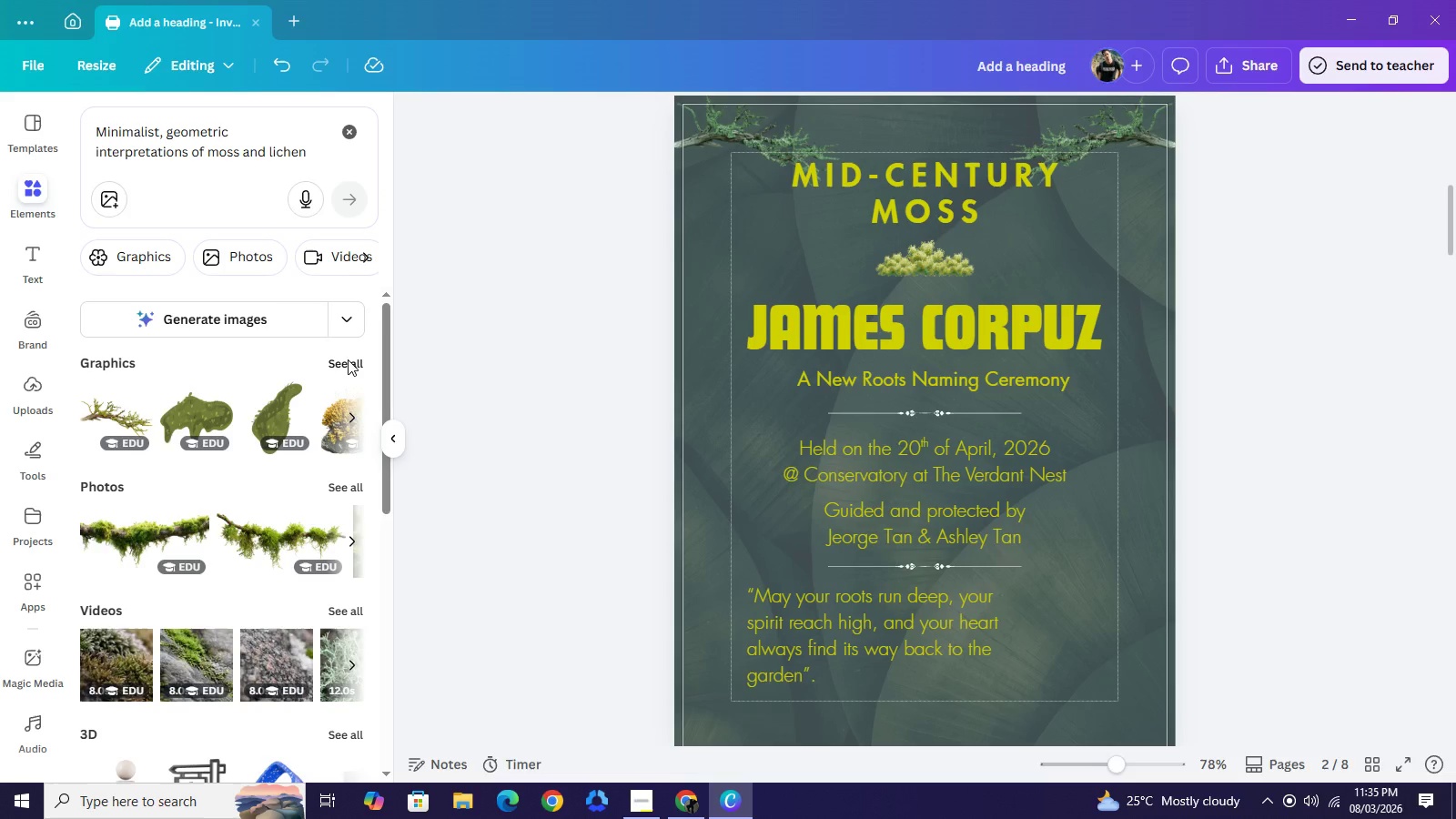 
left_click([348, 359])
 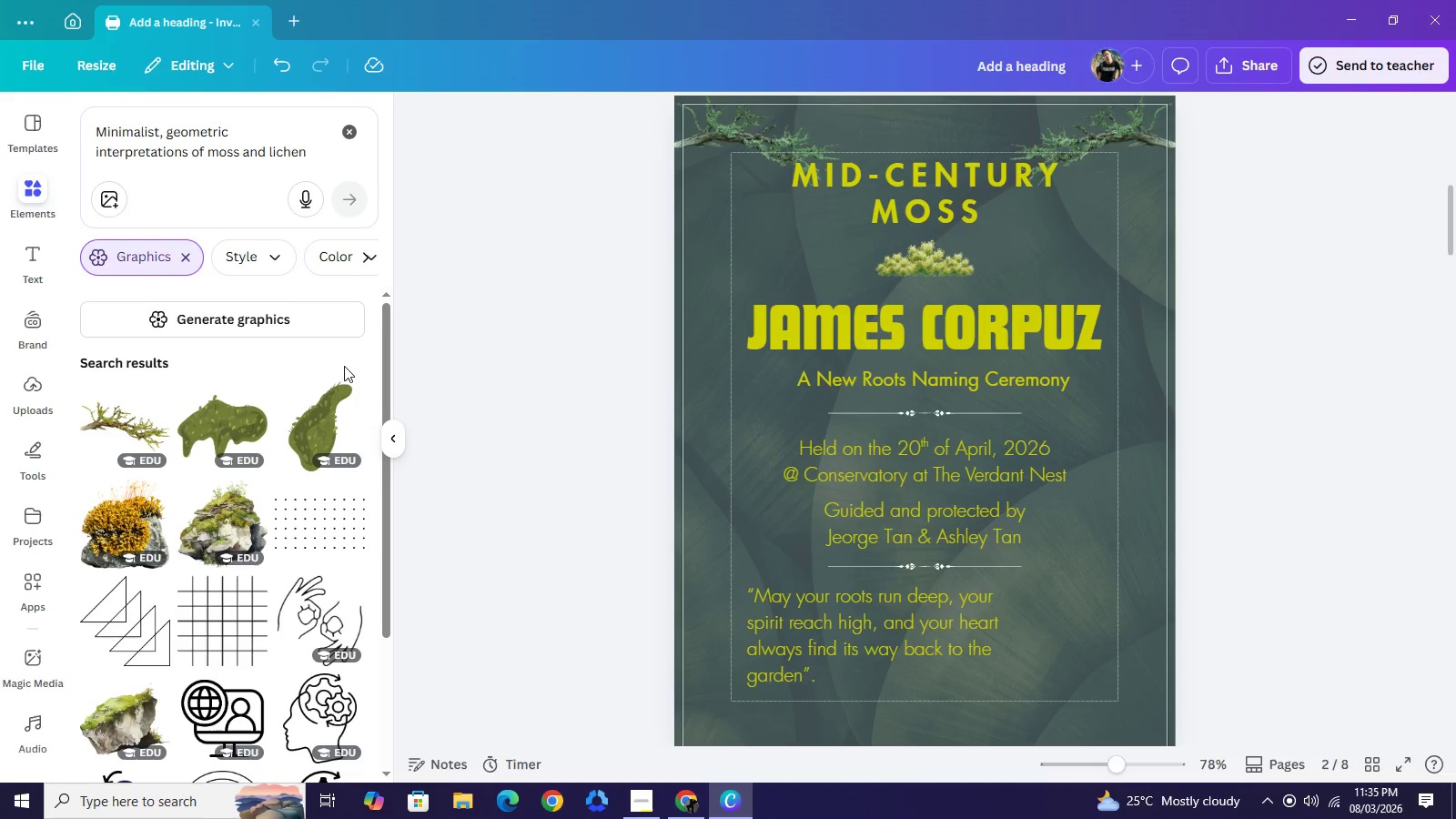 
scroll: coordinate [329, 391], scroll_direction: down, amount: 8.0
 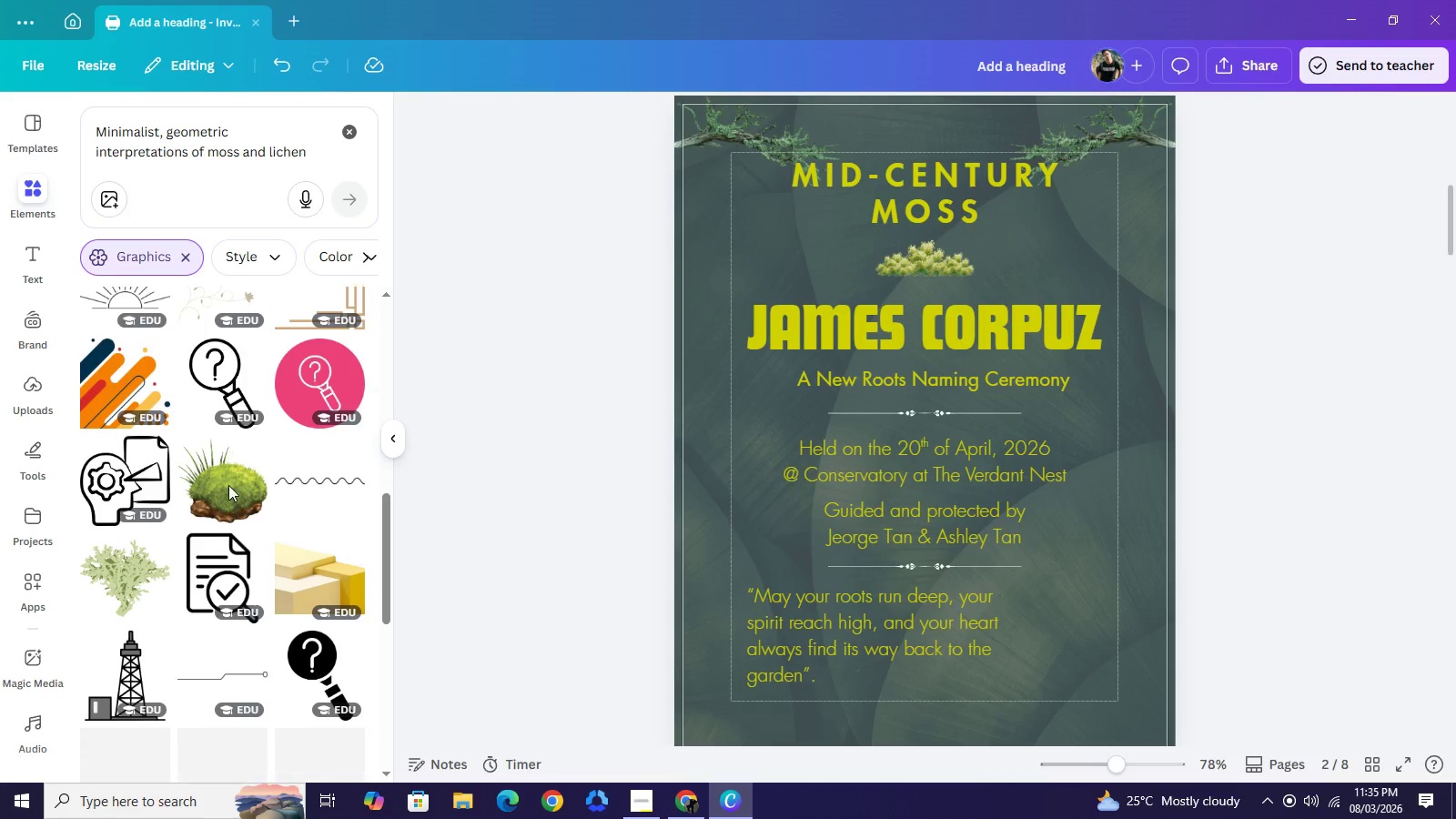 
scroll: coordinate [228, 484], scroll_direction: down, amount: 8.0
 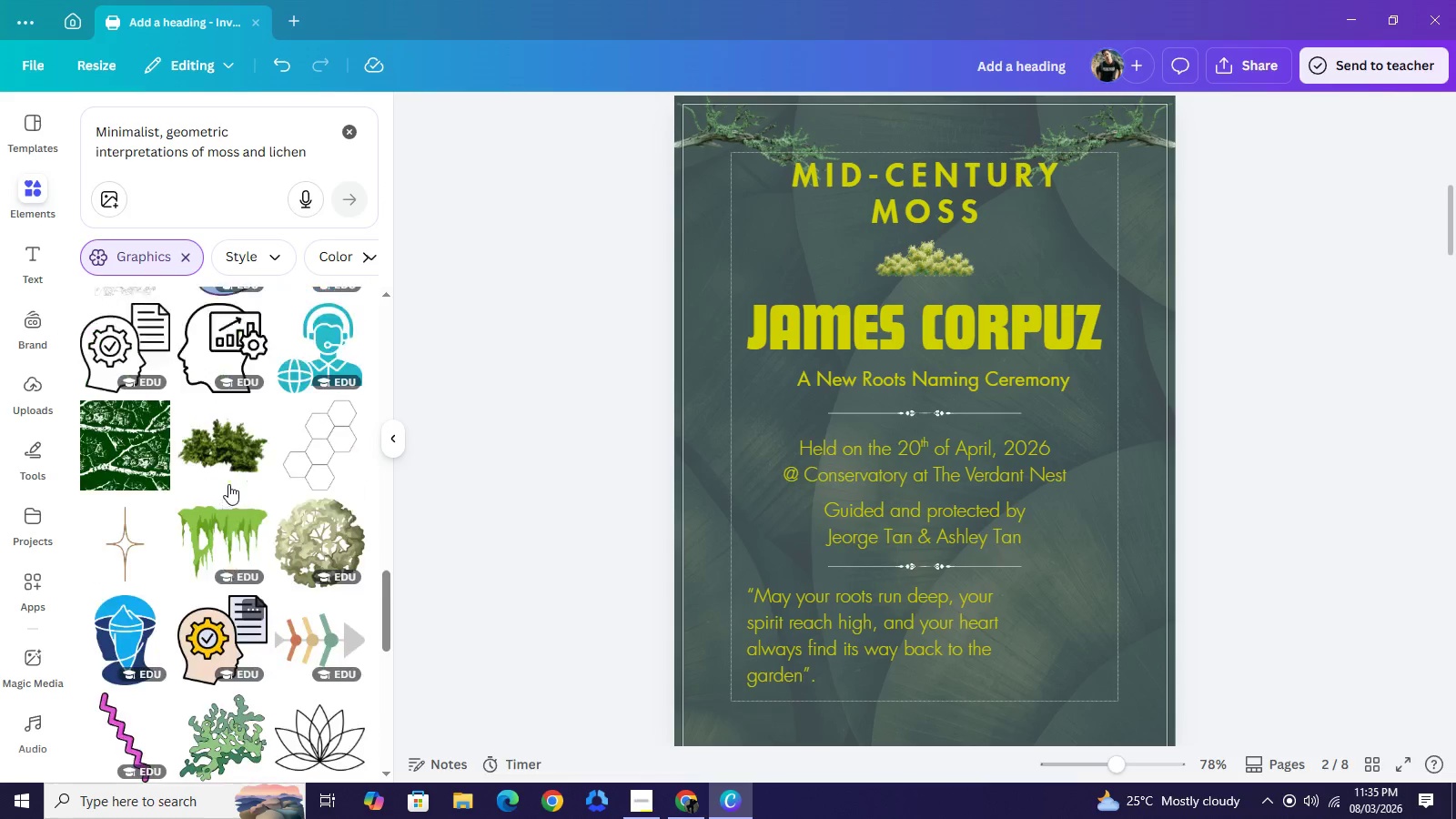 
scroll: coordinate [227, 482], scroll_direction: up, amount: 20.0
 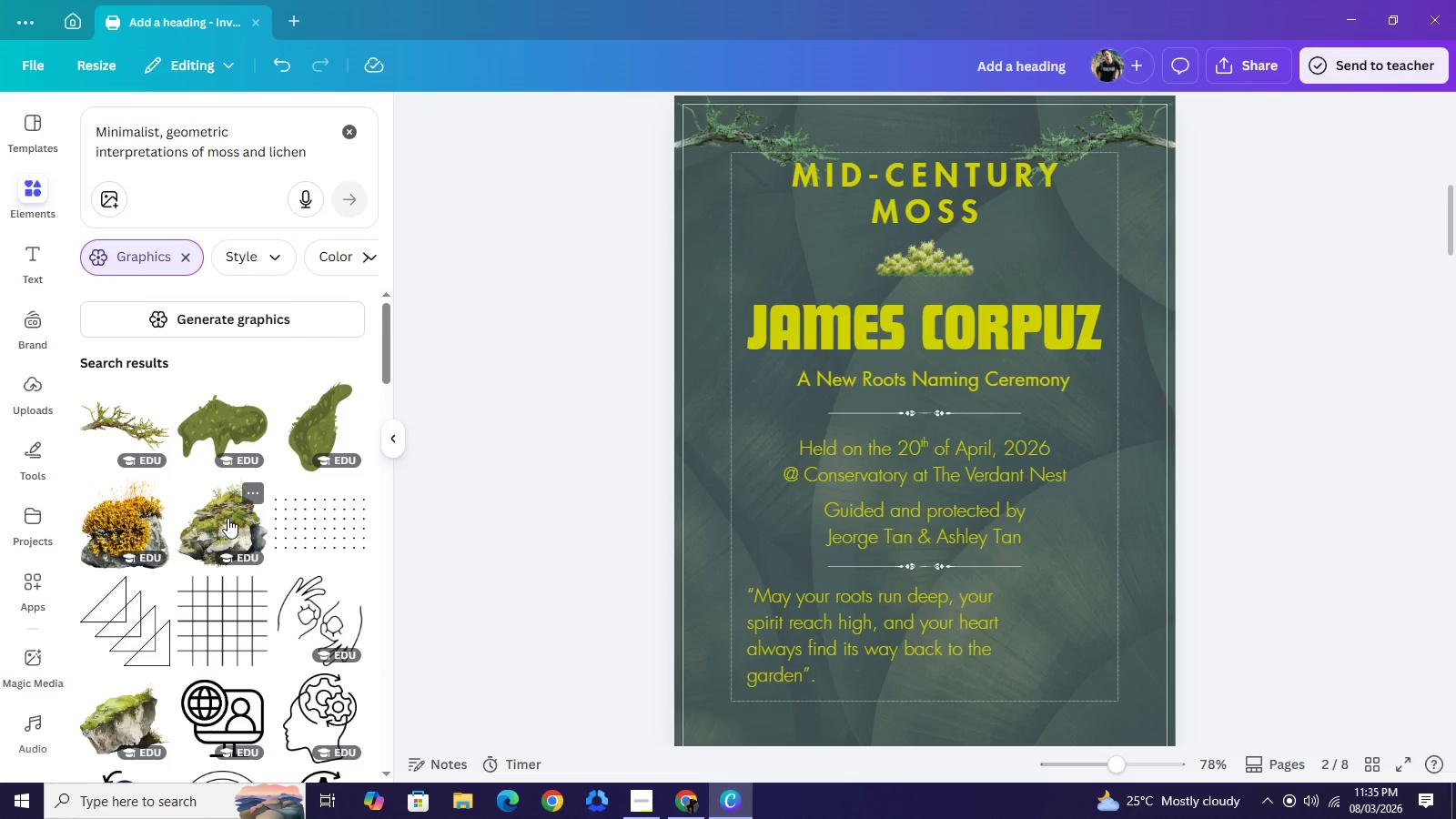 
left_click([228, 518])
 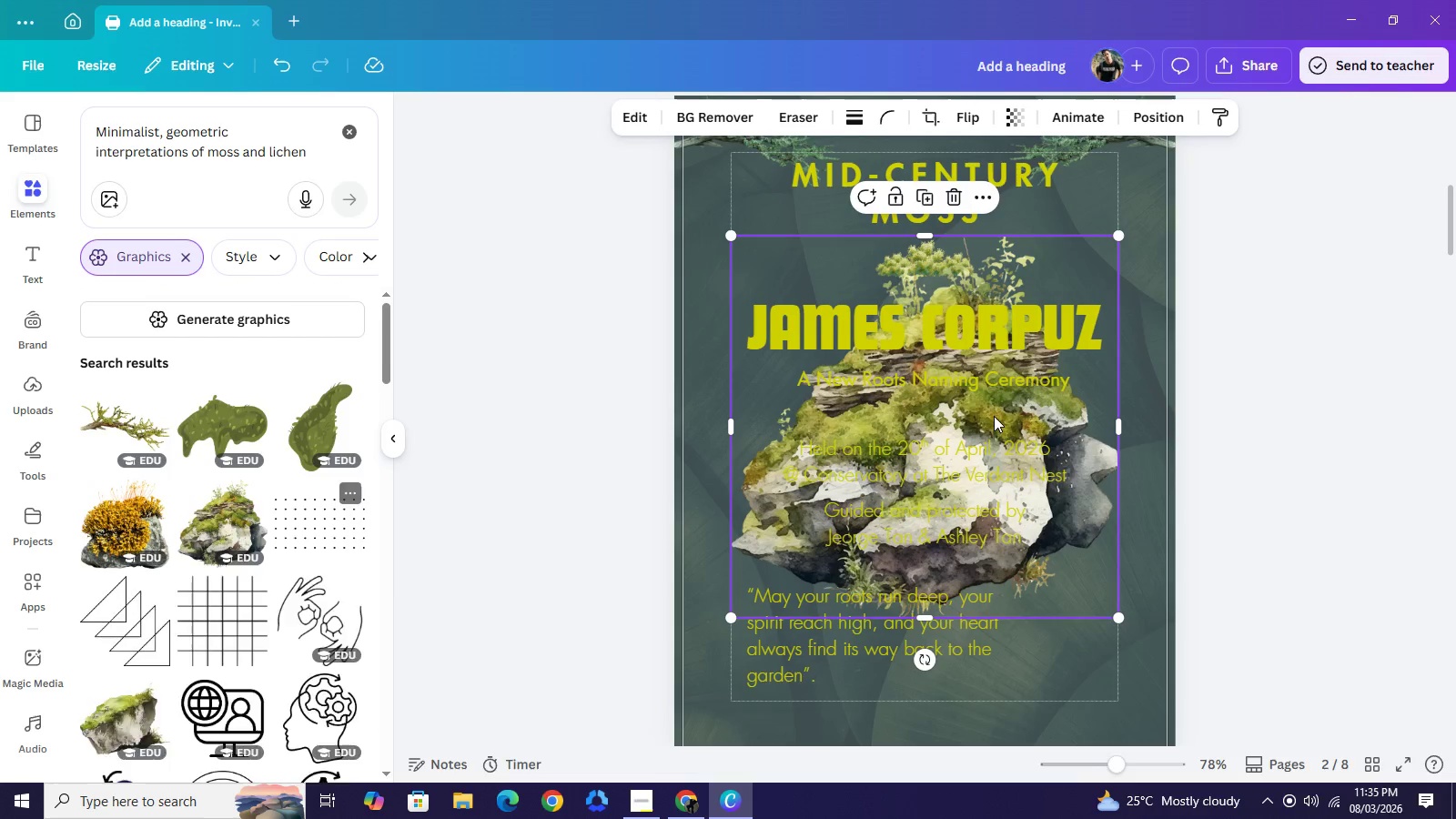 
left_click_drag(start_coordinate=[994, 416], to_coordinate=[1046, 537])
 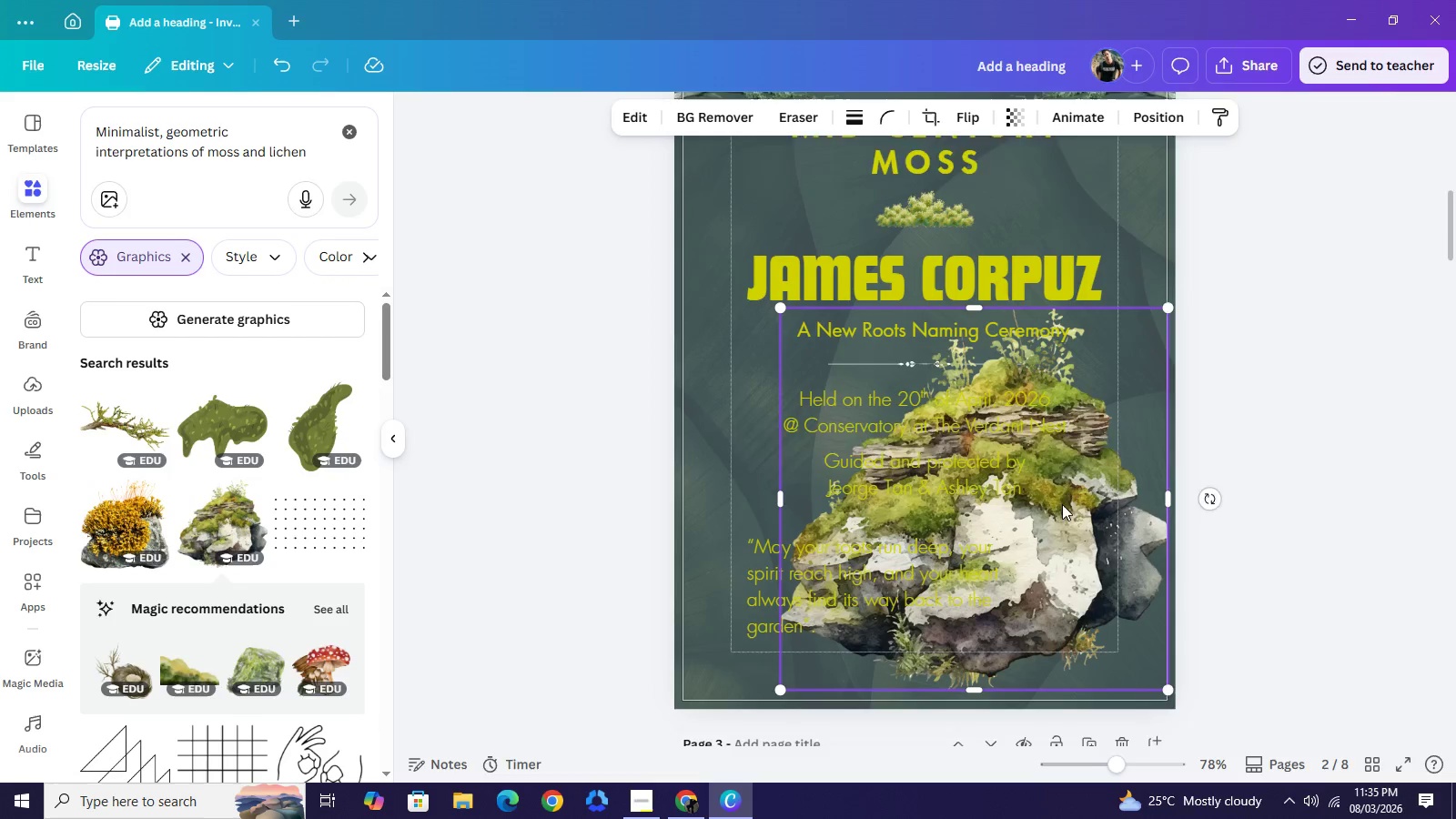 
scroll: coordinate [1044, 541], scroll_direction: down, amount: 1.0
 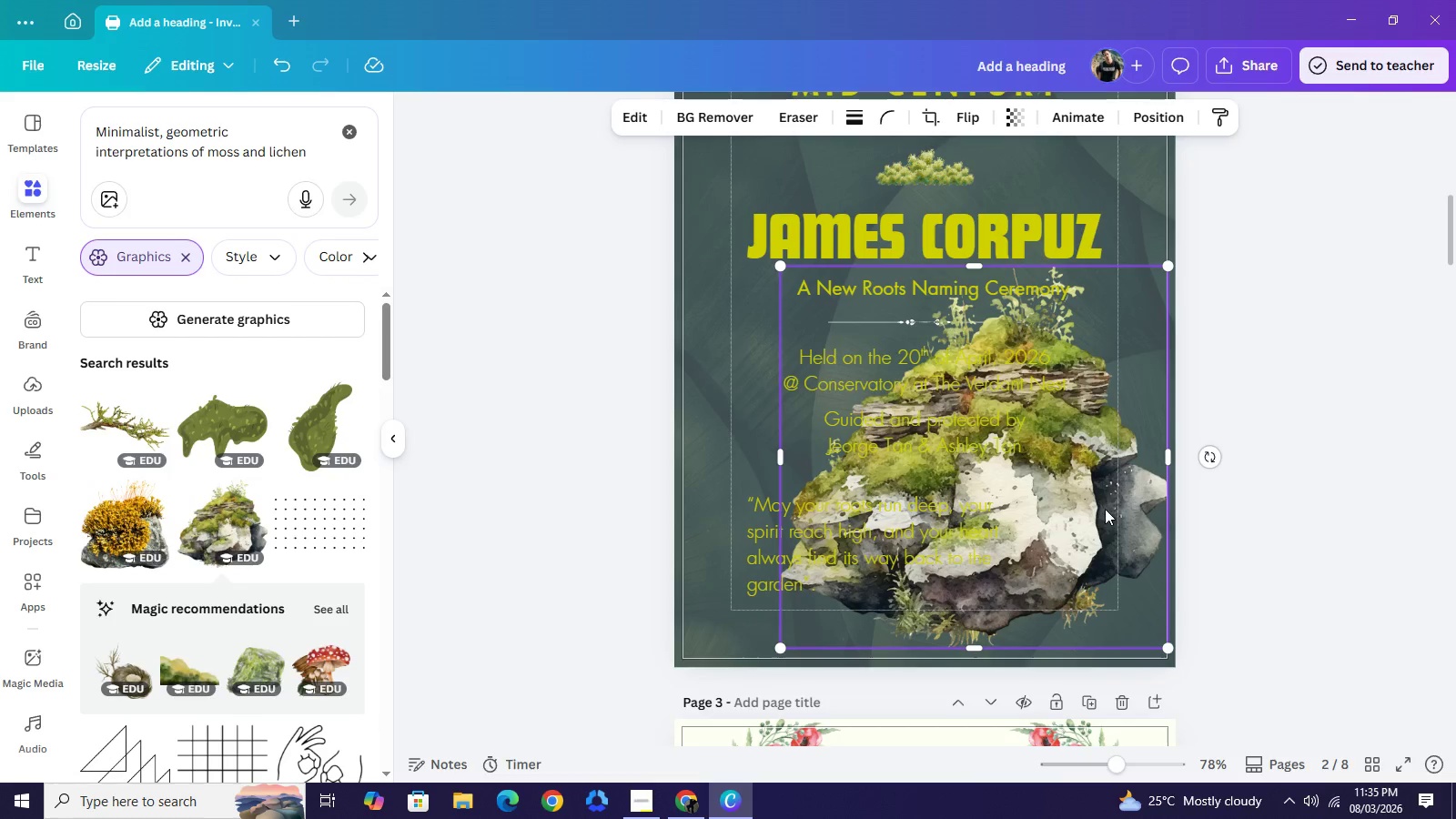 
left_click_drag(start_coordinate=[1107, 488], to_coordinate=[1117, 505])
 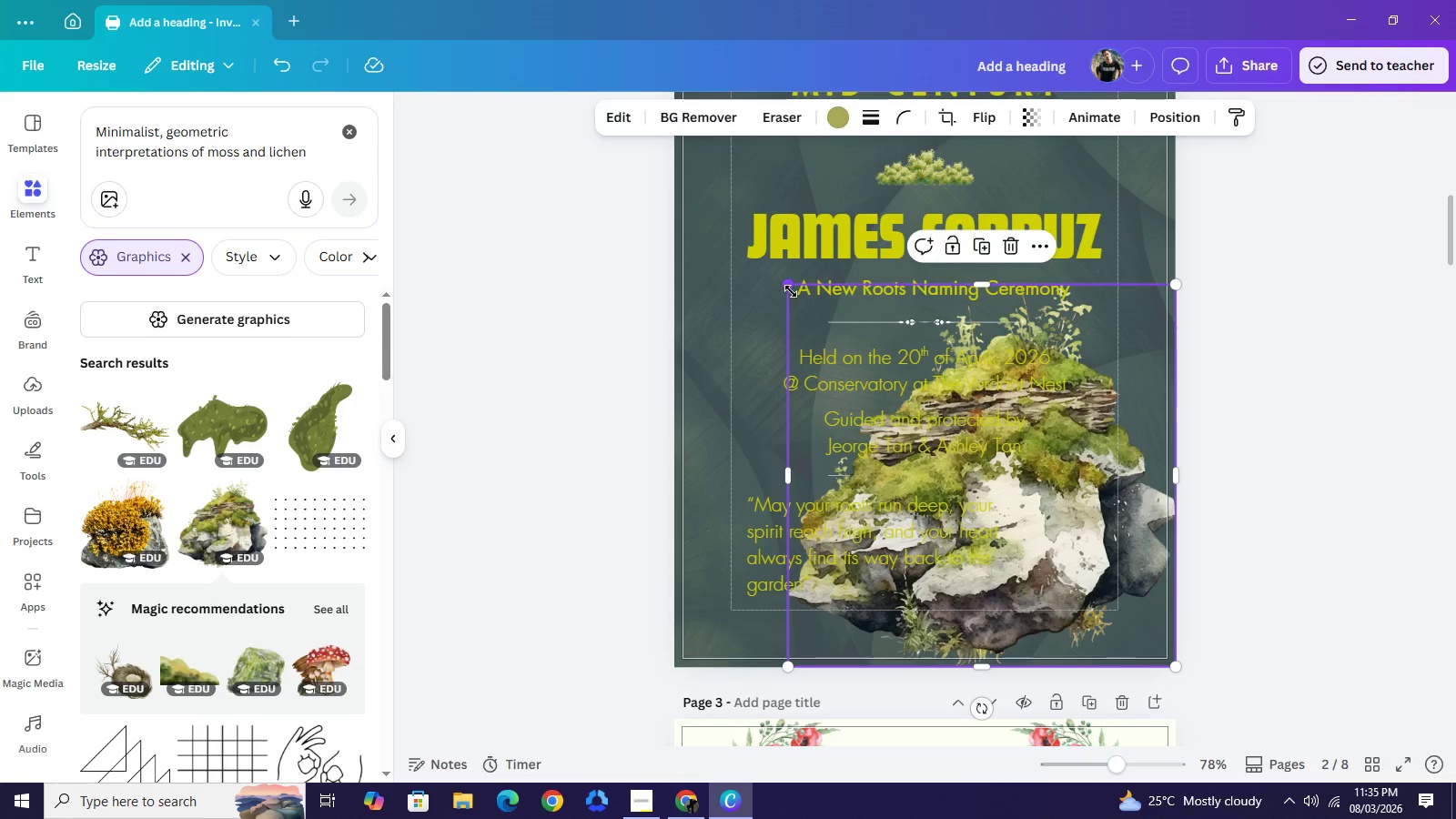 
left_click_drag(start_coordinate=[791, 291], to_coordinate=[939, 451])
 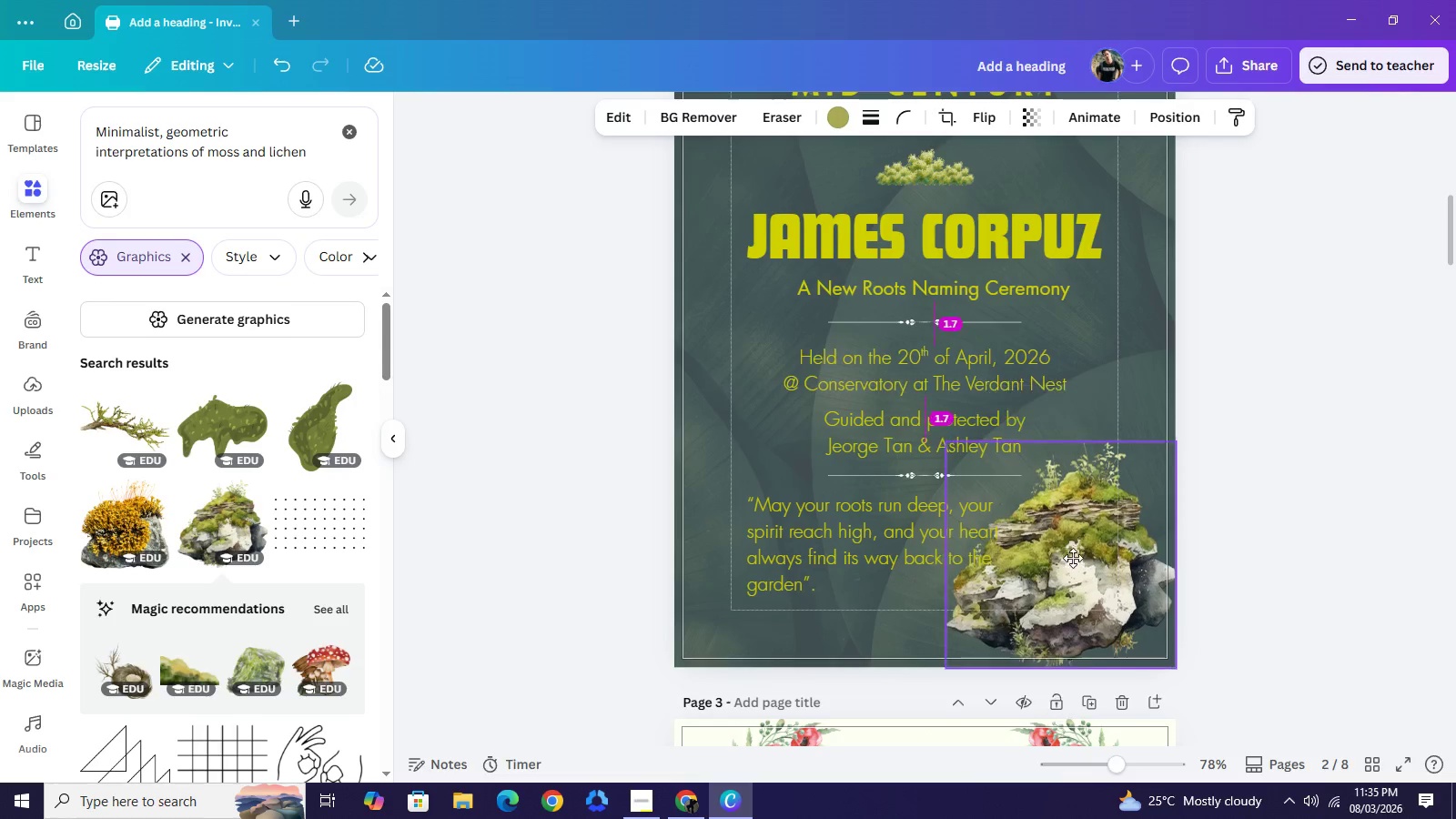 
left_click_drag(start_coordinate=[1073, 534], to_coordinate=[1097, 565])
 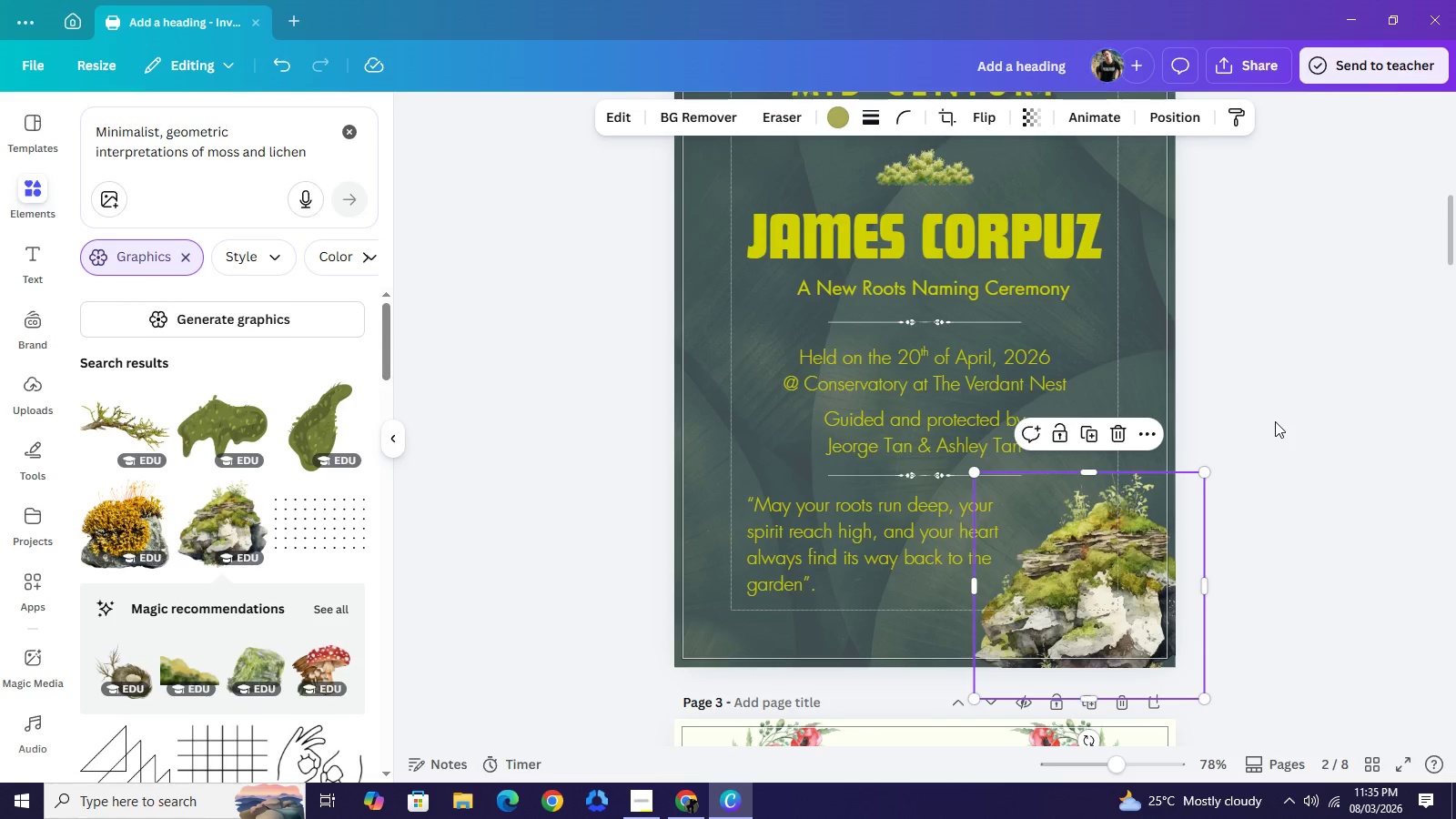 
left_click([1275, 421])
 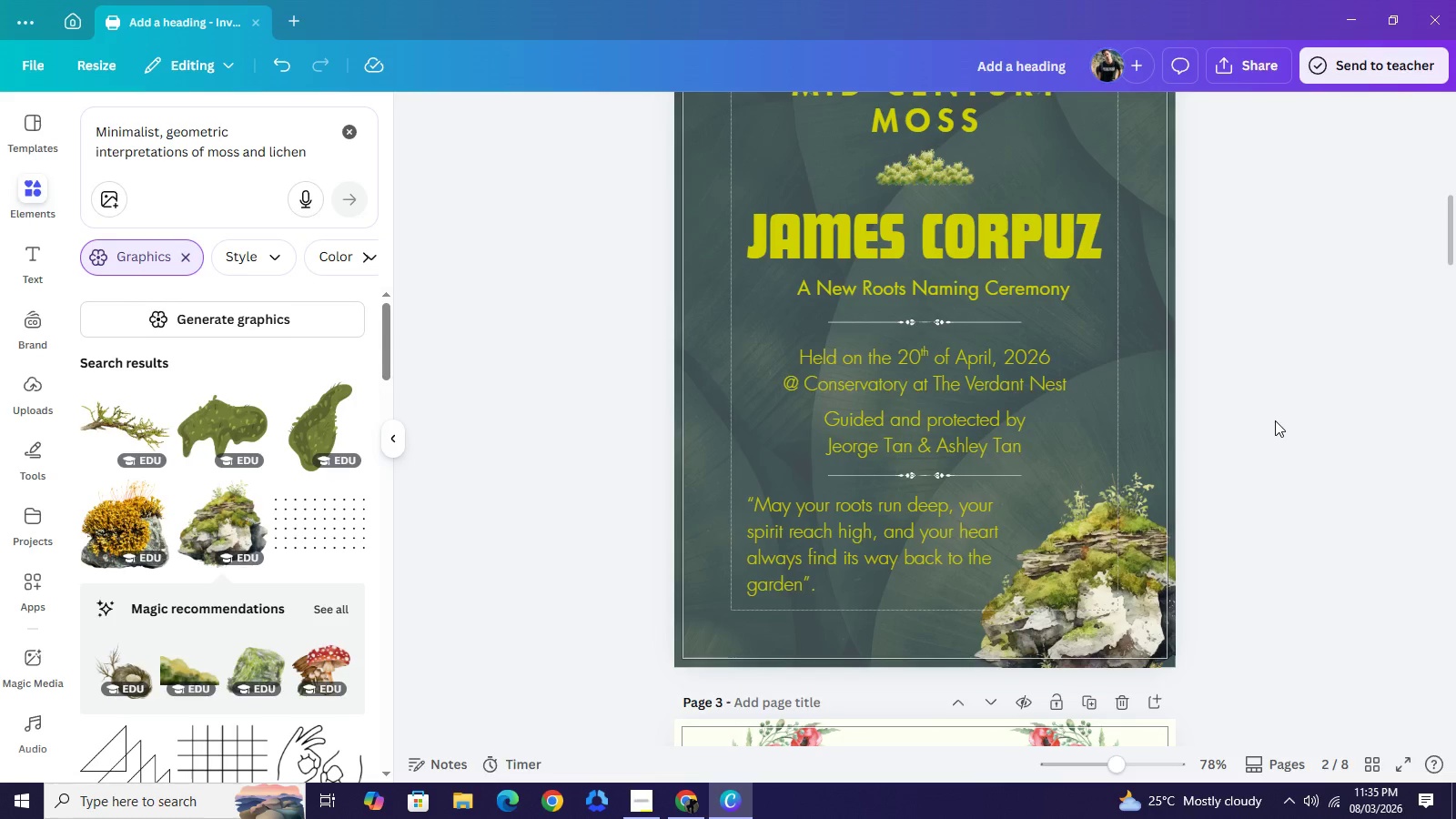 
left_click([1275, 420])
 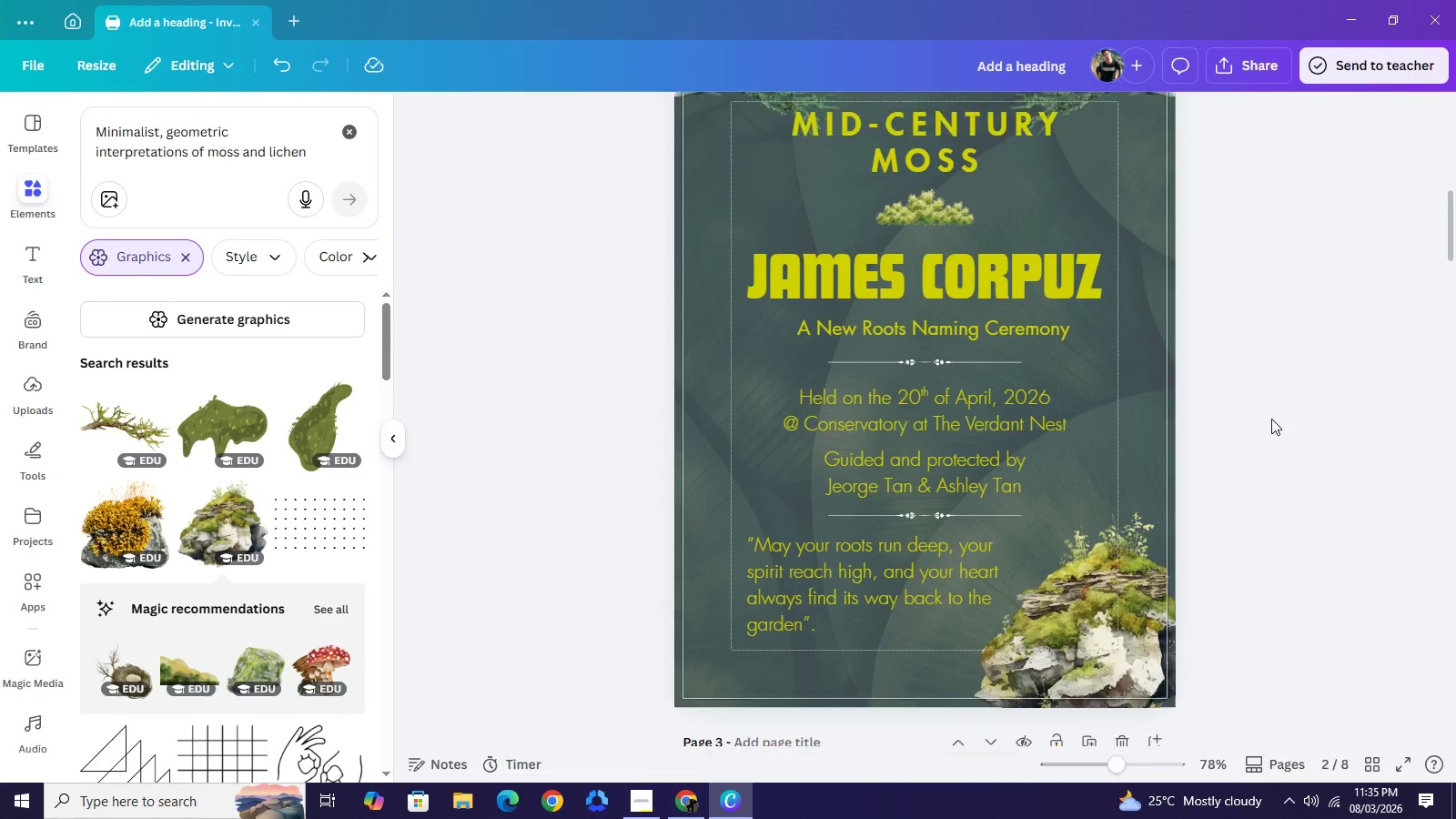 
scroll: coordinate [1271, 419], scroll_direction: up, amount: 1.0
 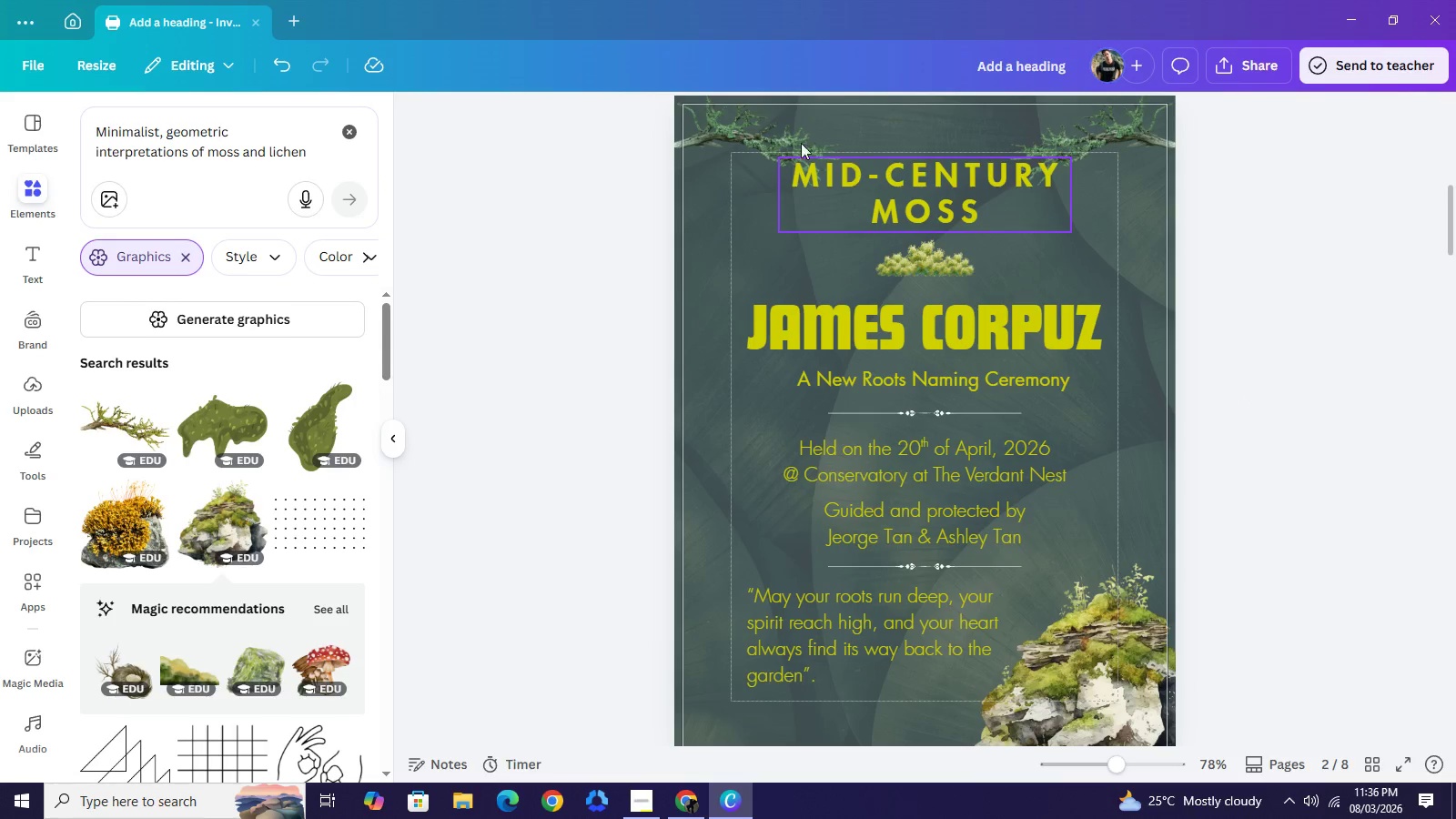 
left_click([775, 136])
 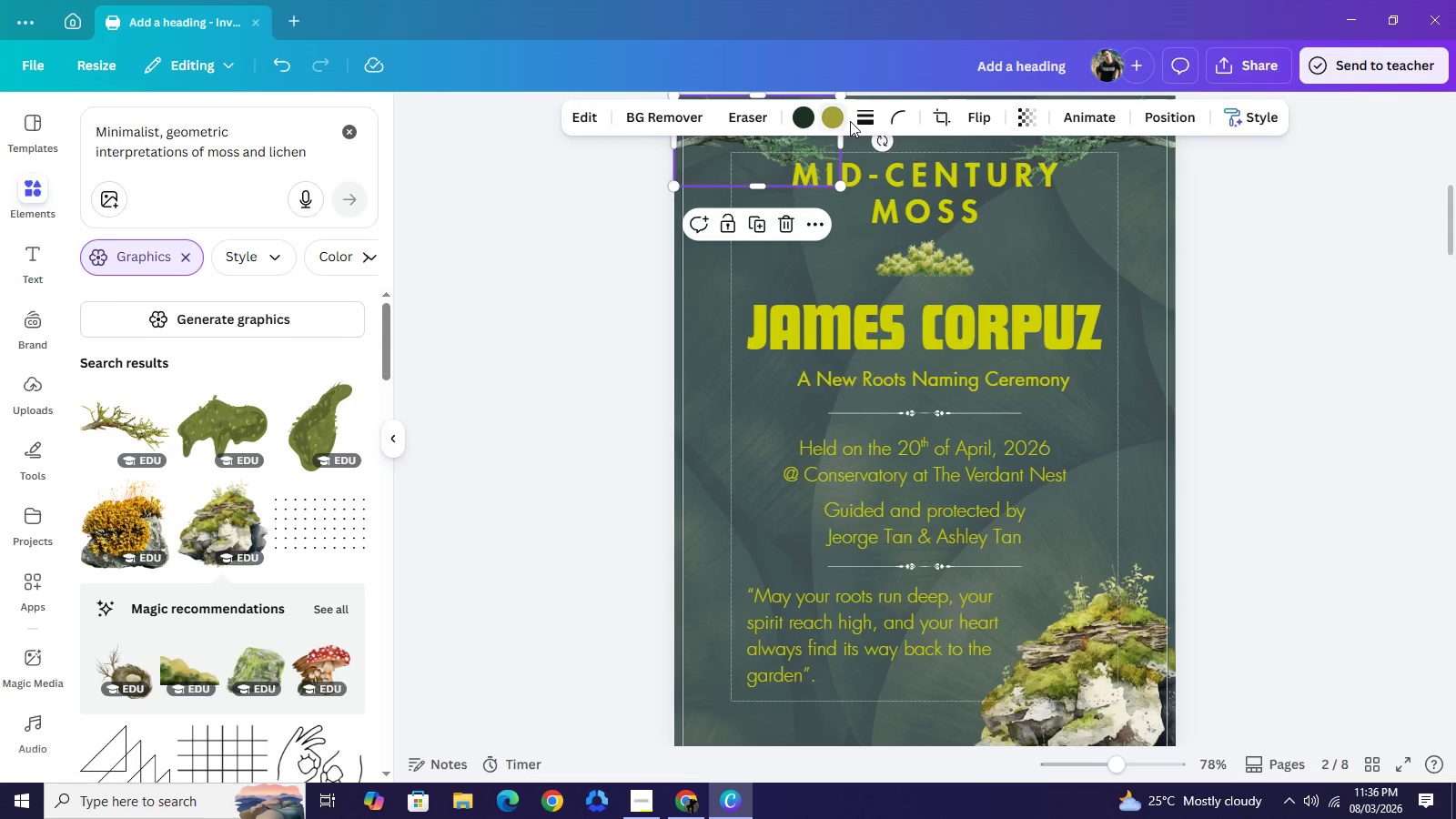 
mouse_move([824, 115])
 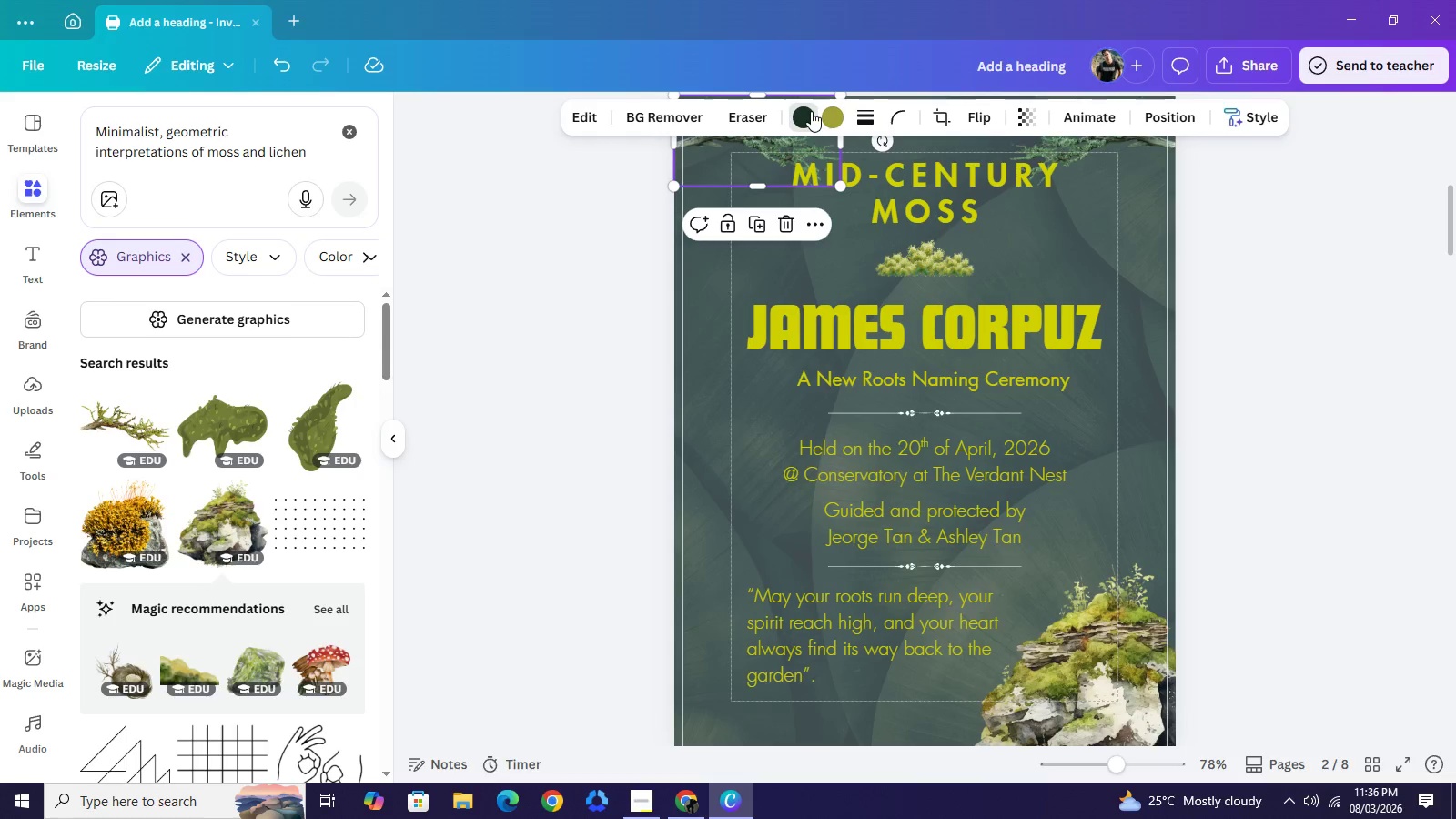 
left_click([811, 111])
 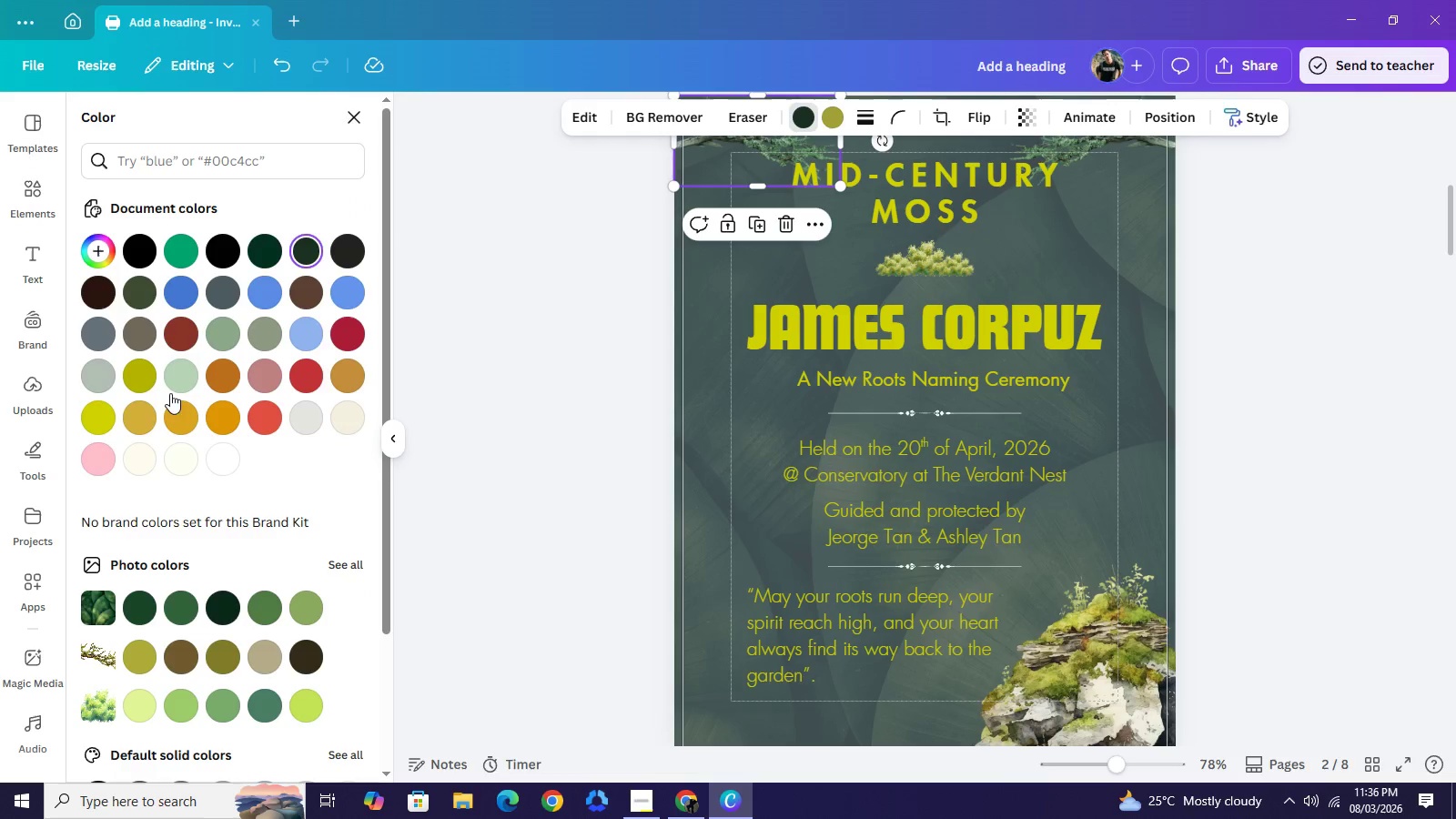 
mouse_move([142, 405])
 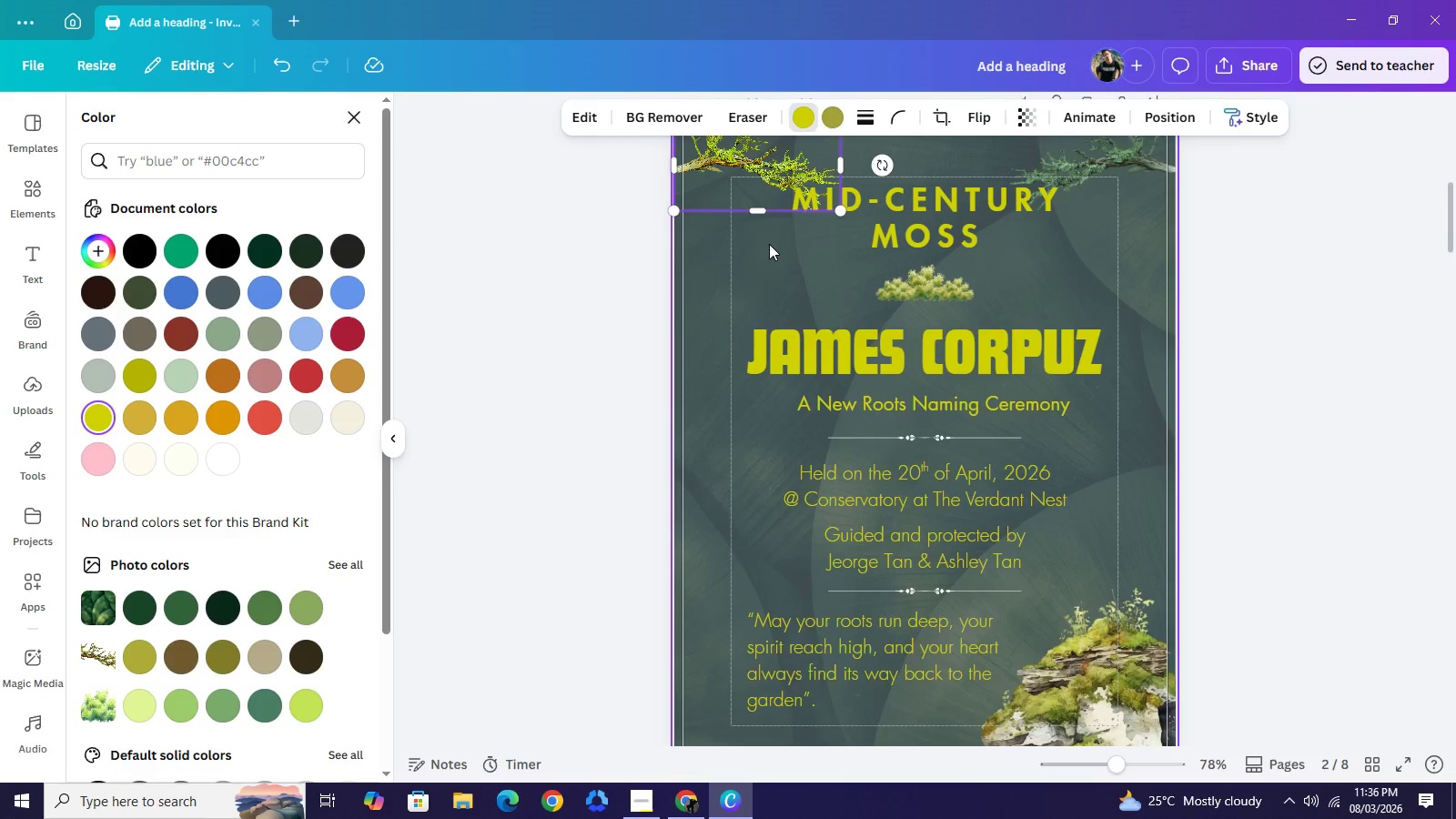 
scroll: coordinate [767, 244], scroll_direction: up, amount: 1.0
 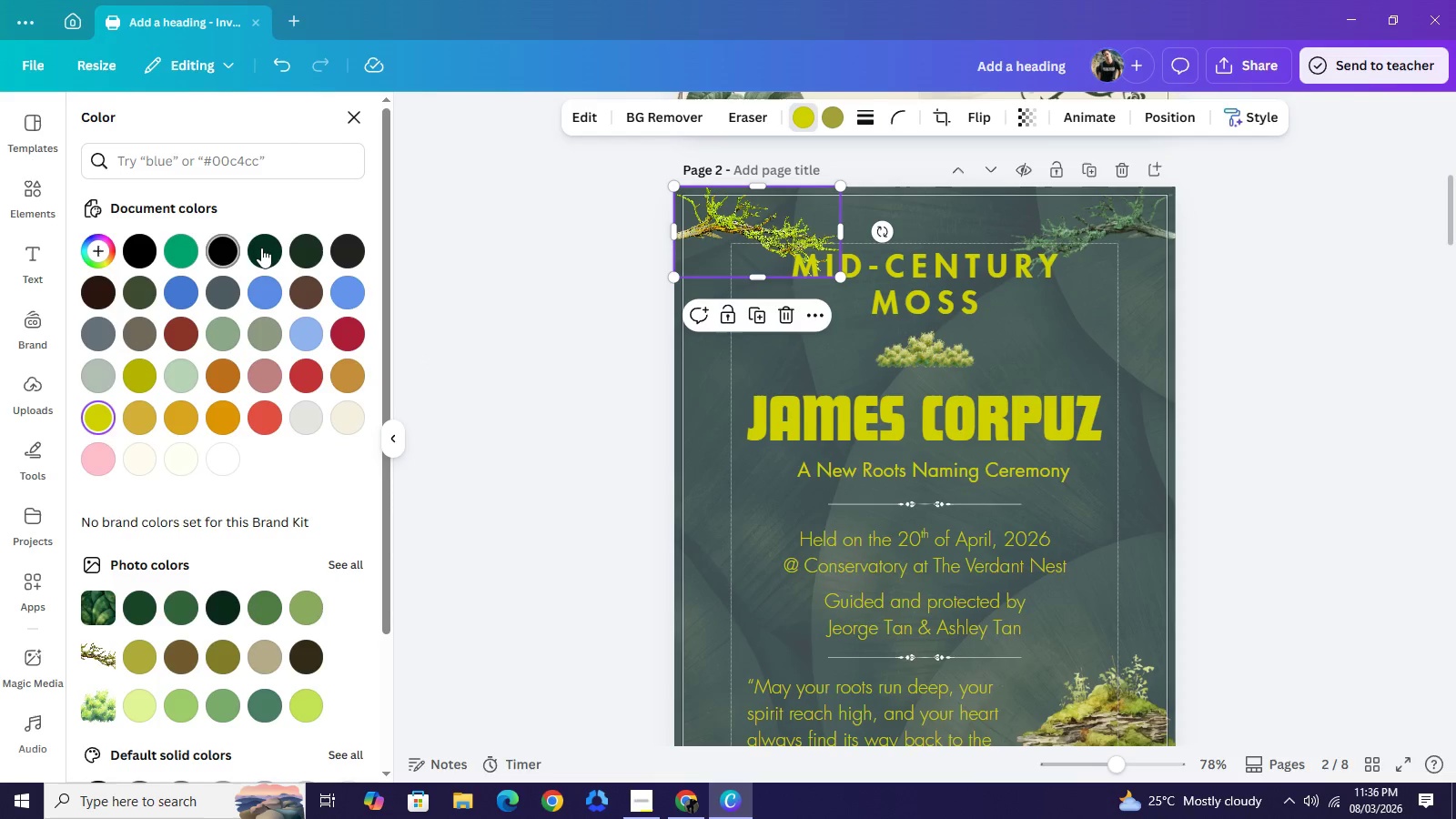 
wait(6.69)
 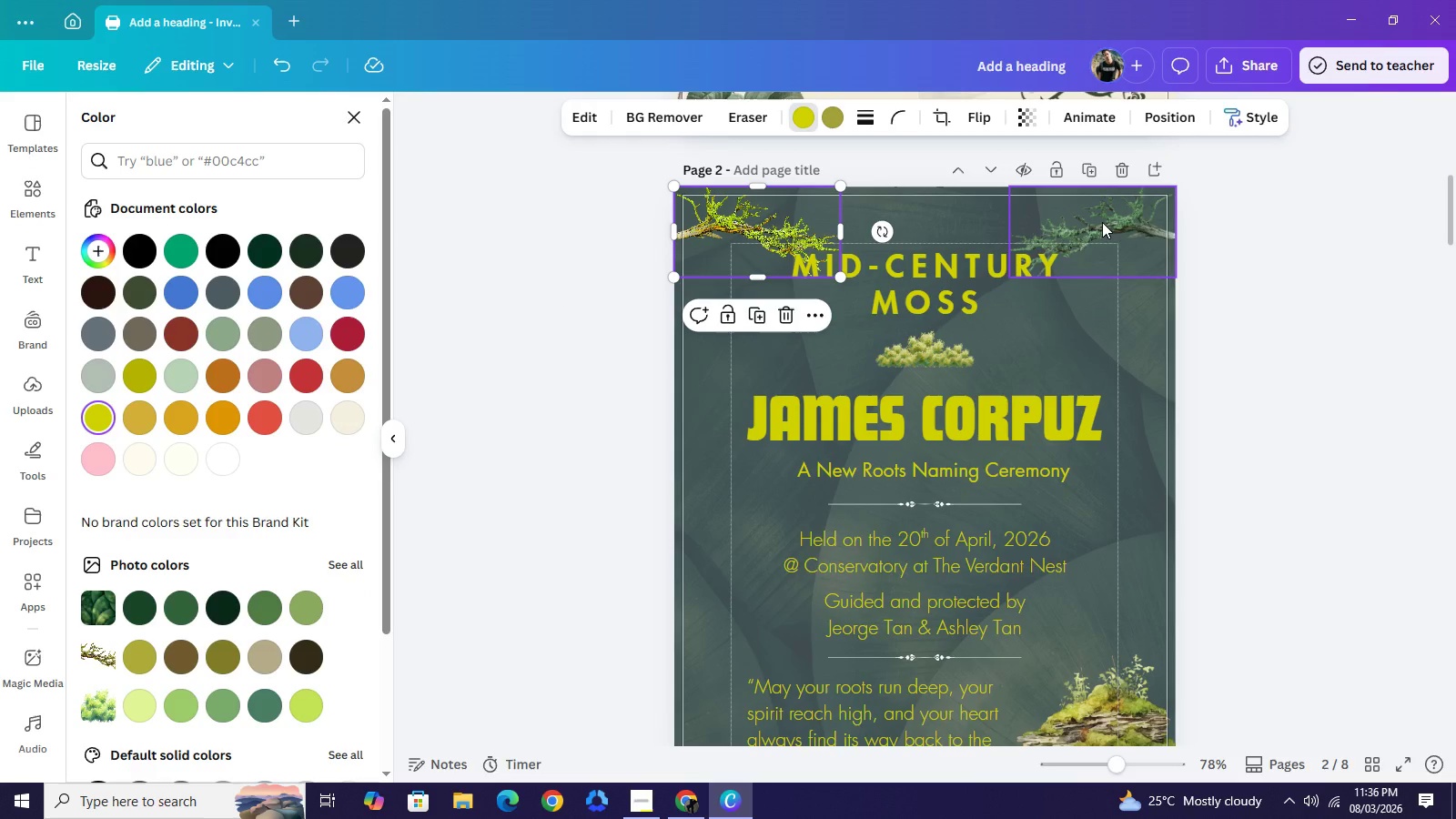 
left_click([287, 63])
 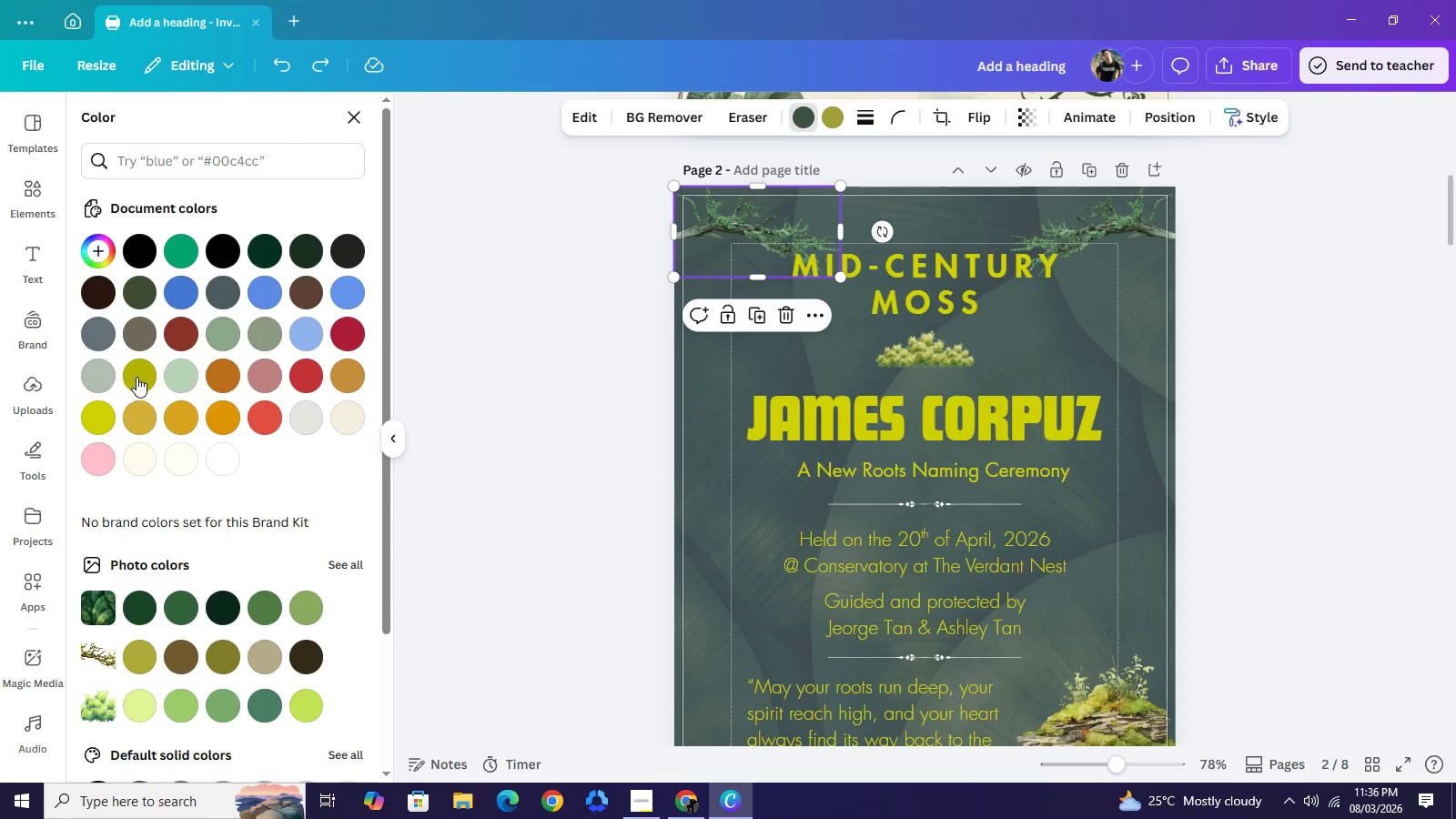 
left_click([136, 374])
 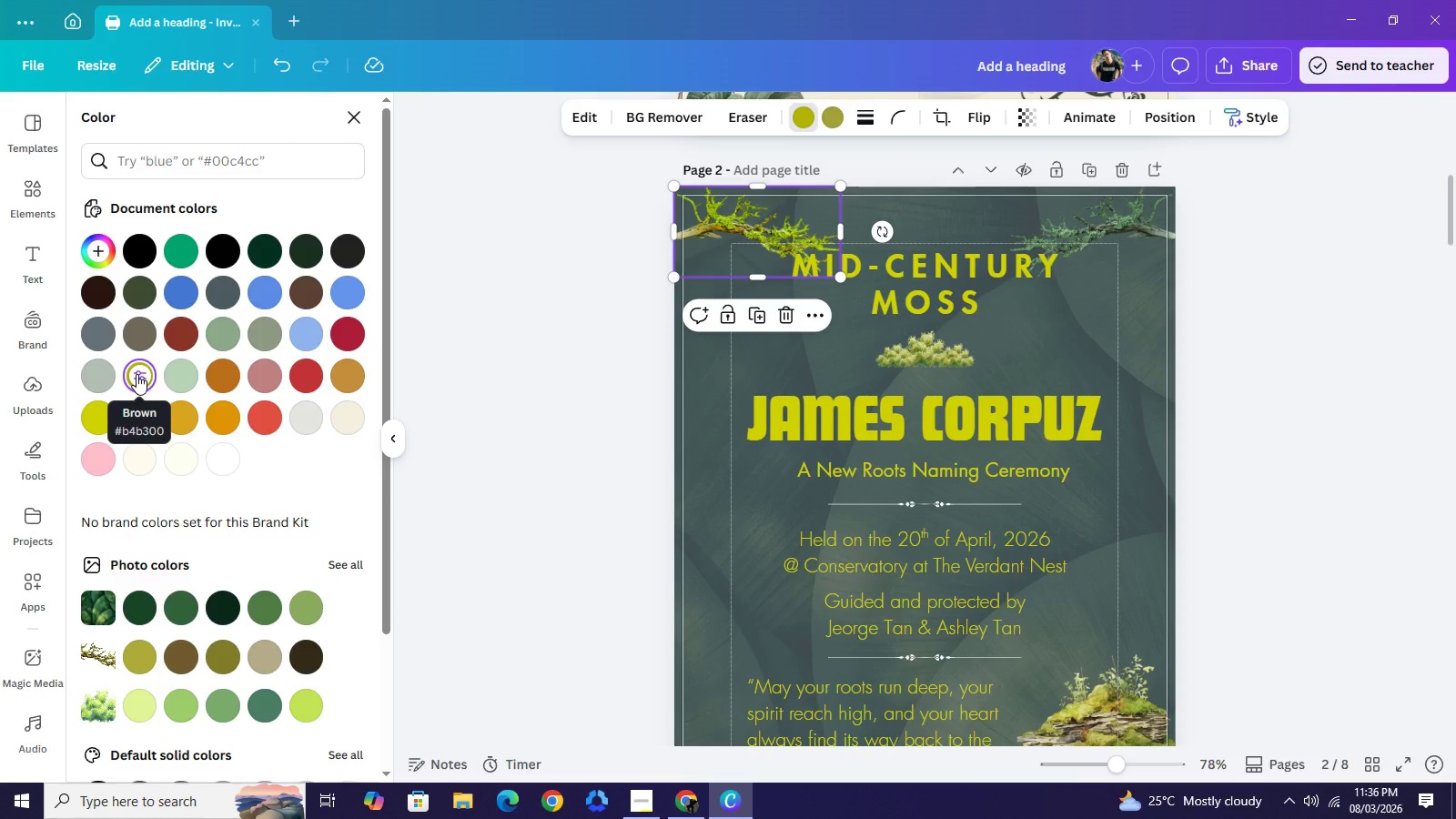 
wait(7.28)
 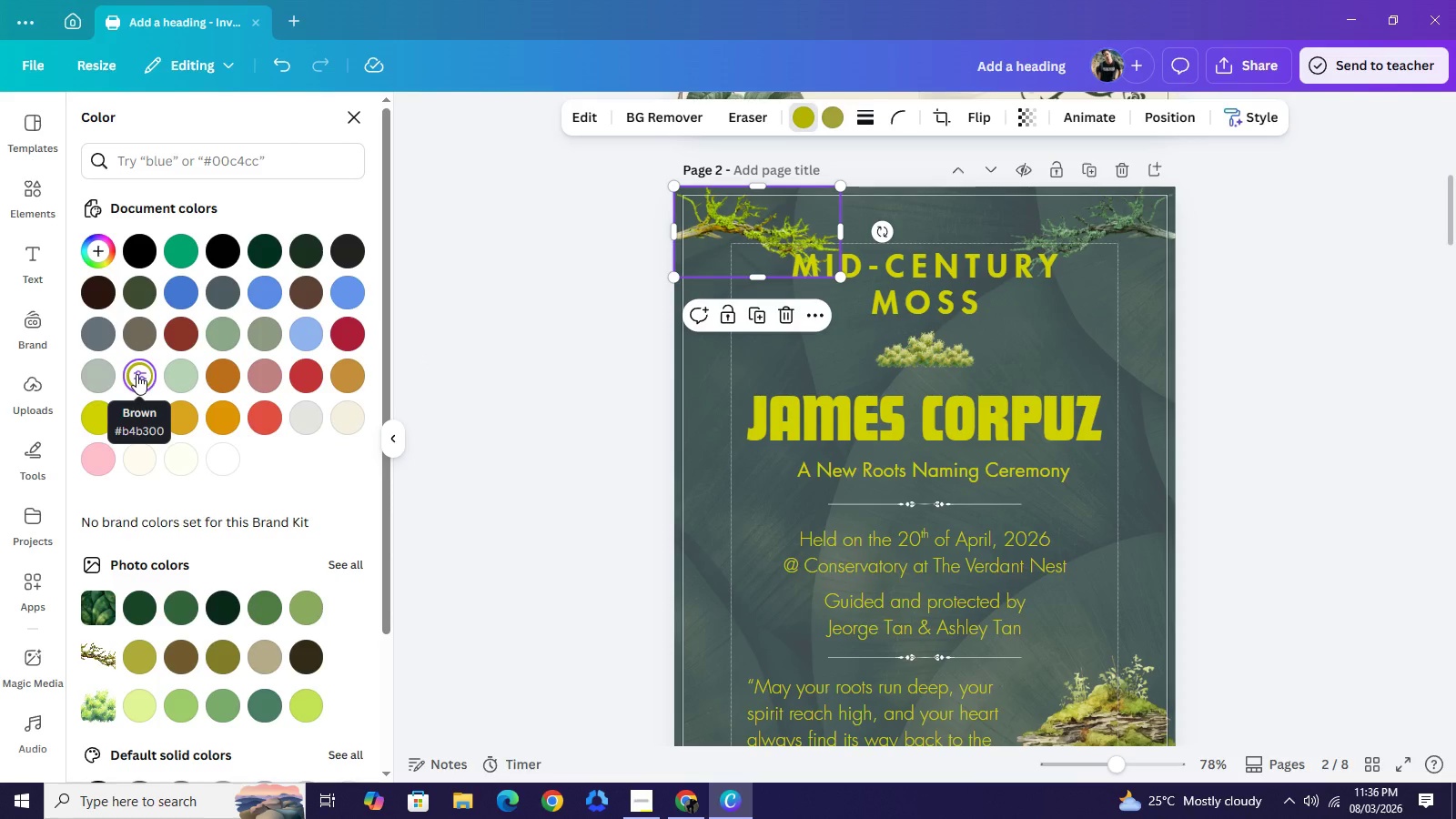 
left_click([1112, 208])
 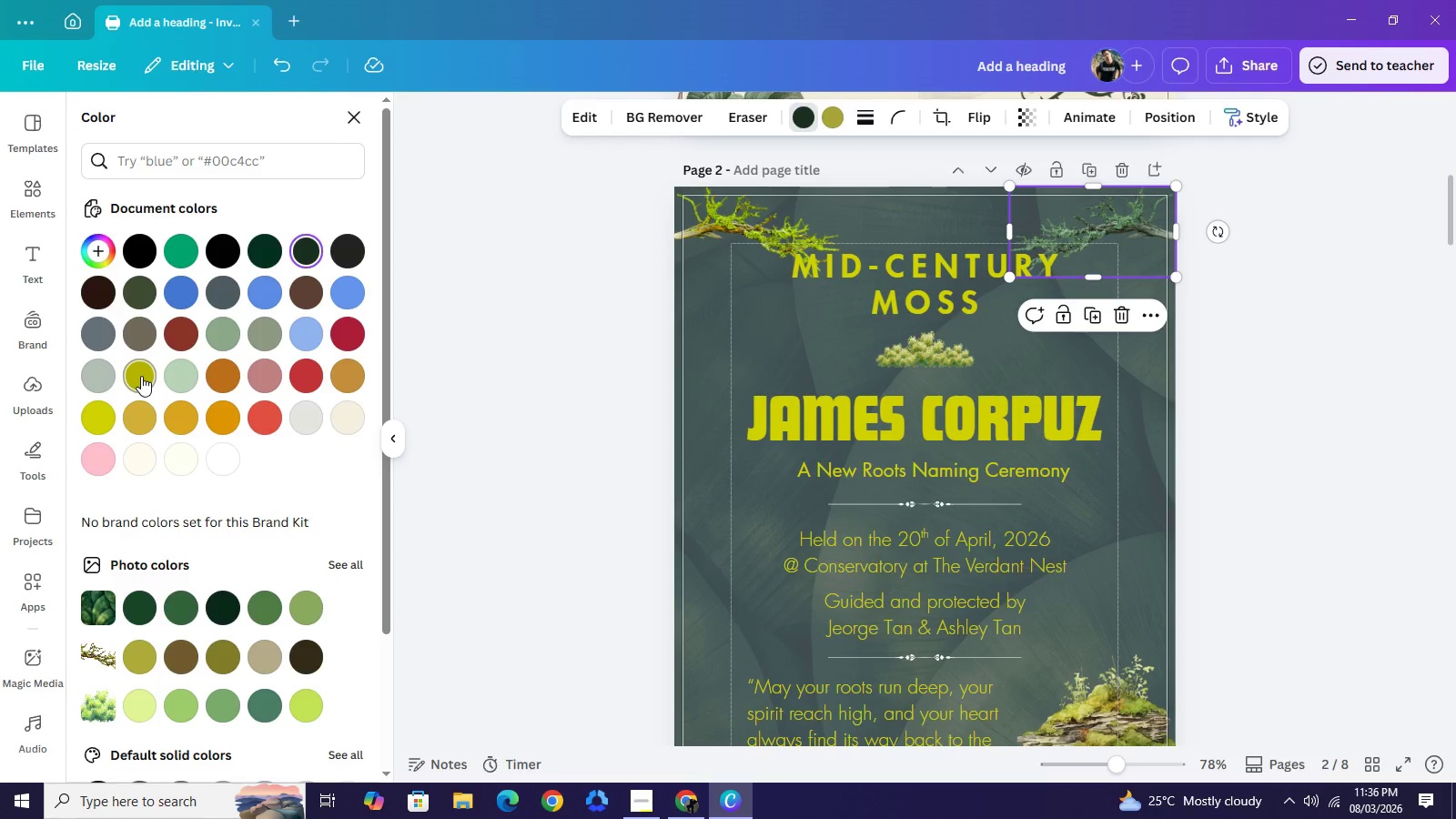 
left_click([141, 376])
 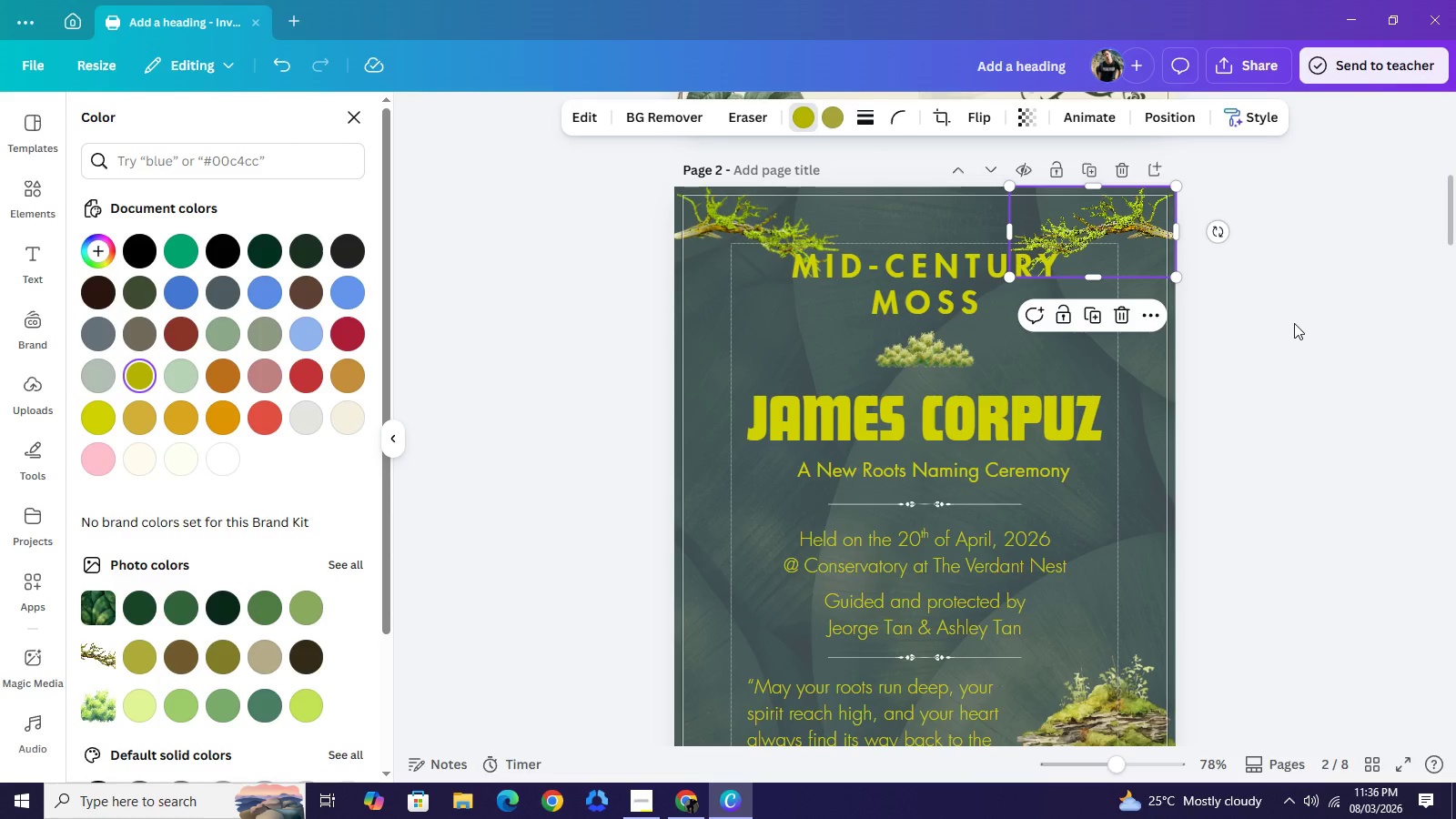 
left_click([1294, 323])
 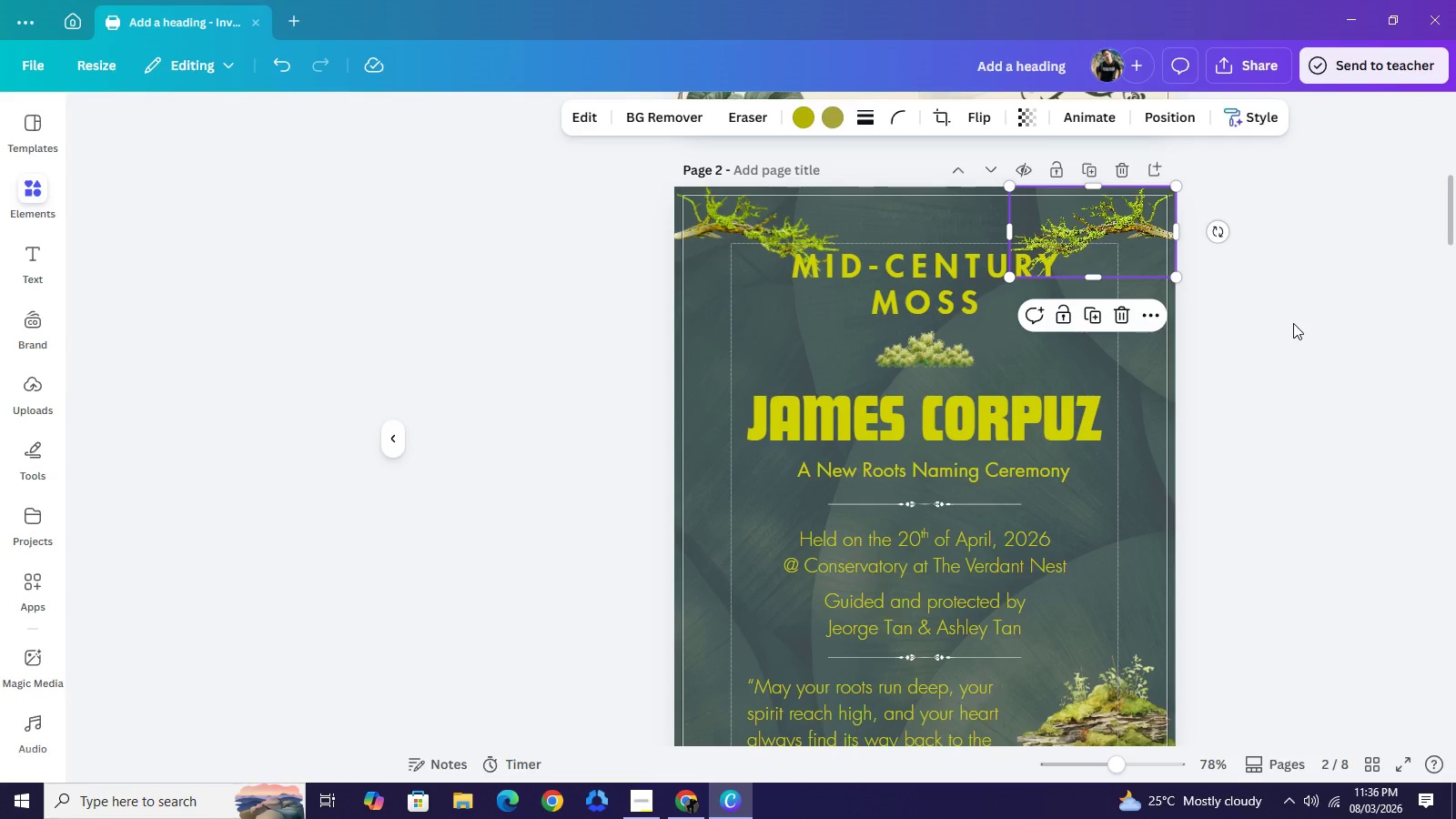 
left_click([1293, 323])
 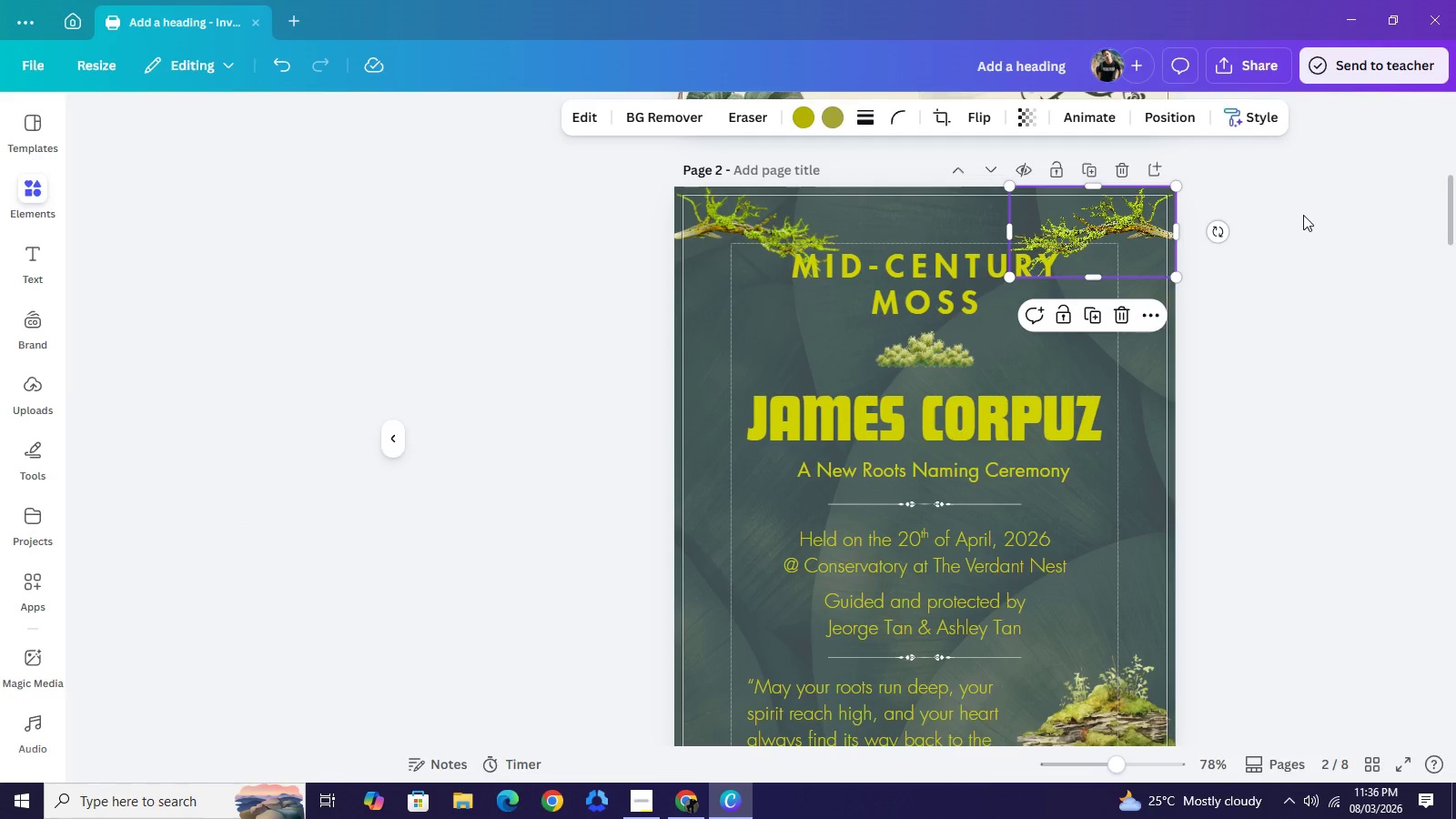 
left_click([1303, 215])
 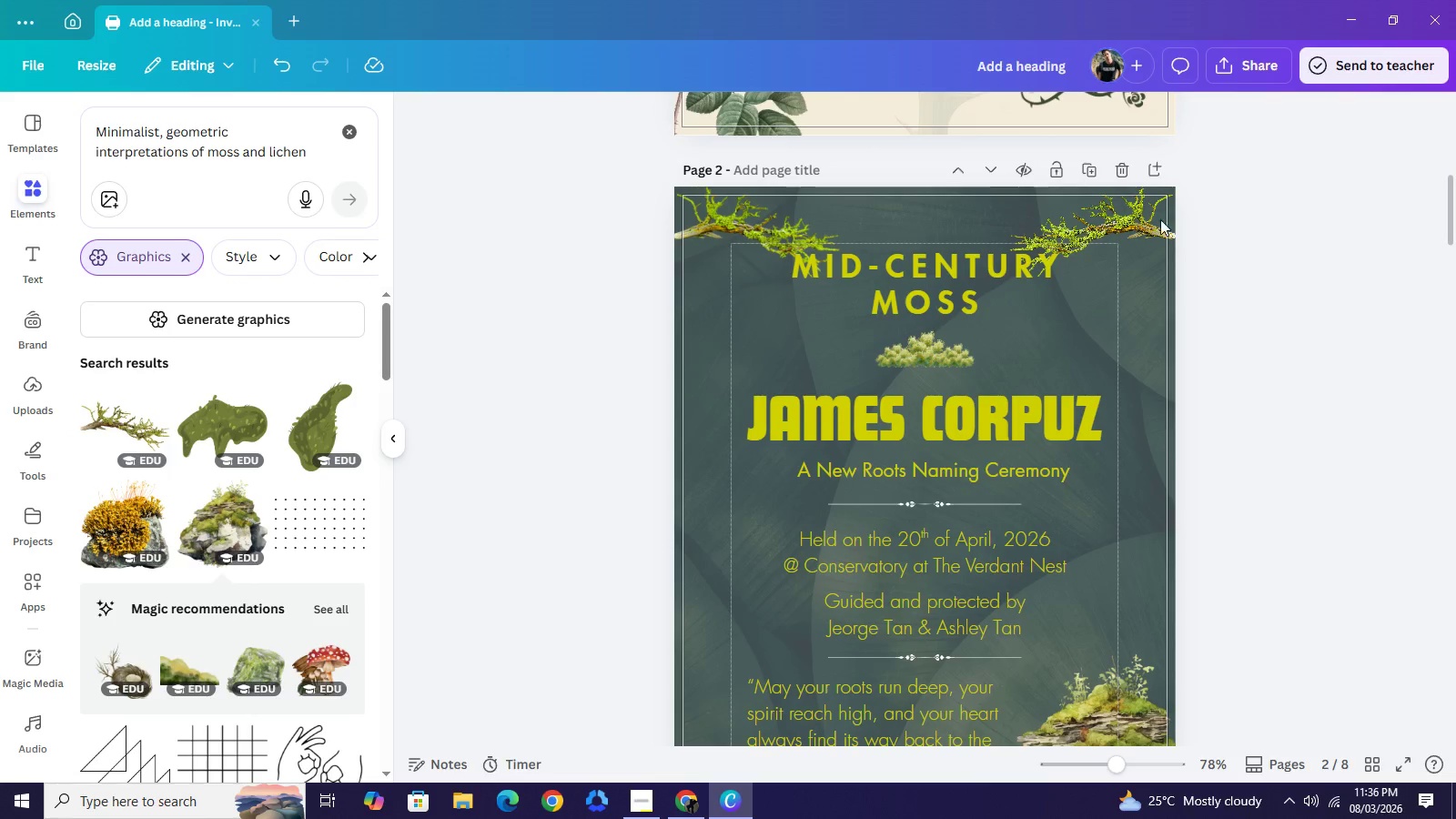 
left_click_drag(start_coordinate=[1277, 219], to_coordinate=[744, 224])
 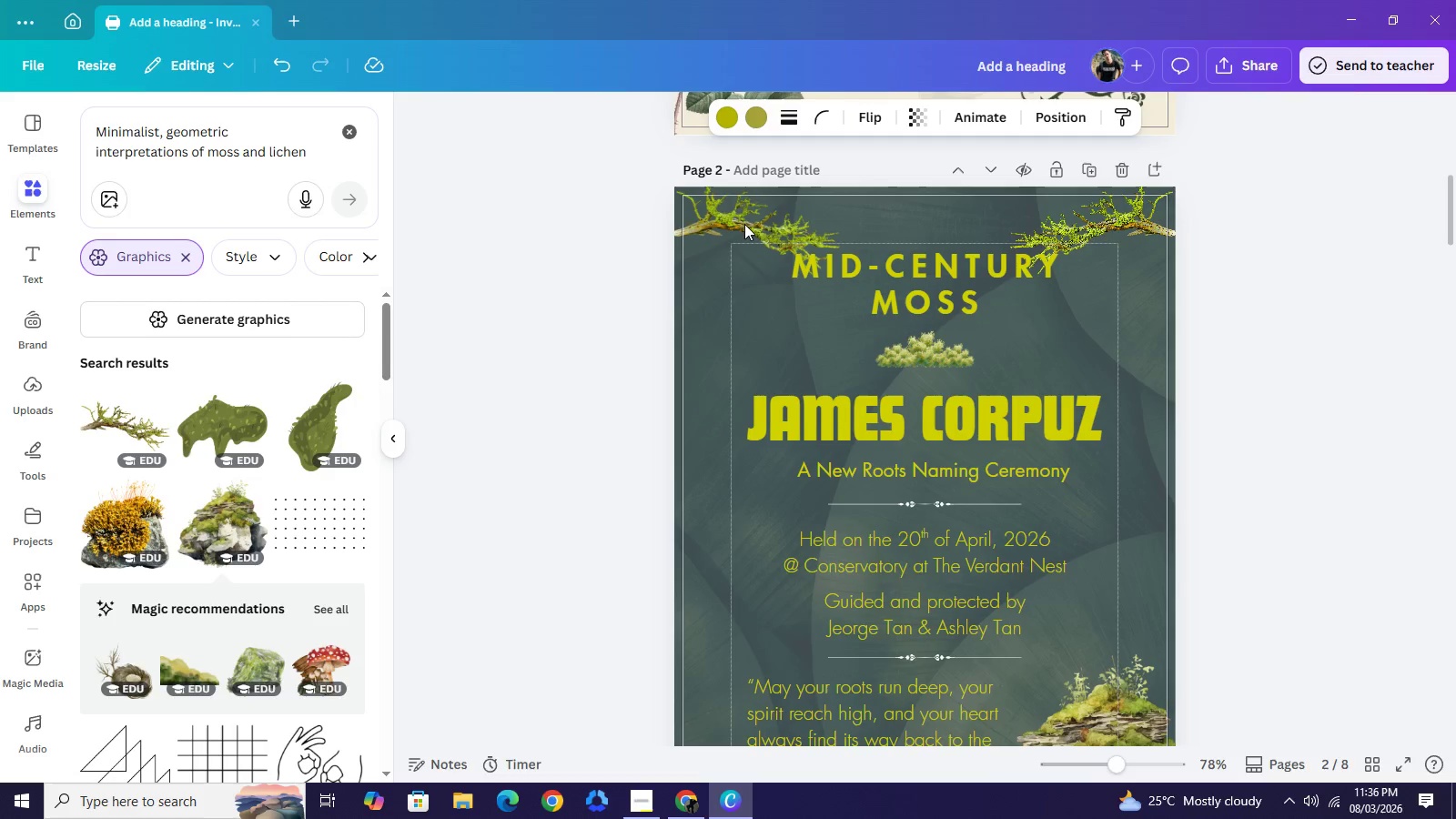 
key(ArrowUp)
 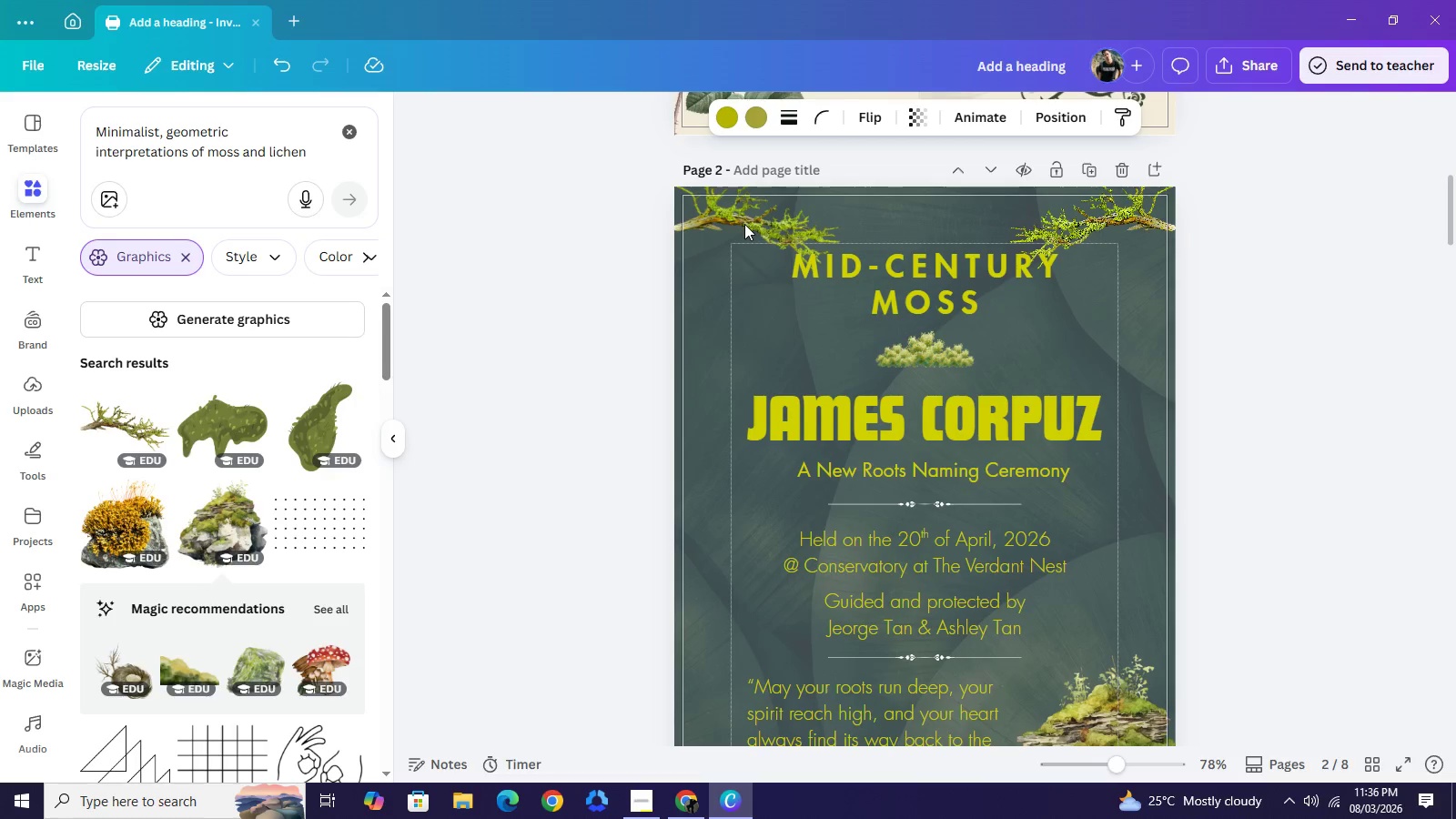 
key(ArrowUp)
 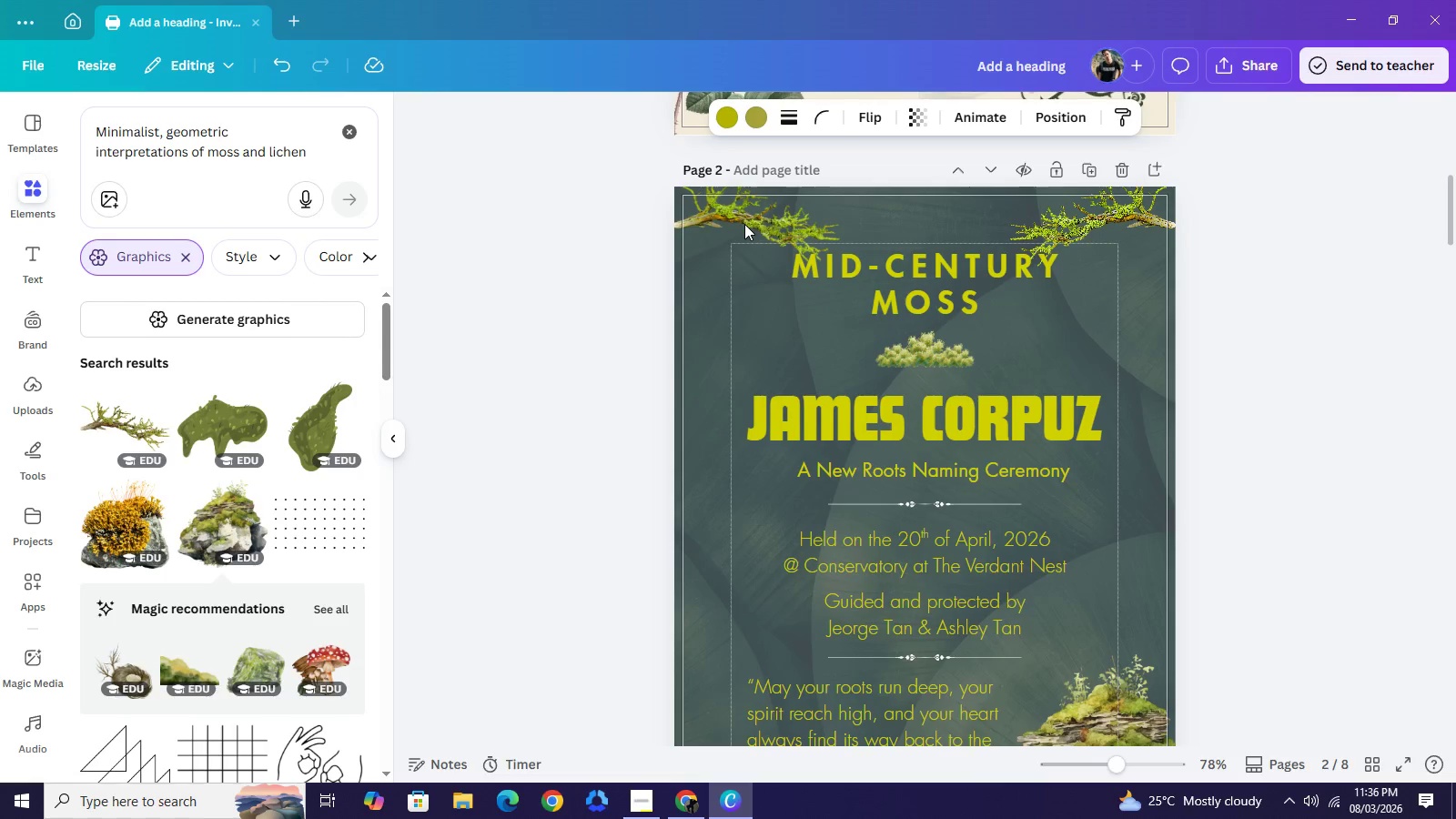 
key(ArrowUp)
 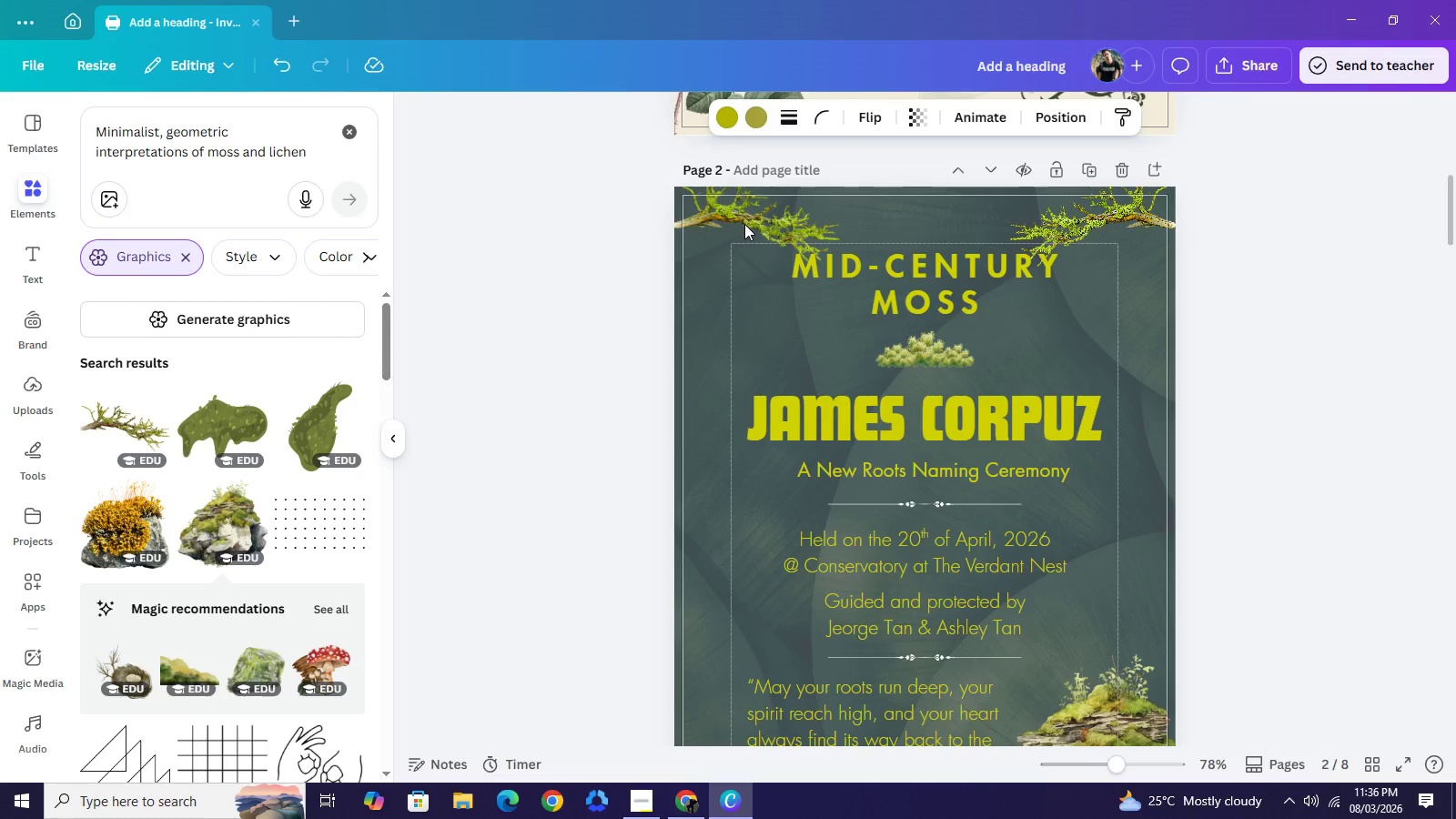 
key(ArrowUp)
 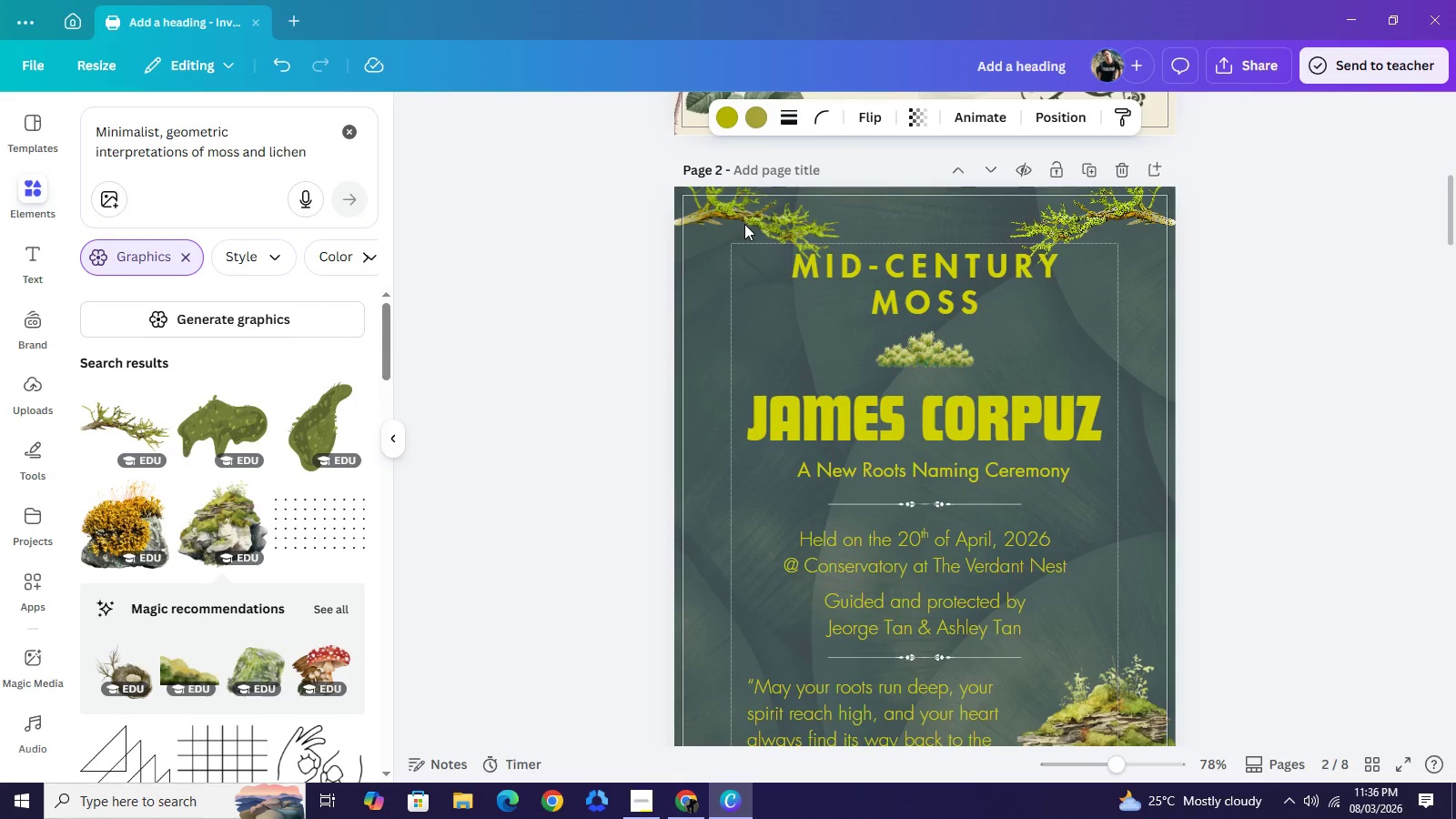 
key(ArrowUp)
 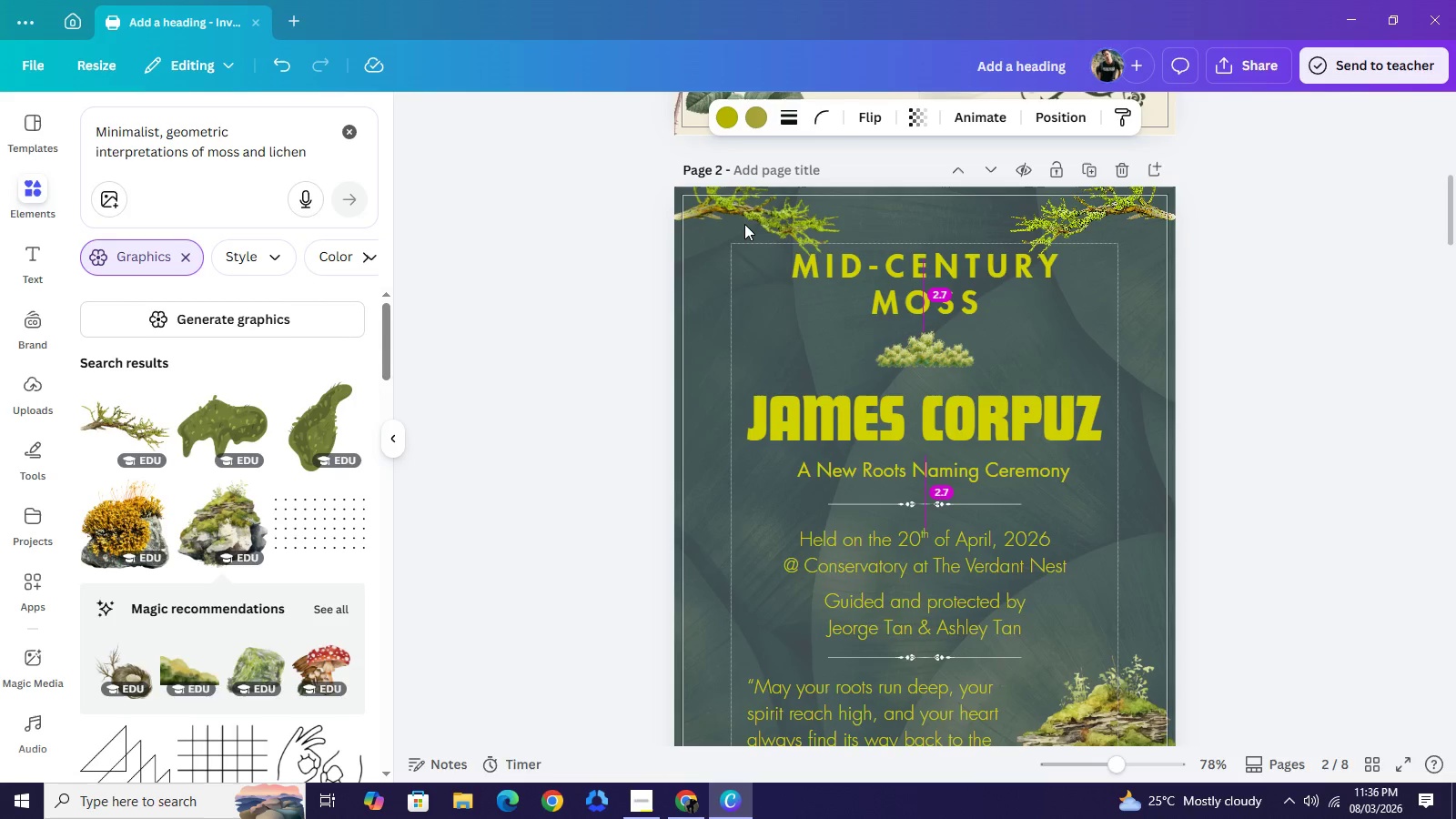 
key(ArrowUp)
 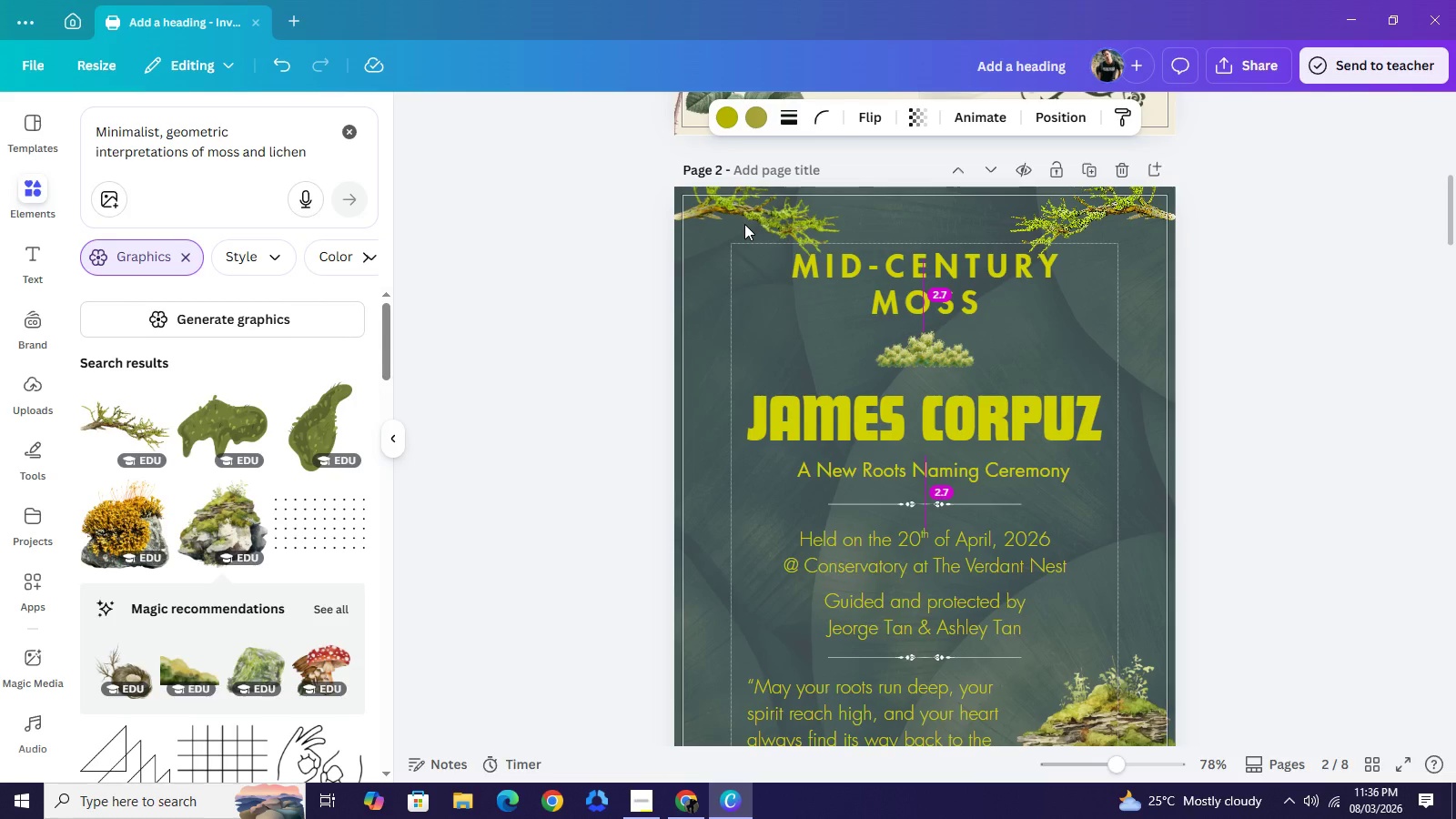 
key(ArrowUp)
 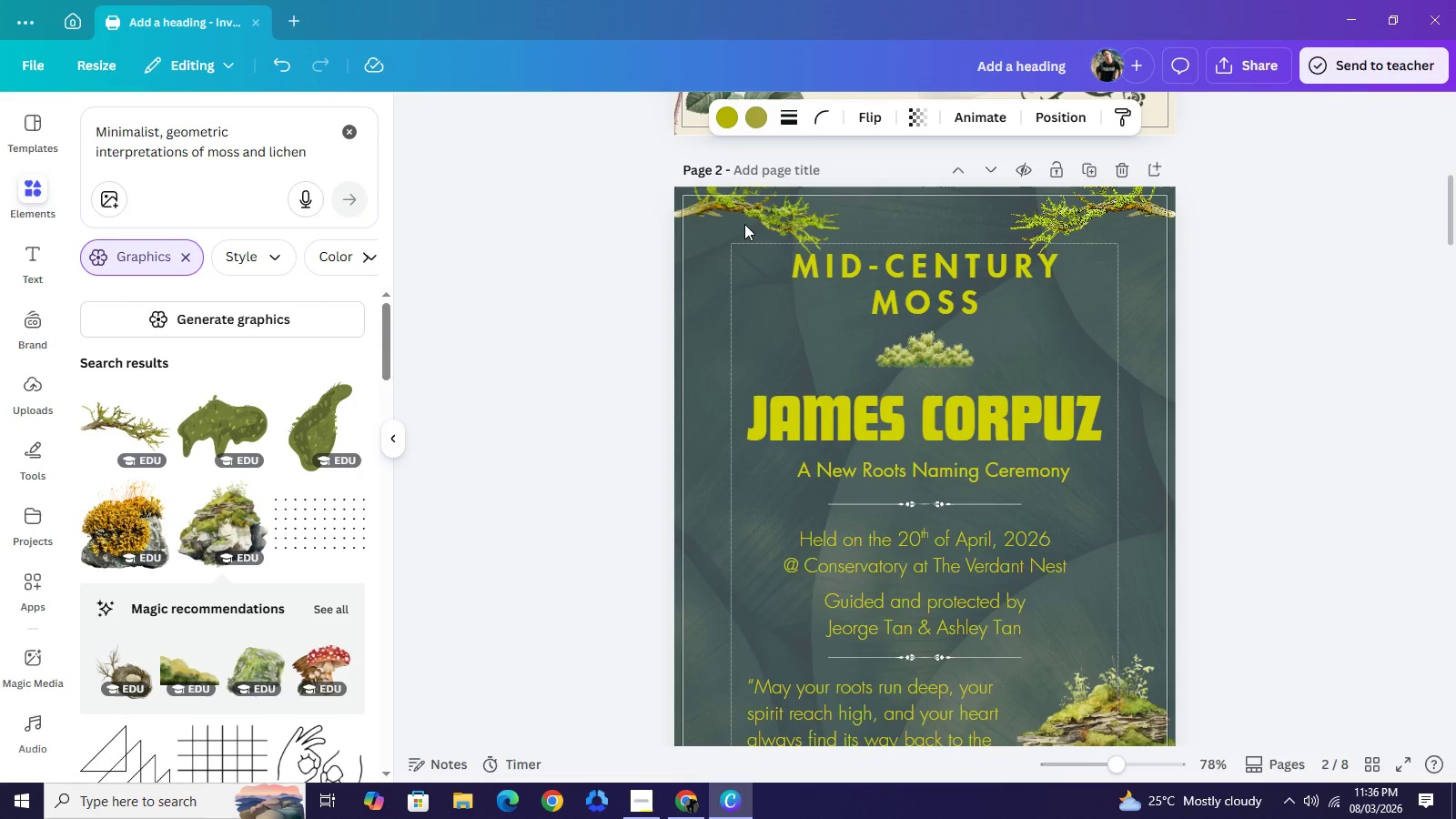 
key(ArrowUp)
 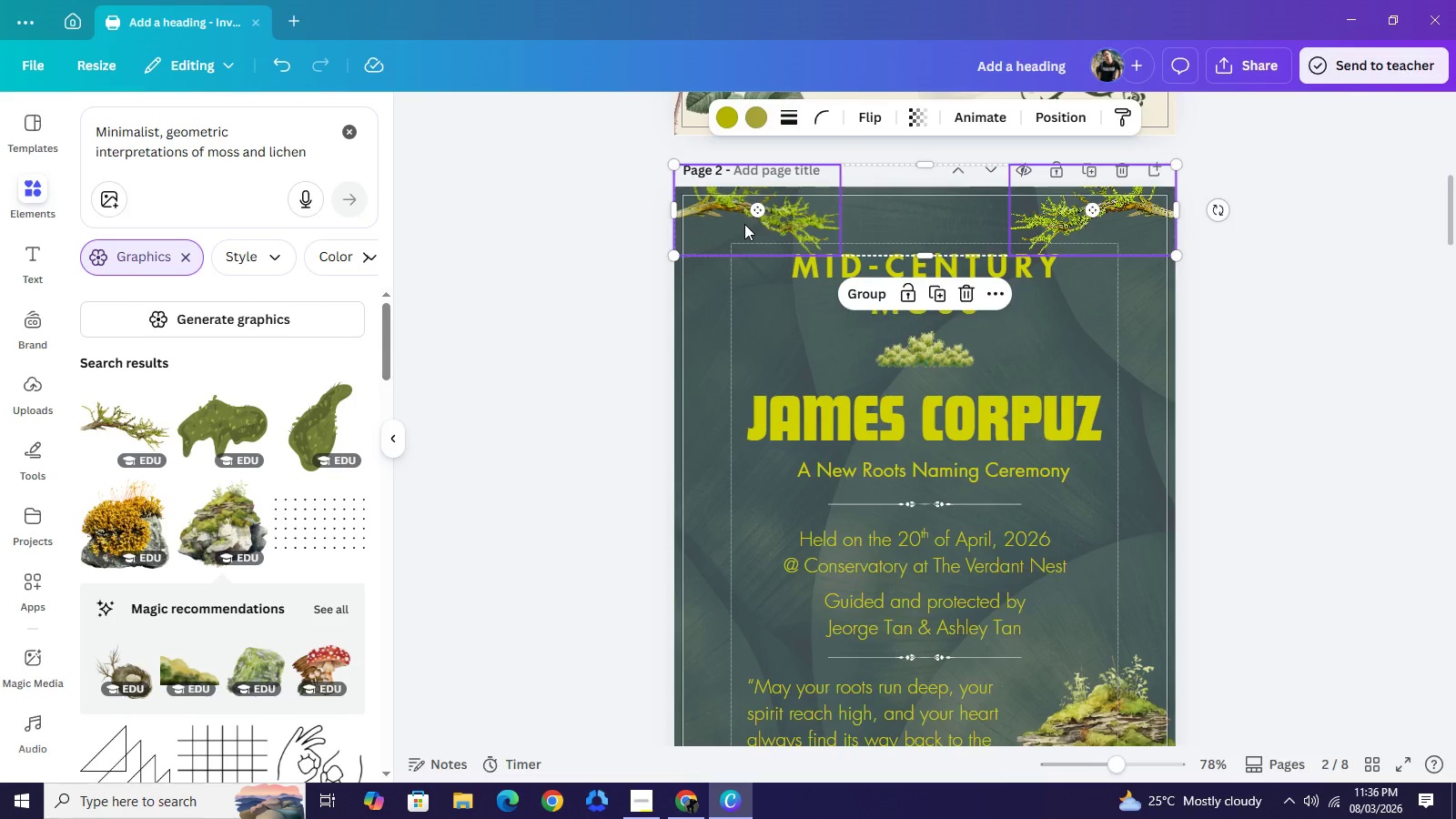 
key(ArrowDown)
 